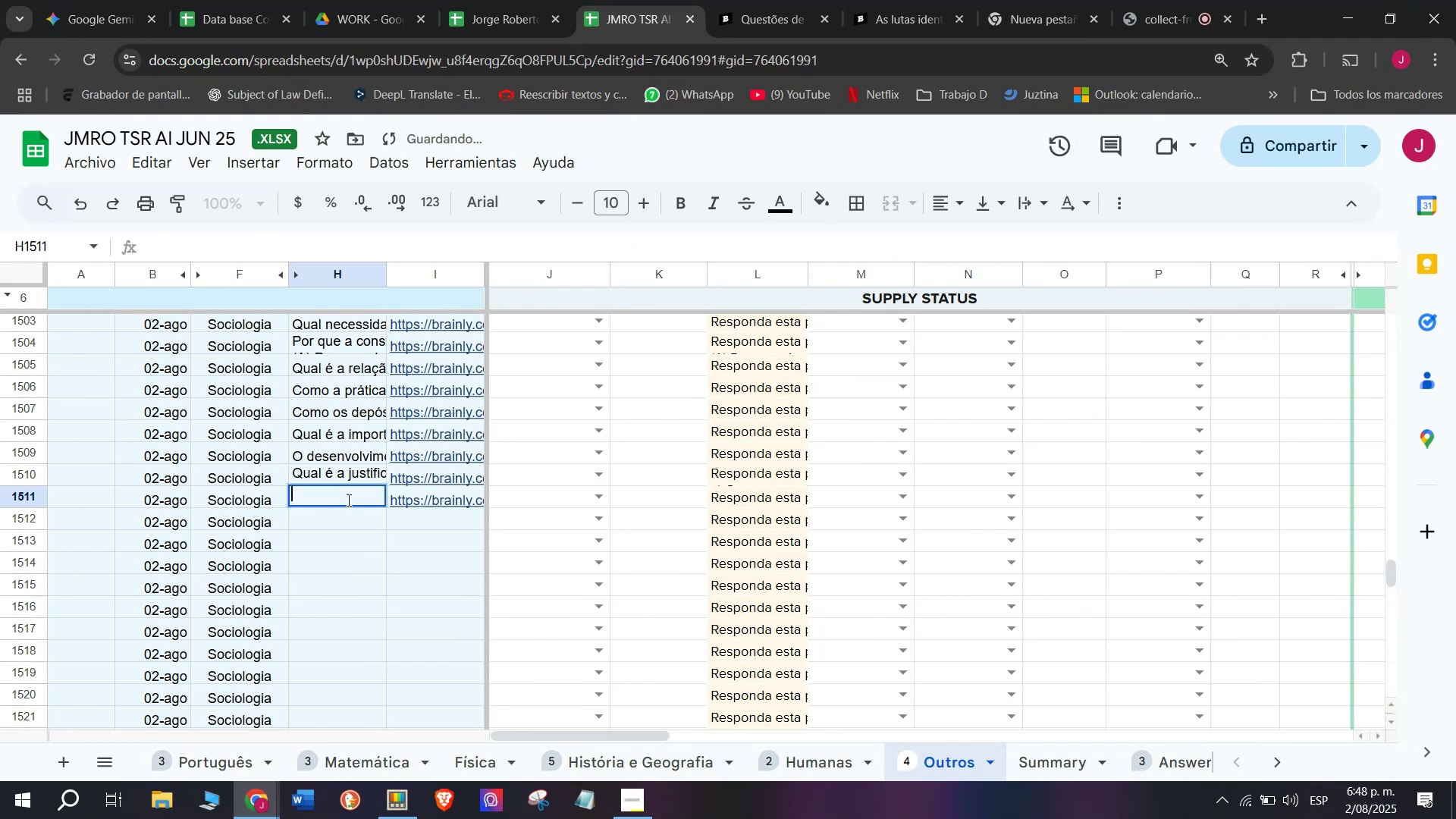 
key(Meta+V)
 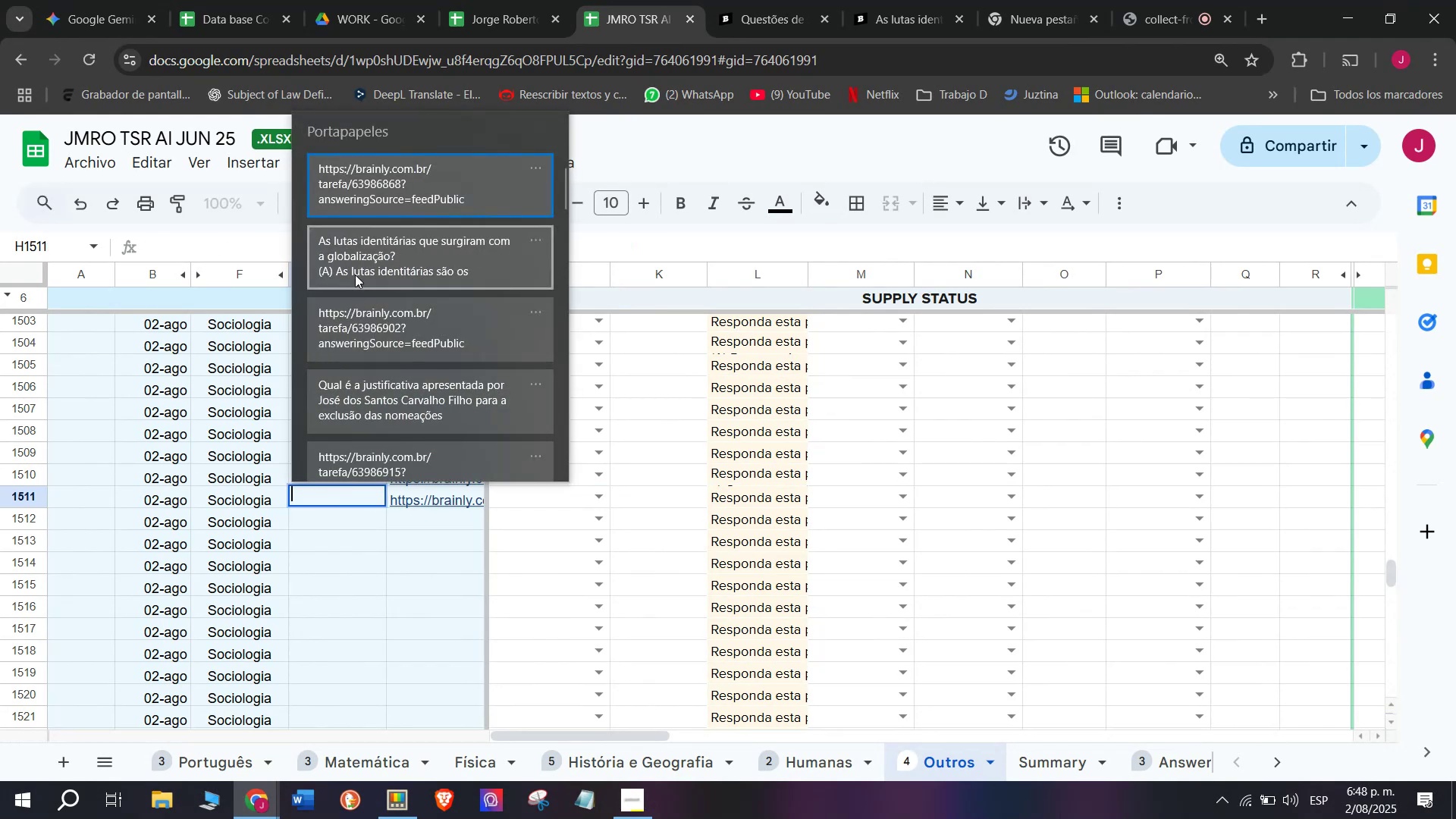 
left_click([361, 251])
 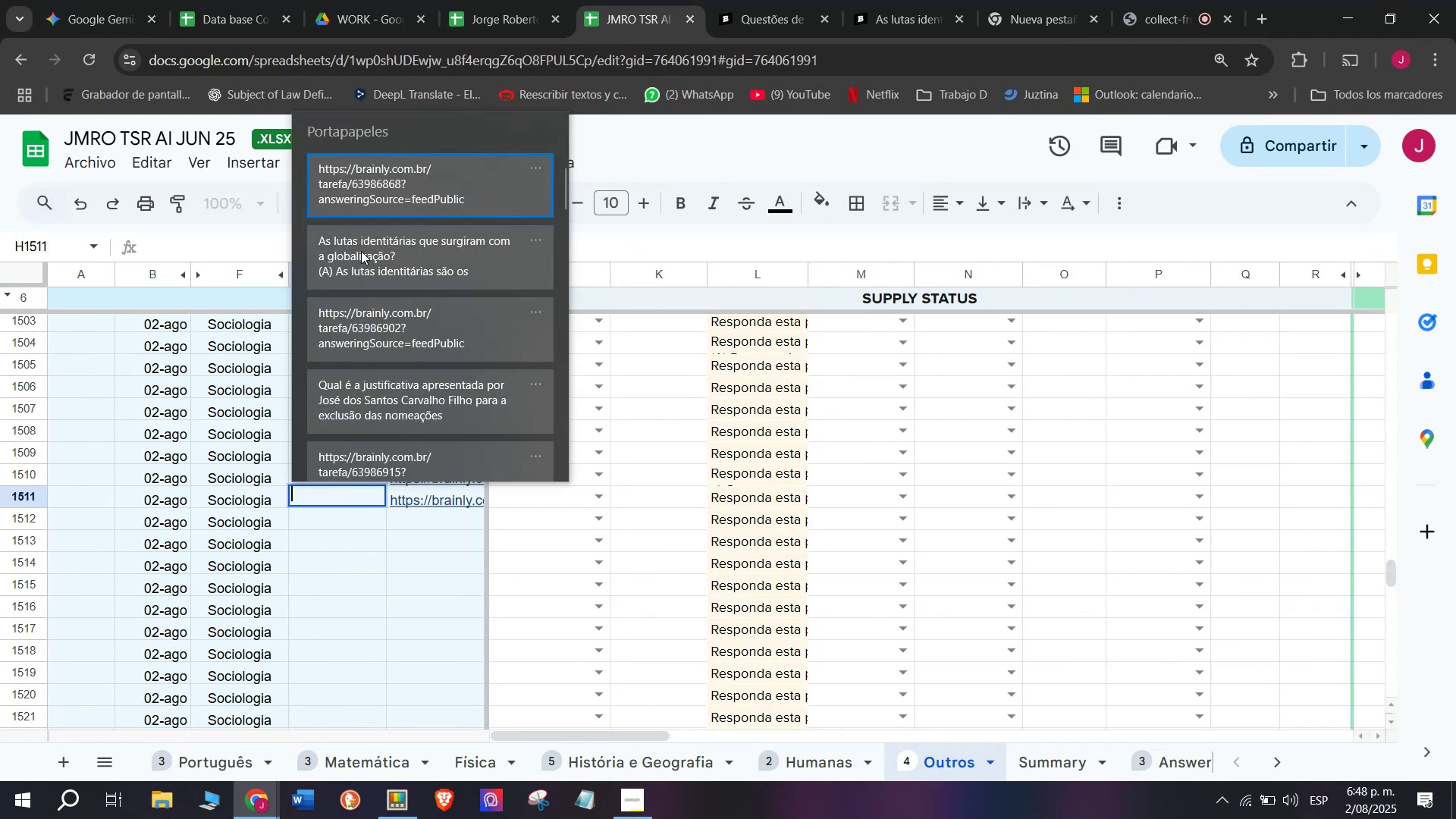 
key(Control+ControlLeft)
 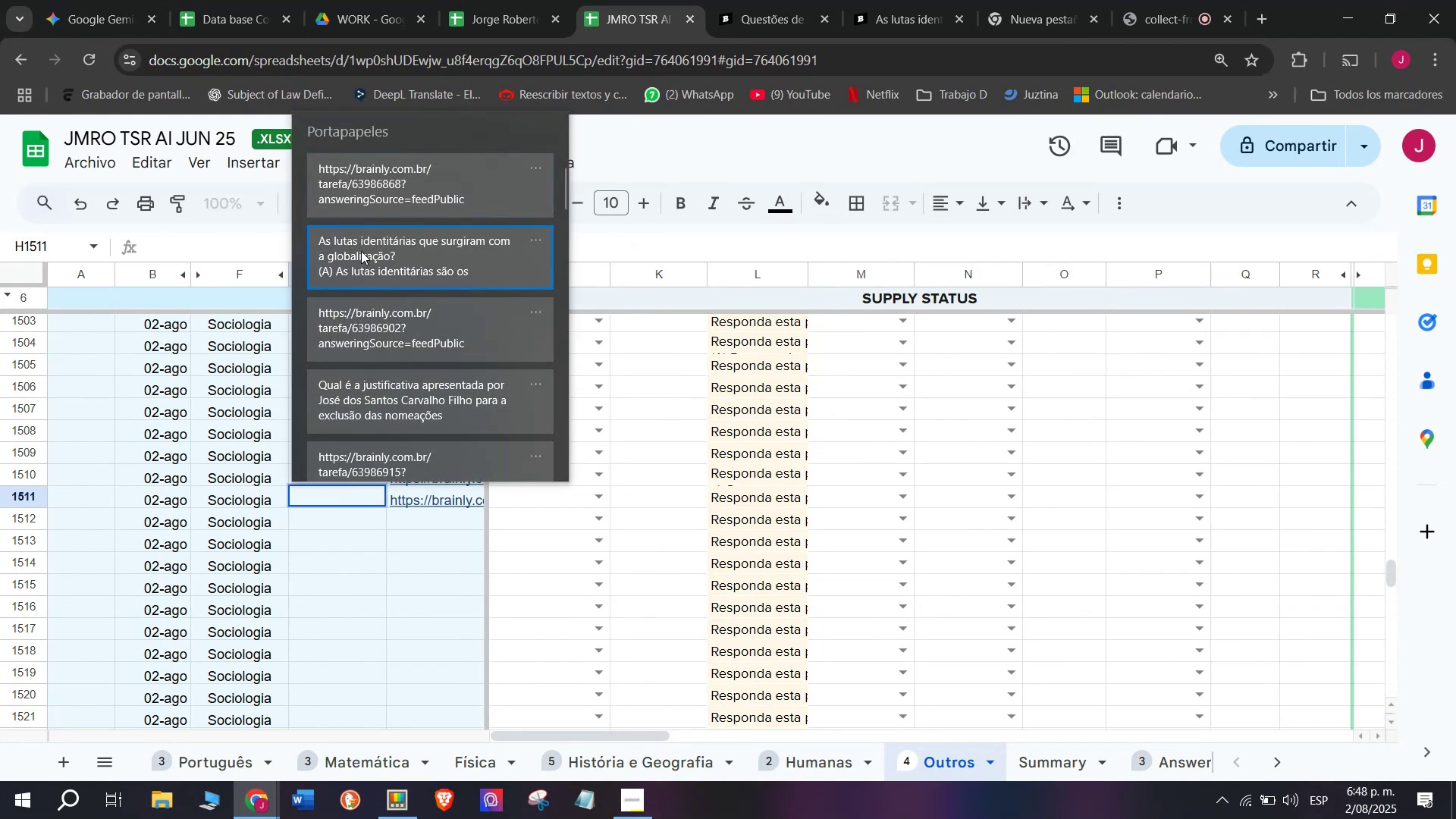 
key(Control+V)
 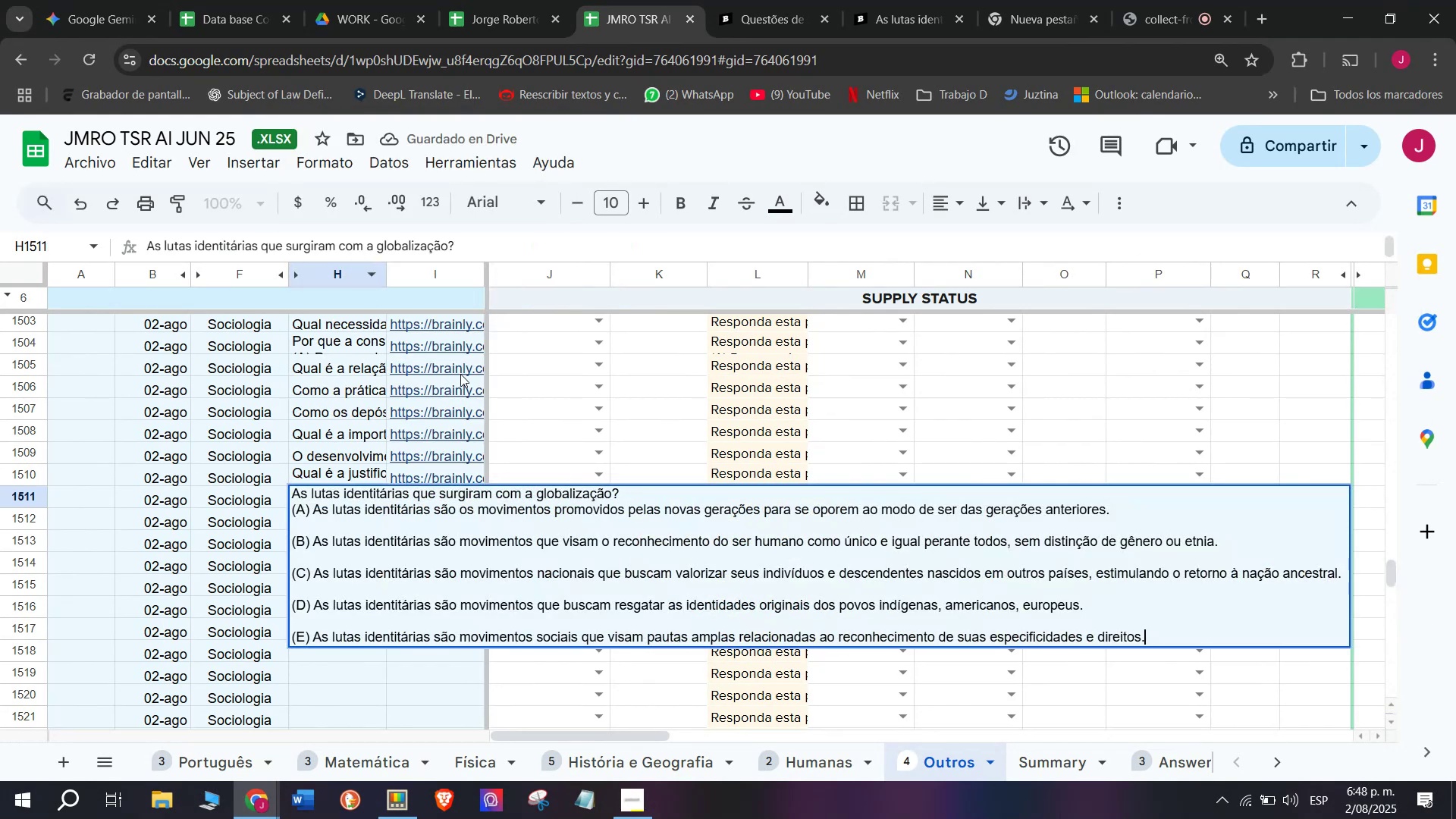 
key(Enter)
 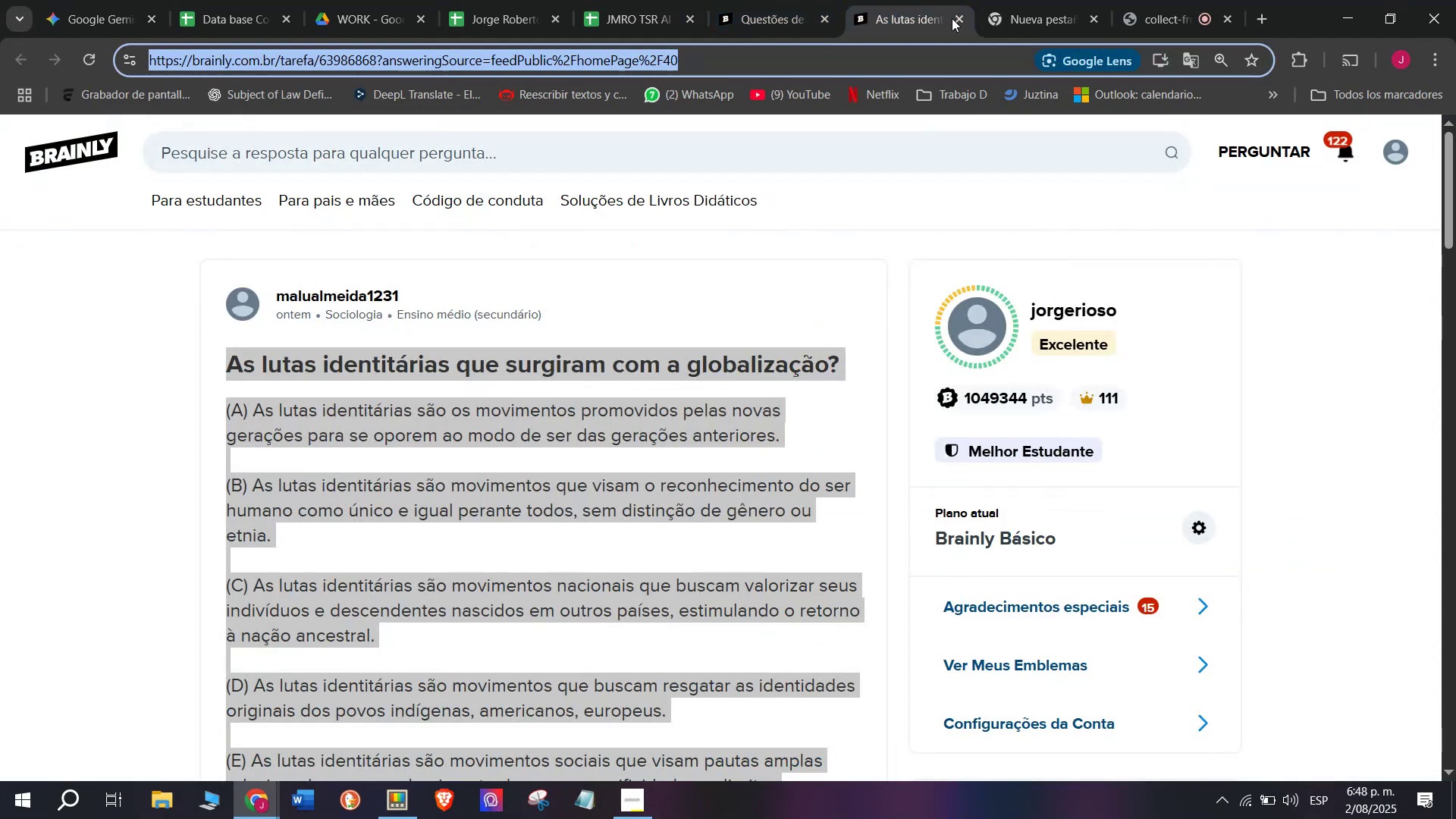 
double_click([792, 0])
 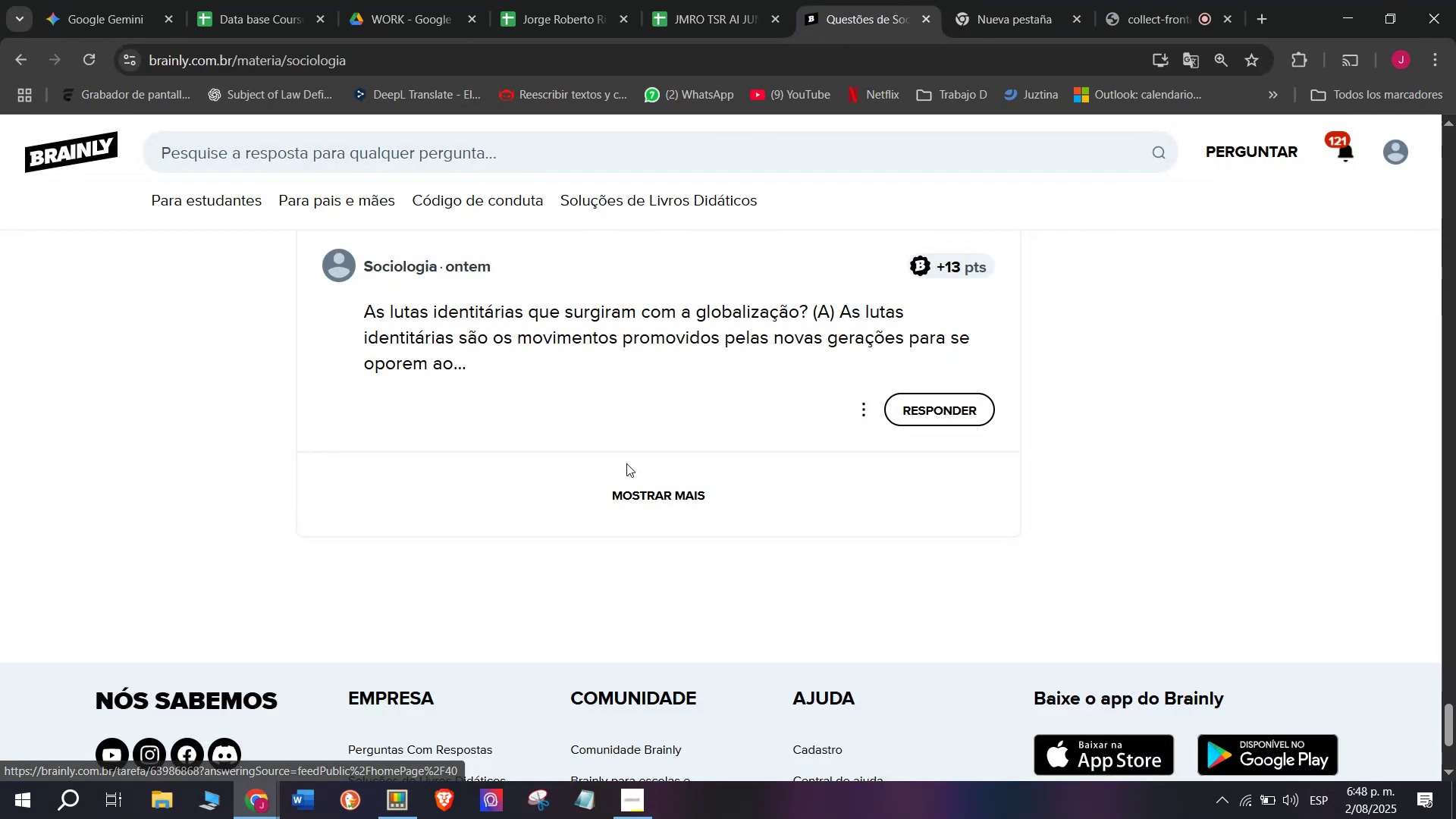 
left_click([633, 497])
 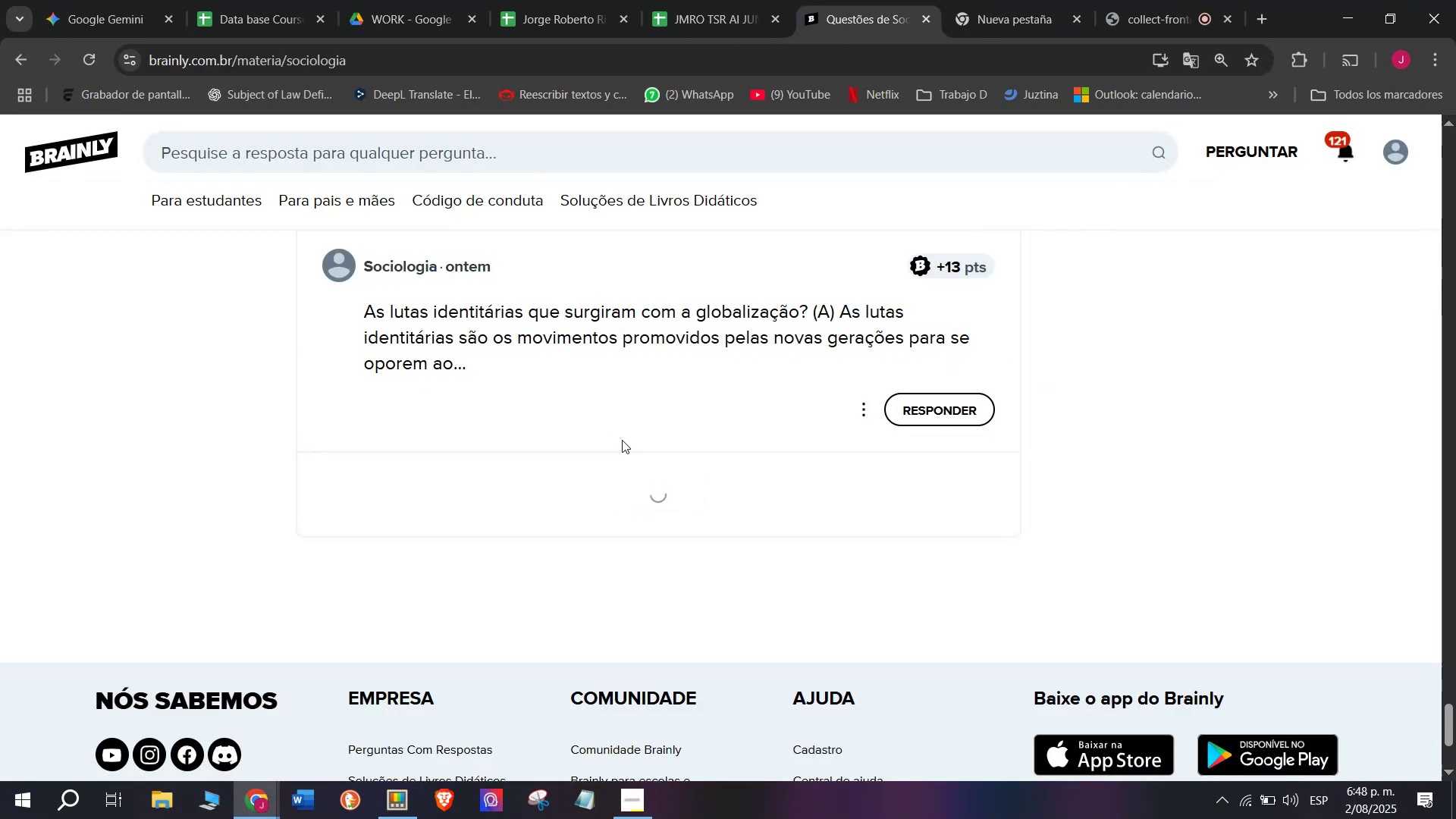 
scroll: coordinate [622, 440], scroll_direction: down, amount: 1.0
 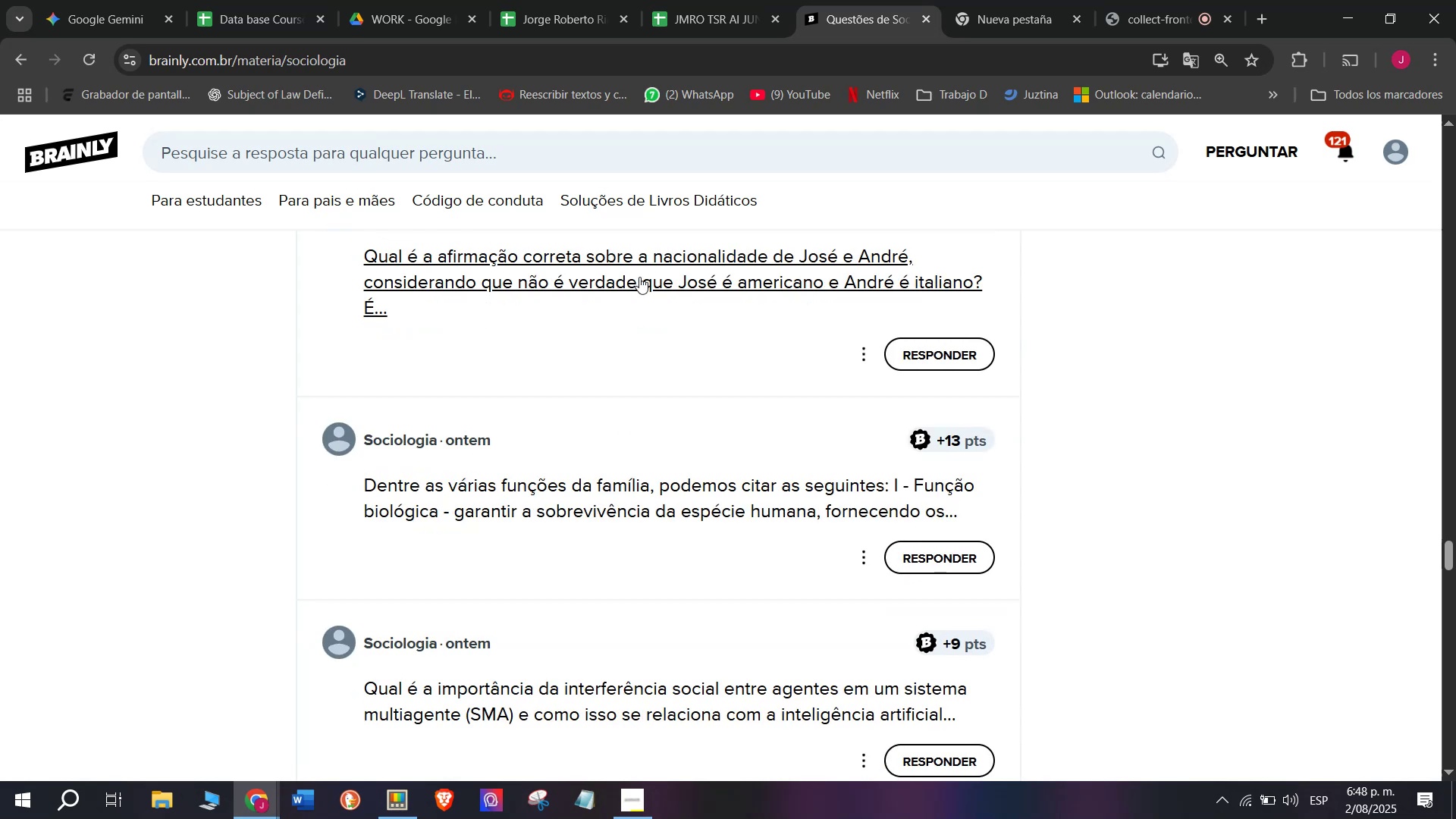 
right_click([639, 274])
 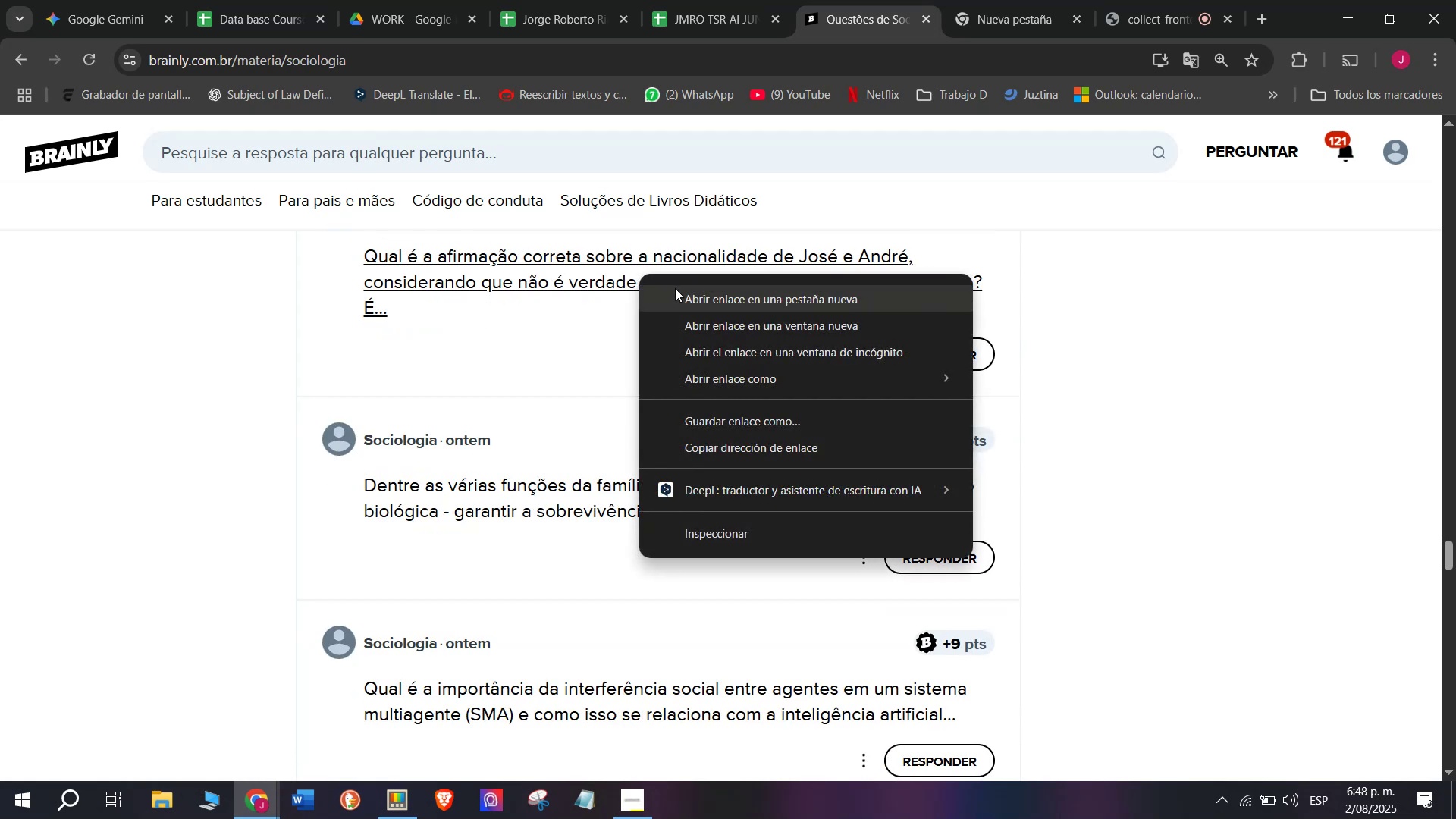 
left_click([675, 288])
 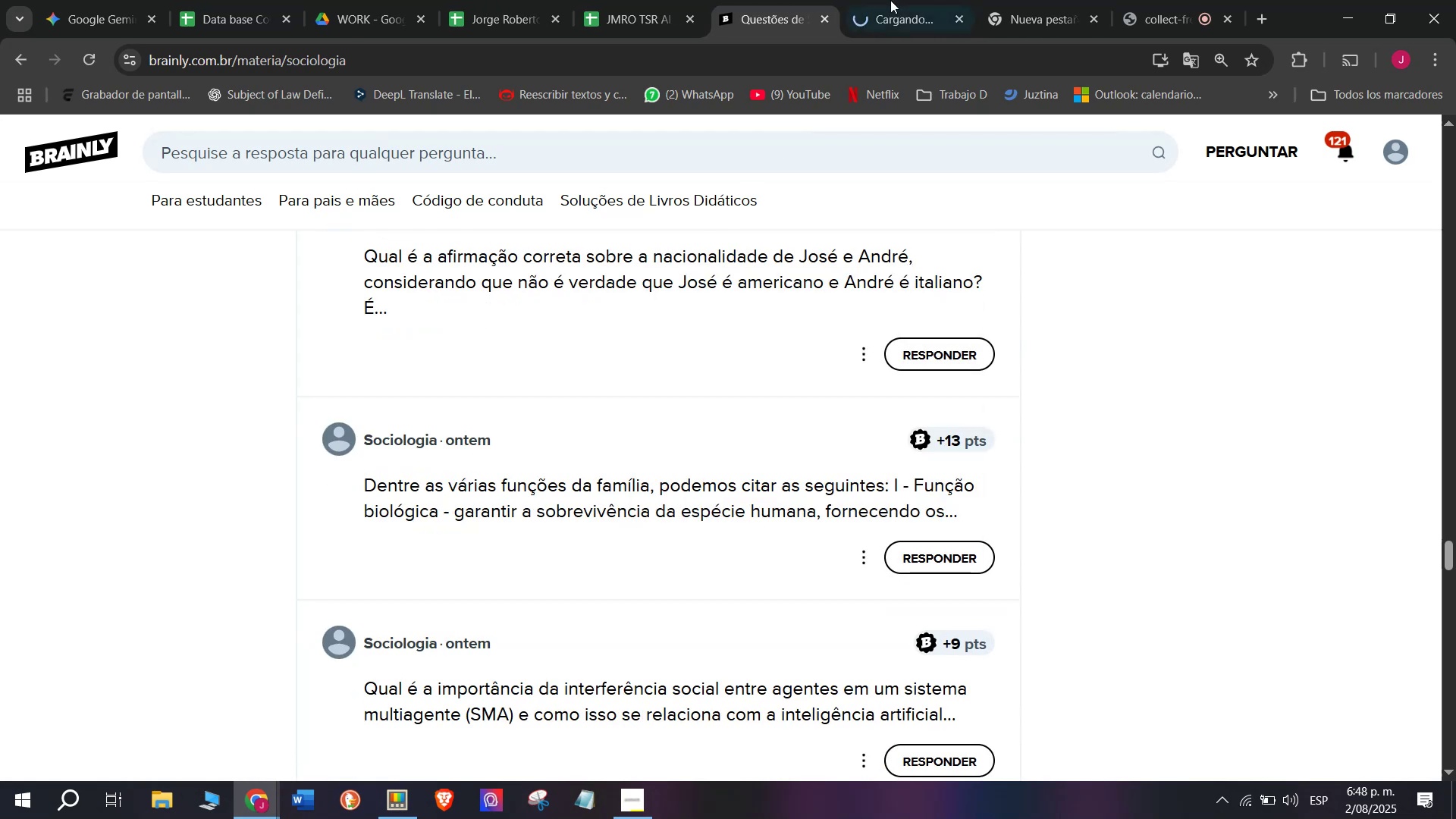 
left_click([905, 0])
 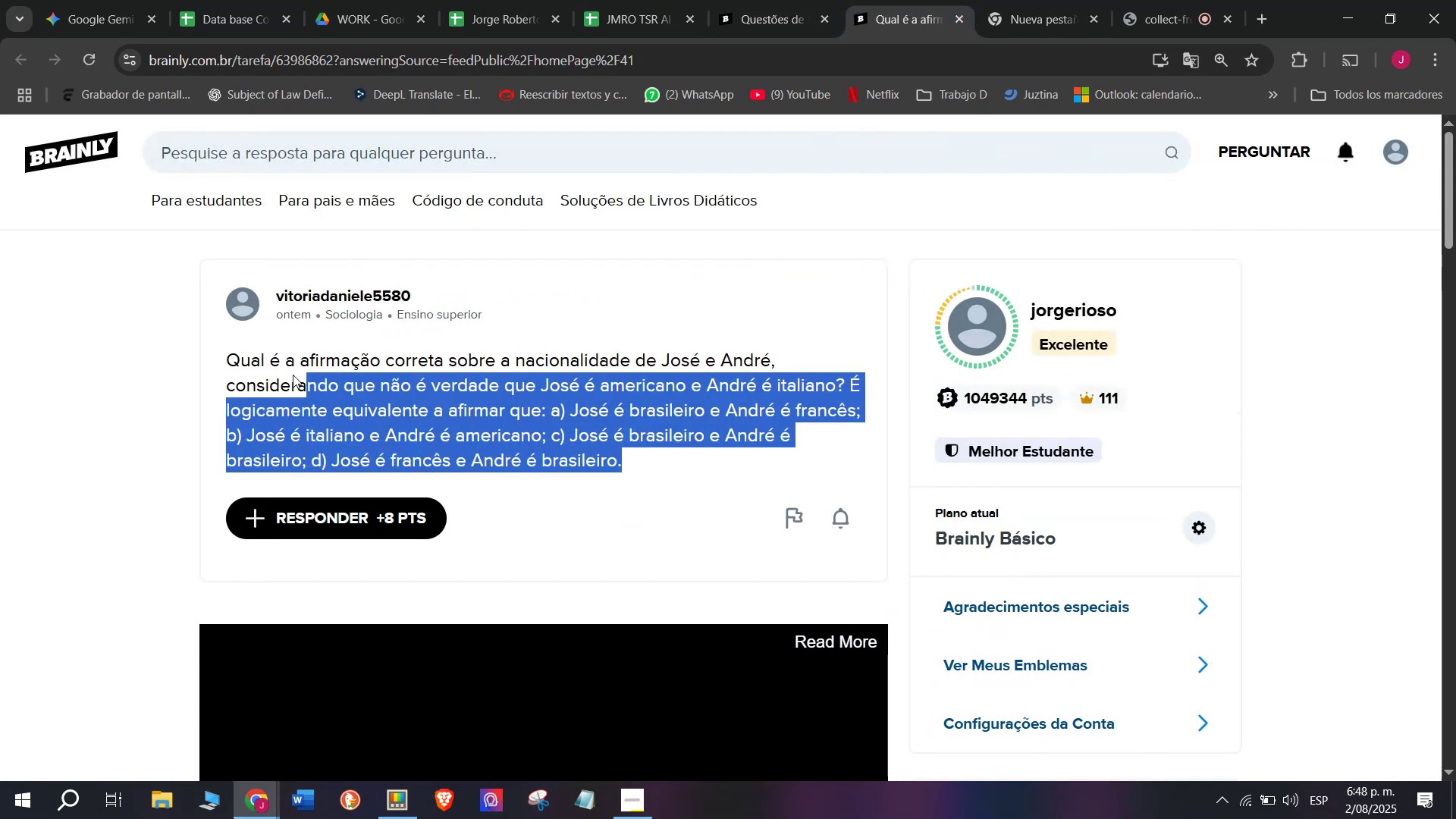 
key(Control+C)
 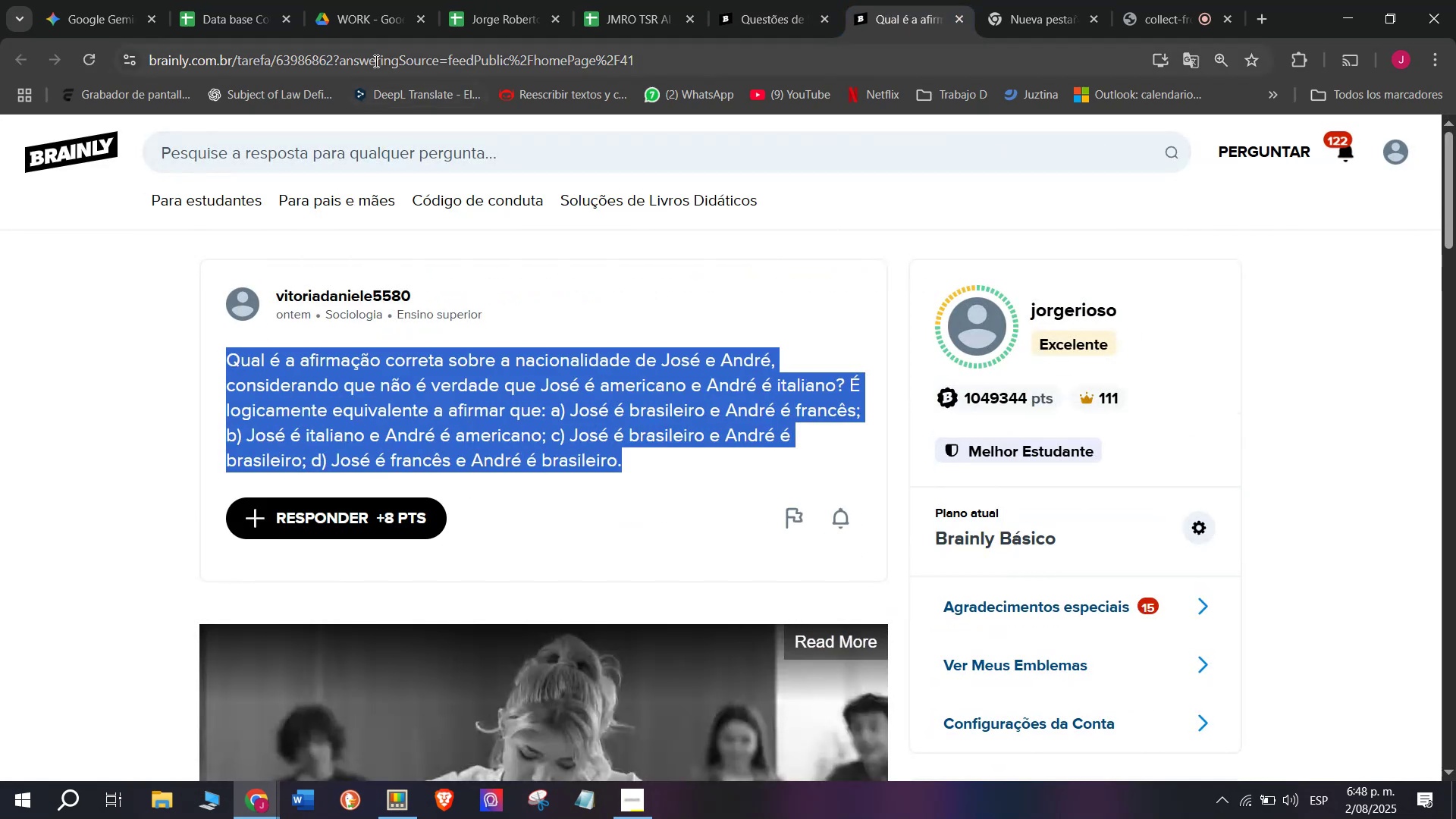 
double_click([375, 59])
 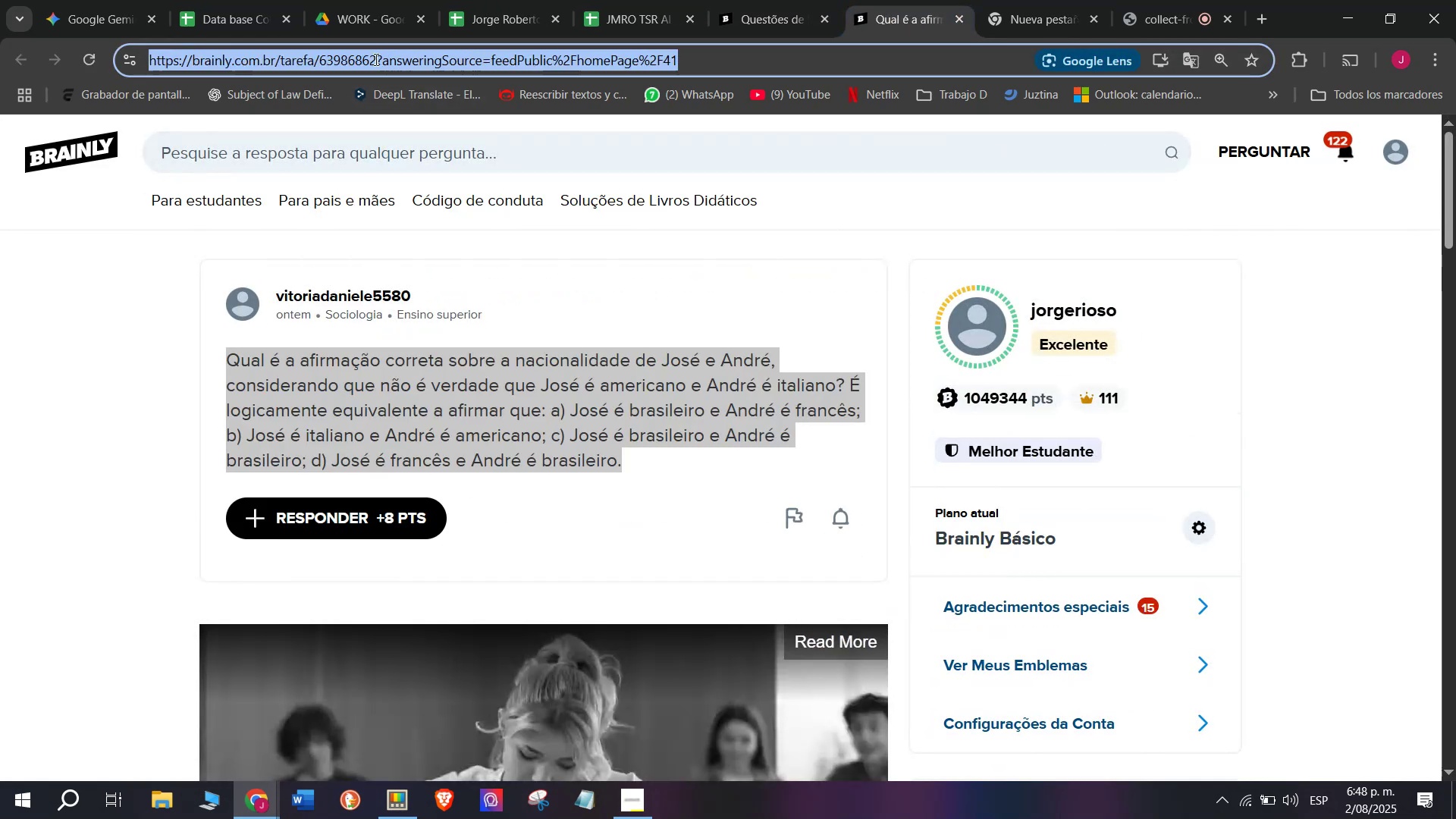 
triple_click([375, 59])
 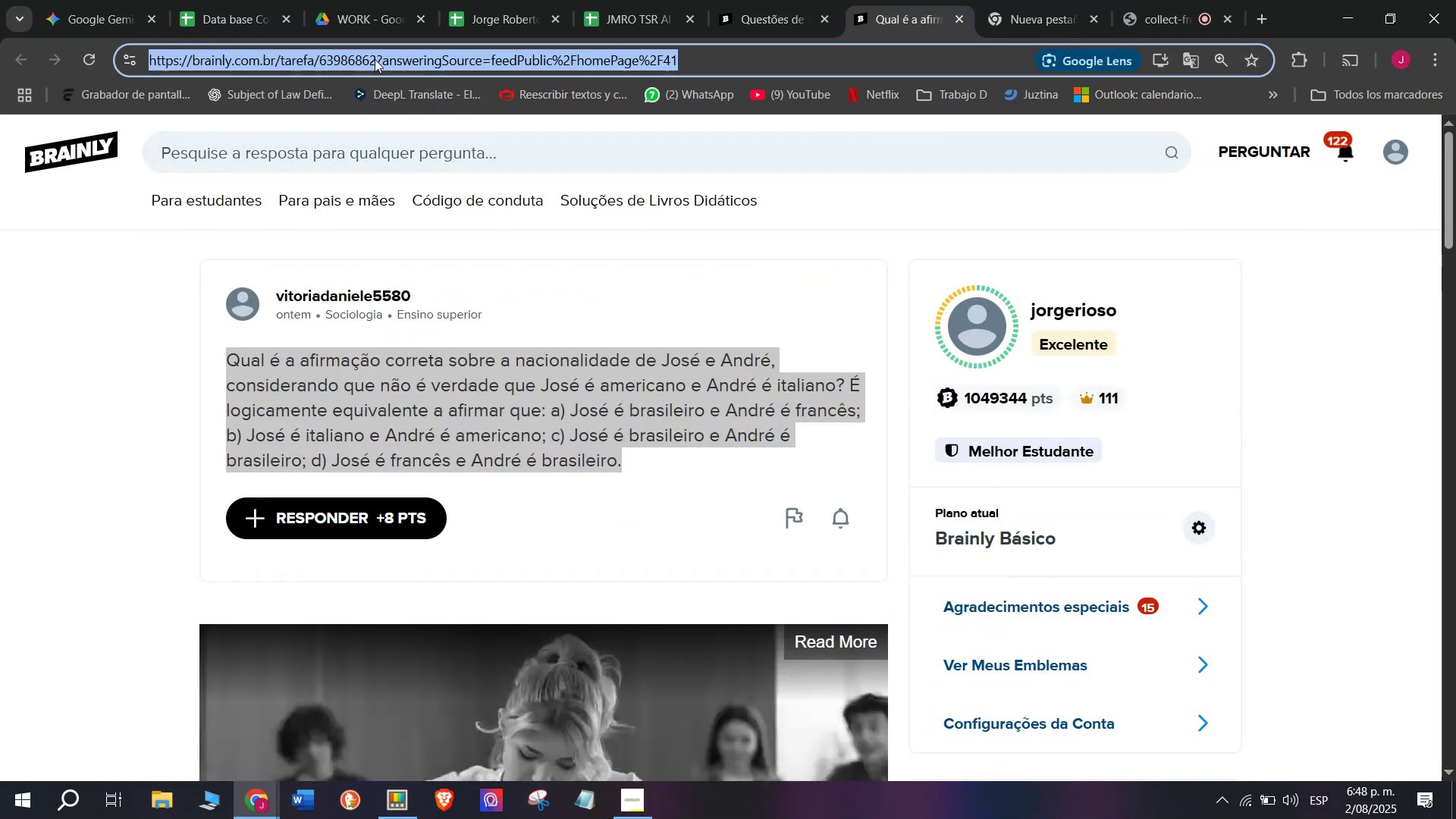 
key(Control+C)
 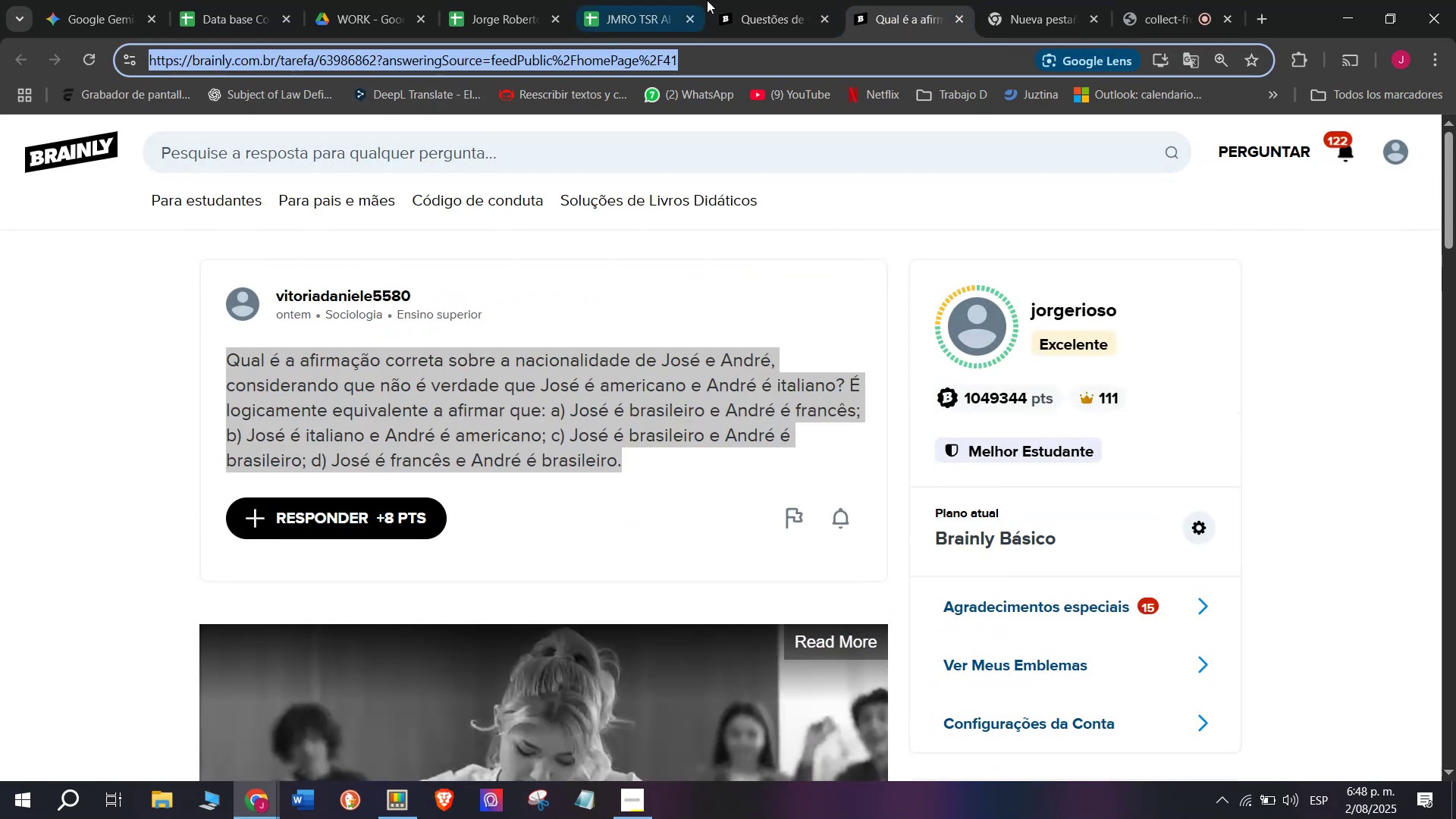 
left_click([759, 0])
 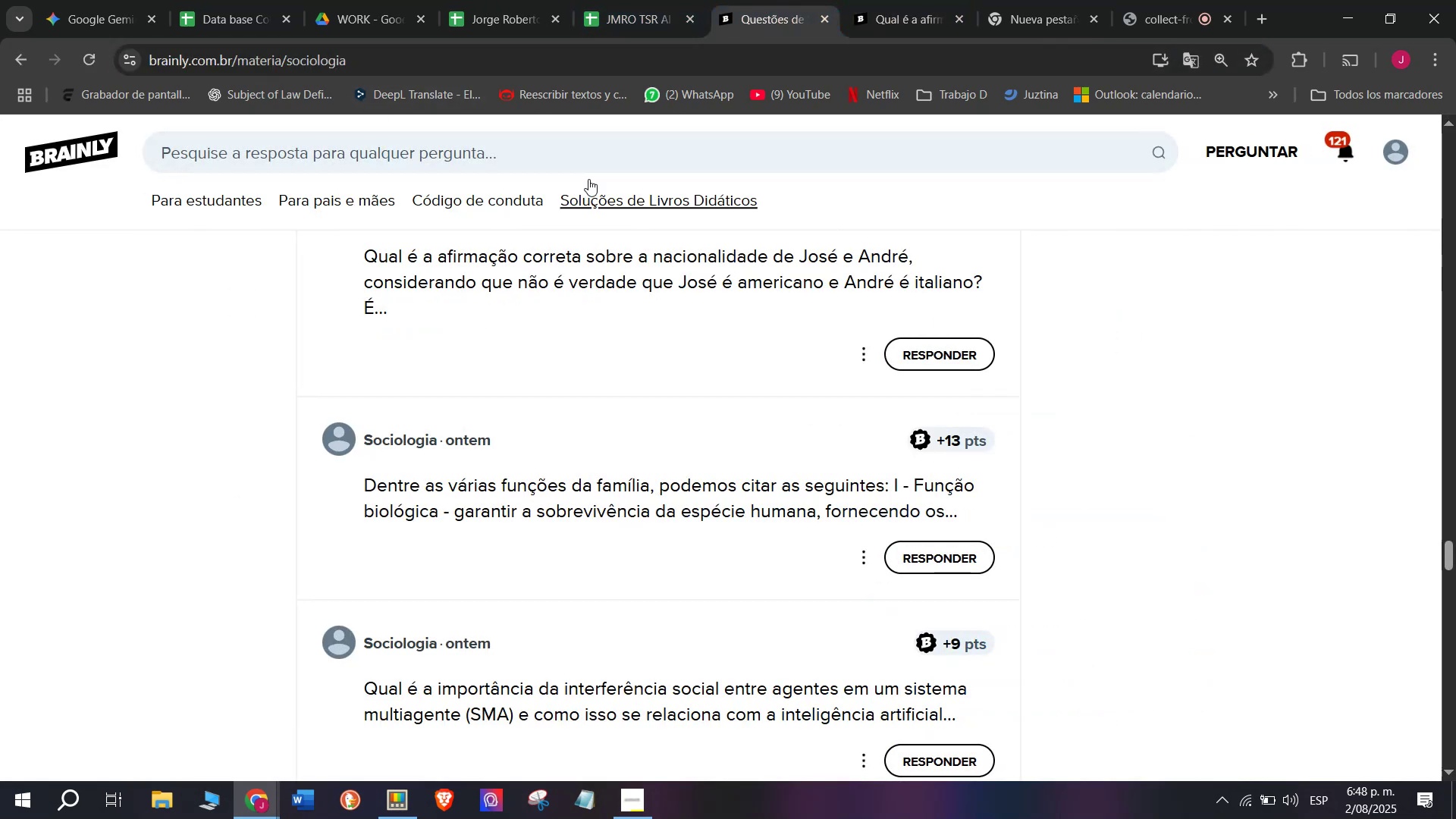 
left_click([633, 0])
 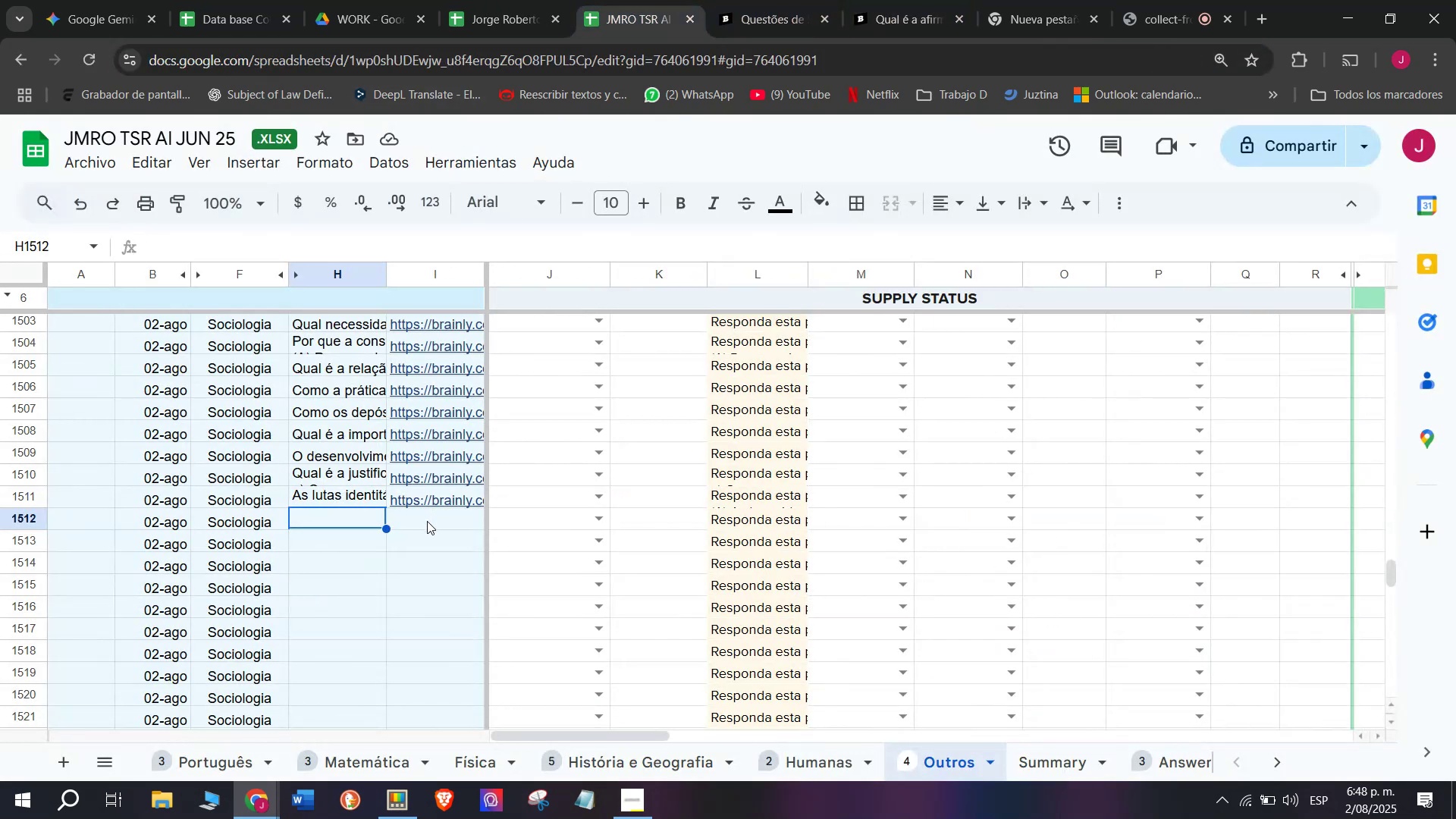 
double_click([427, 521])
 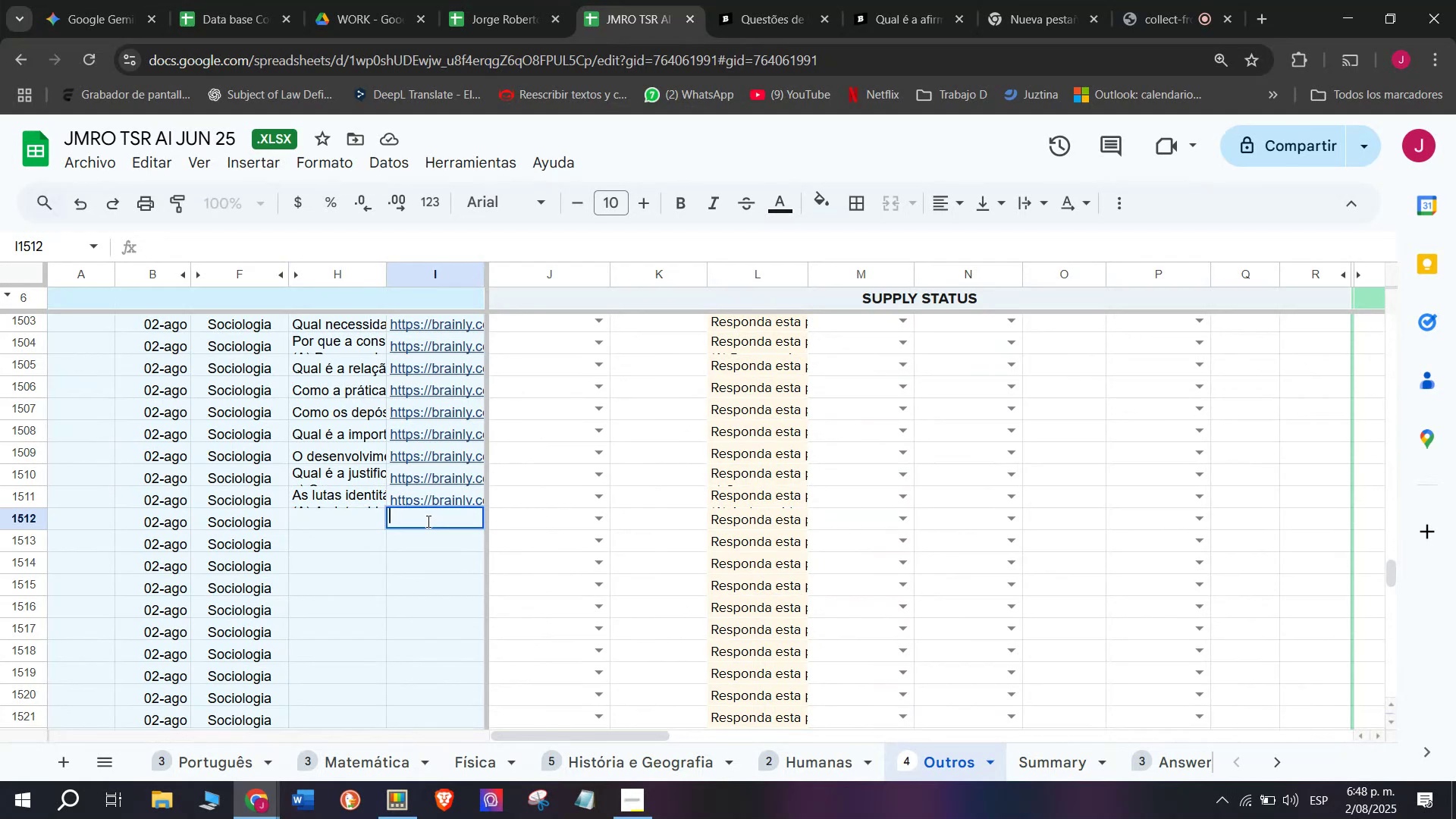 
key(Control+V)
 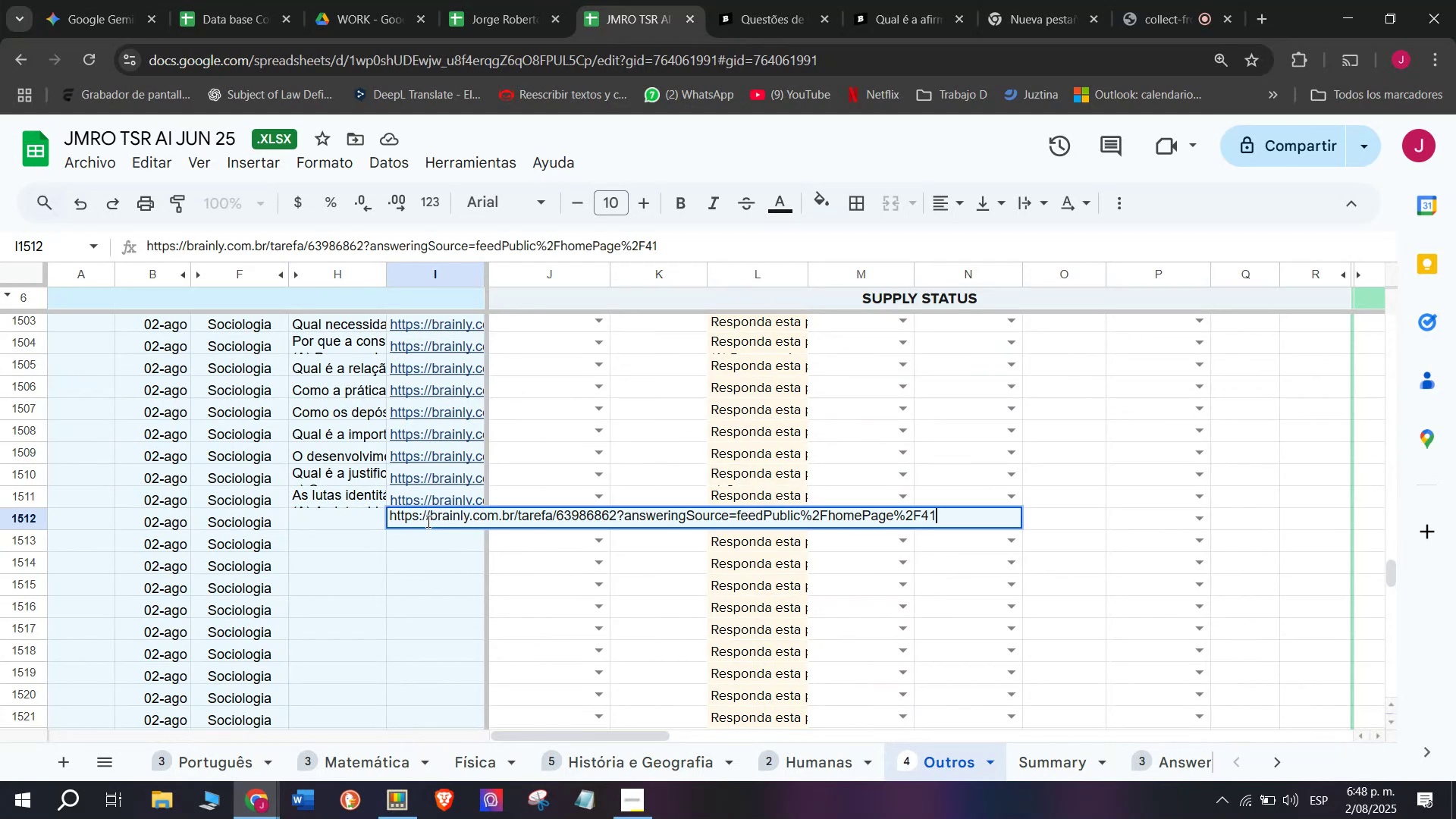 
key(Enter)
 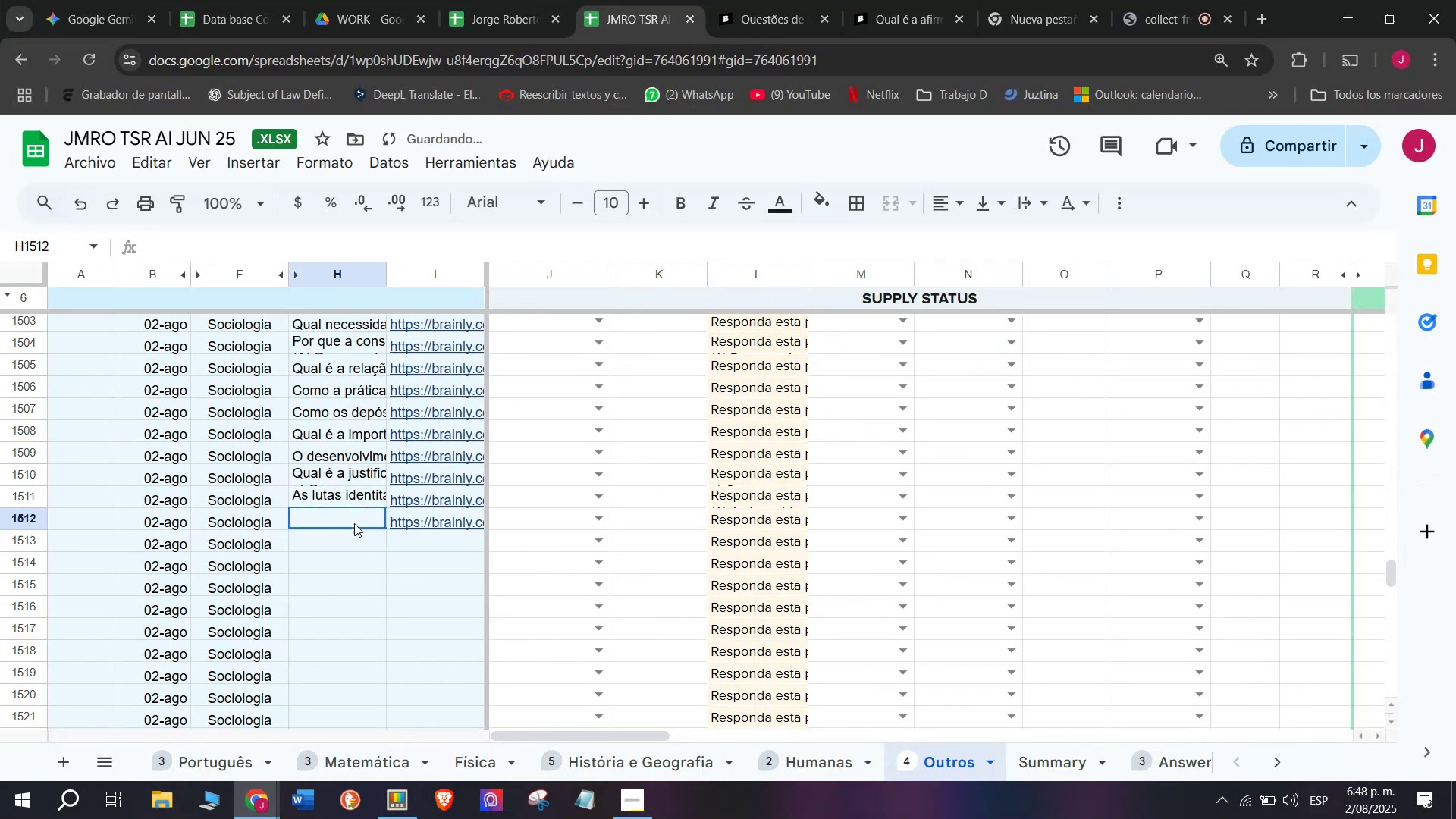 
double_click([354, 523])
 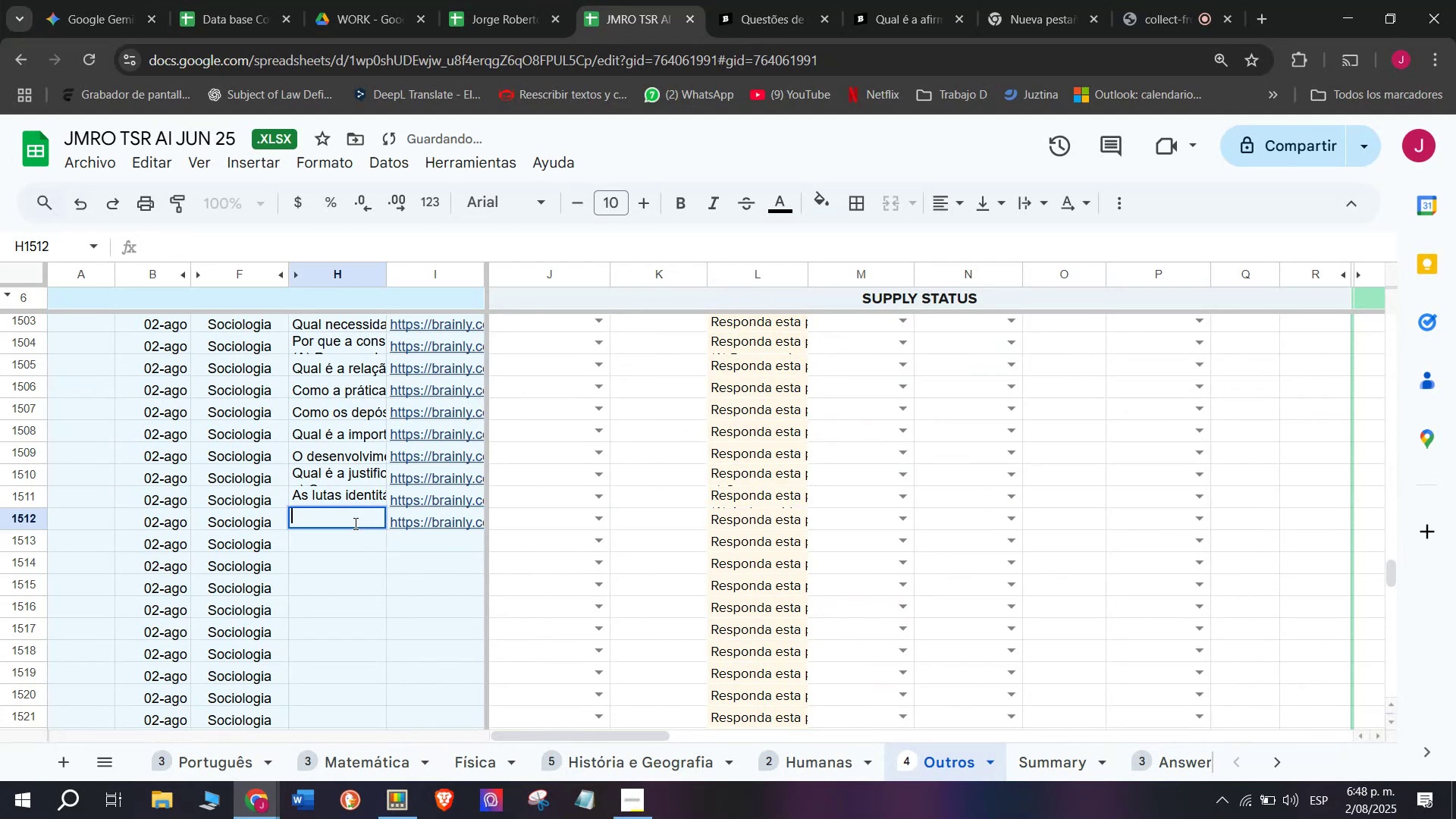 
key(Meta+MetaLeft)
 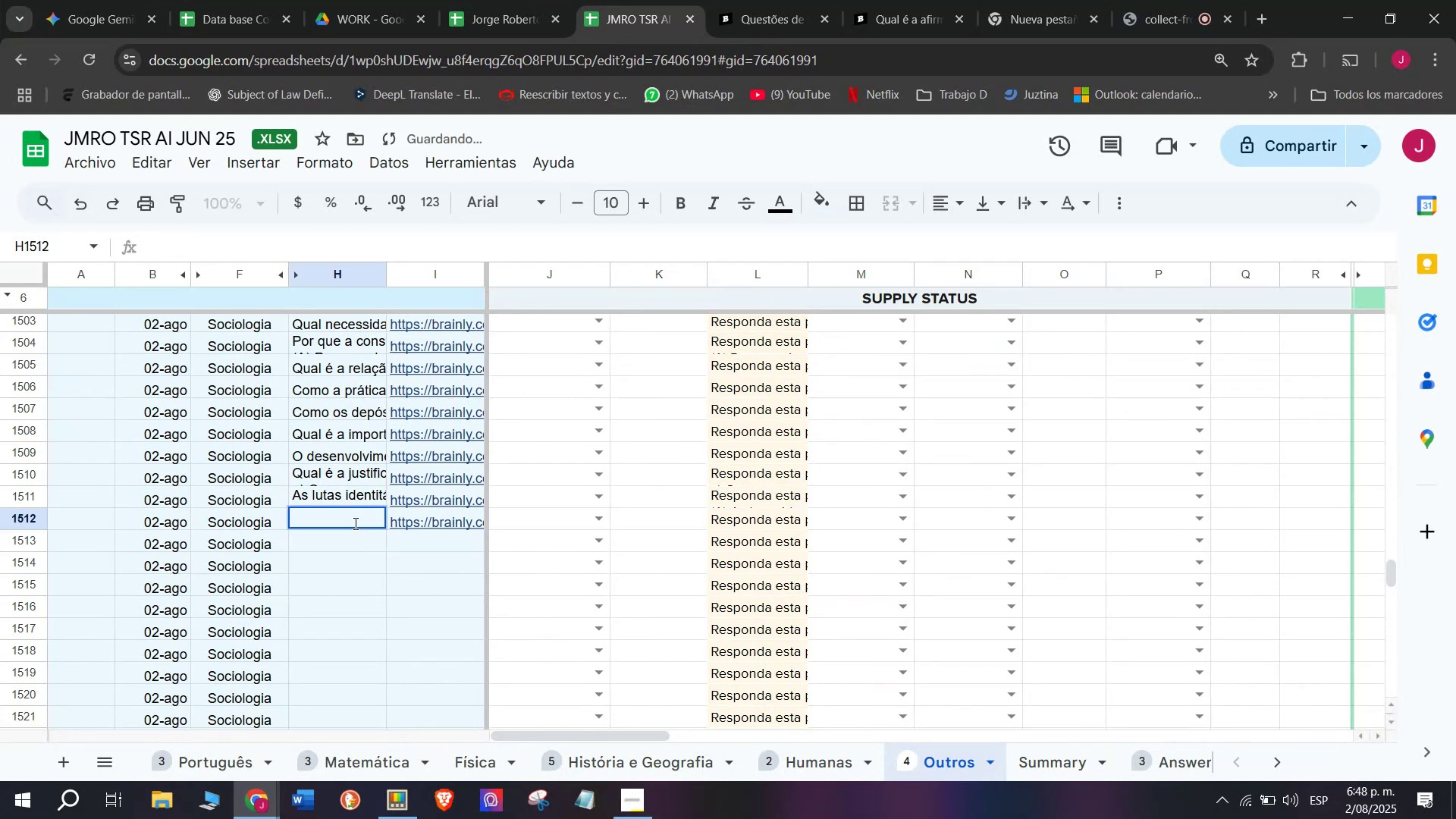 
key(Meta+V)
 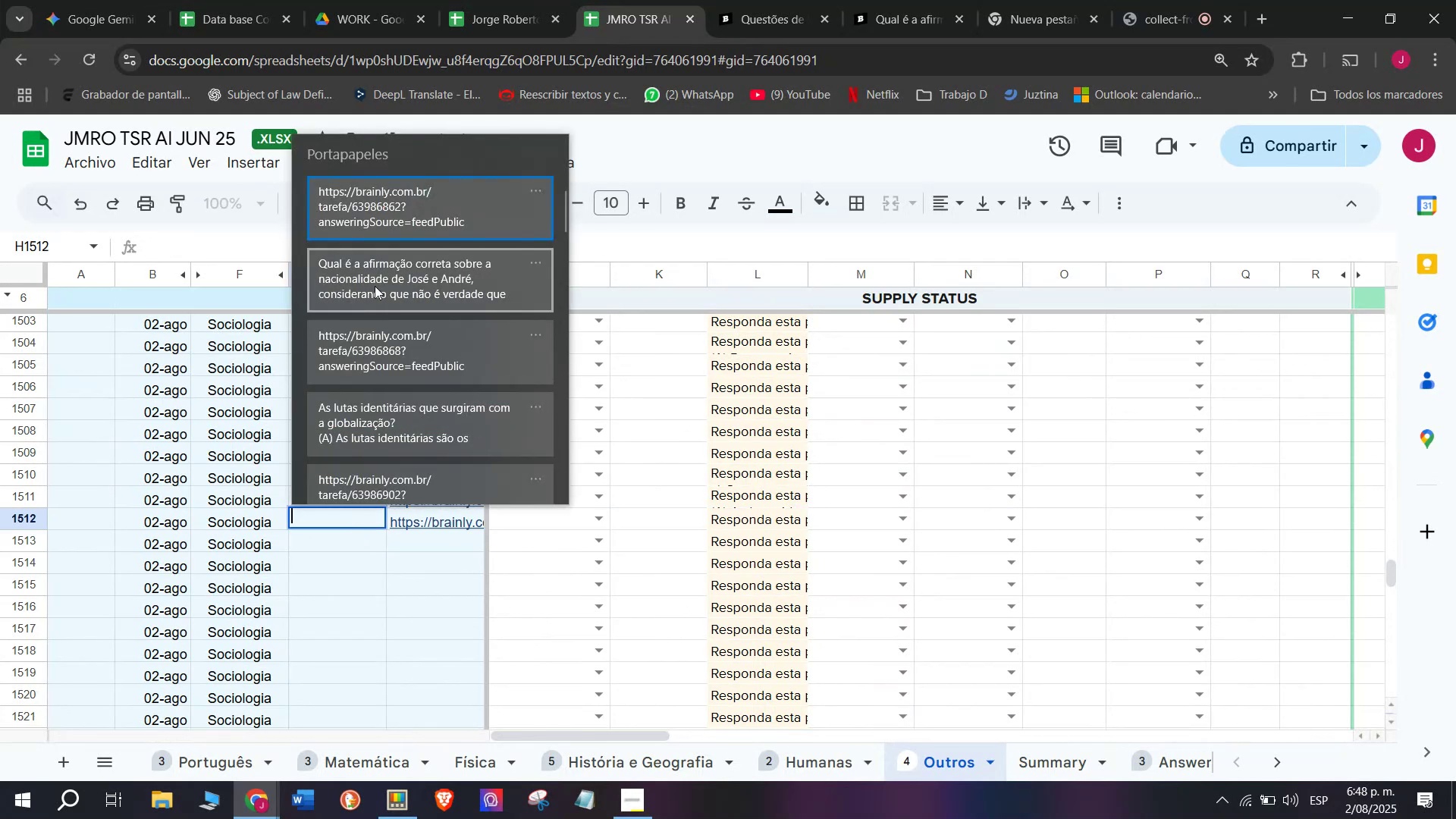 
key(Control+ControlLeft)
 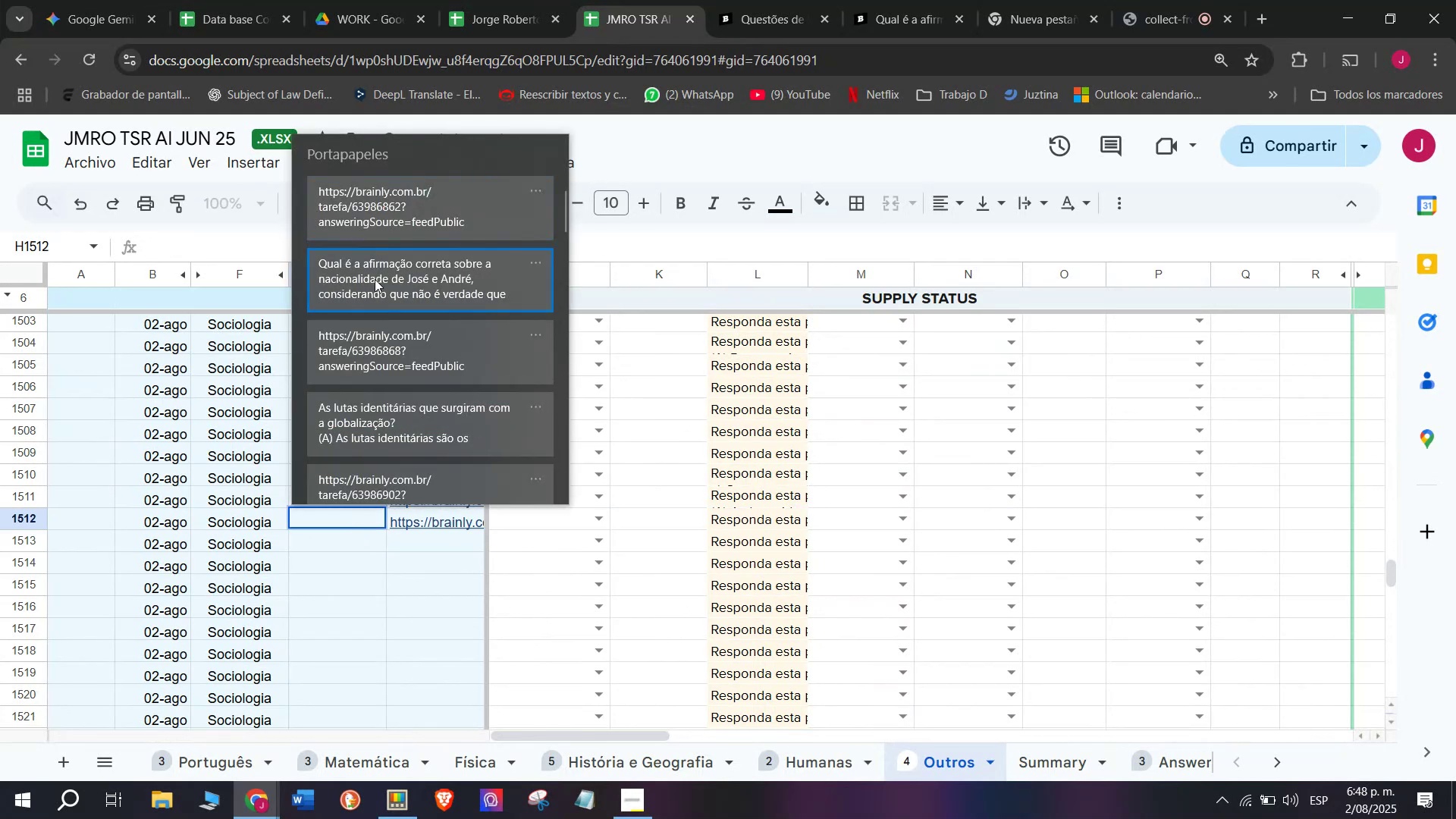 
key(Control+V)
 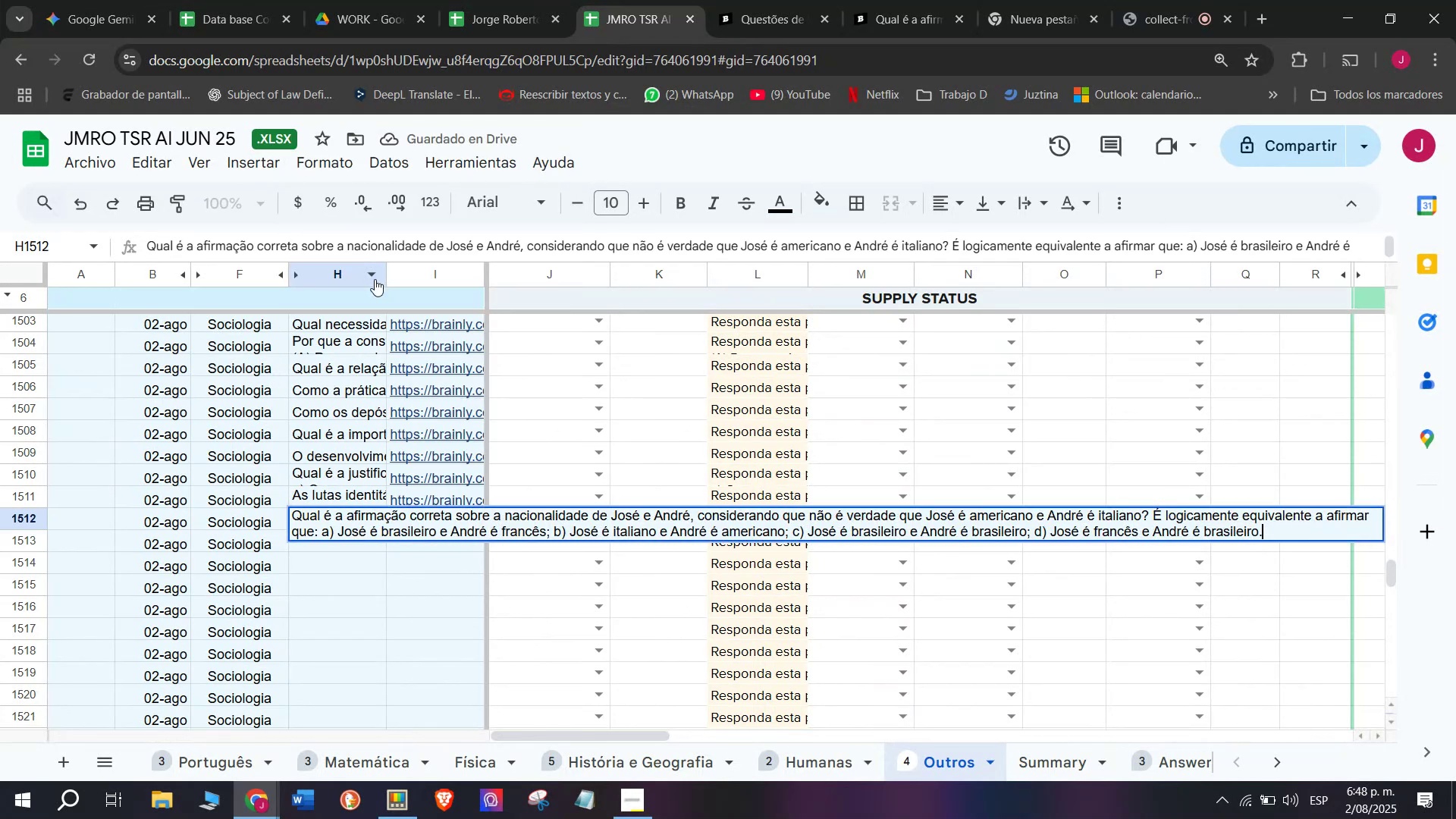 
key(Enter)
 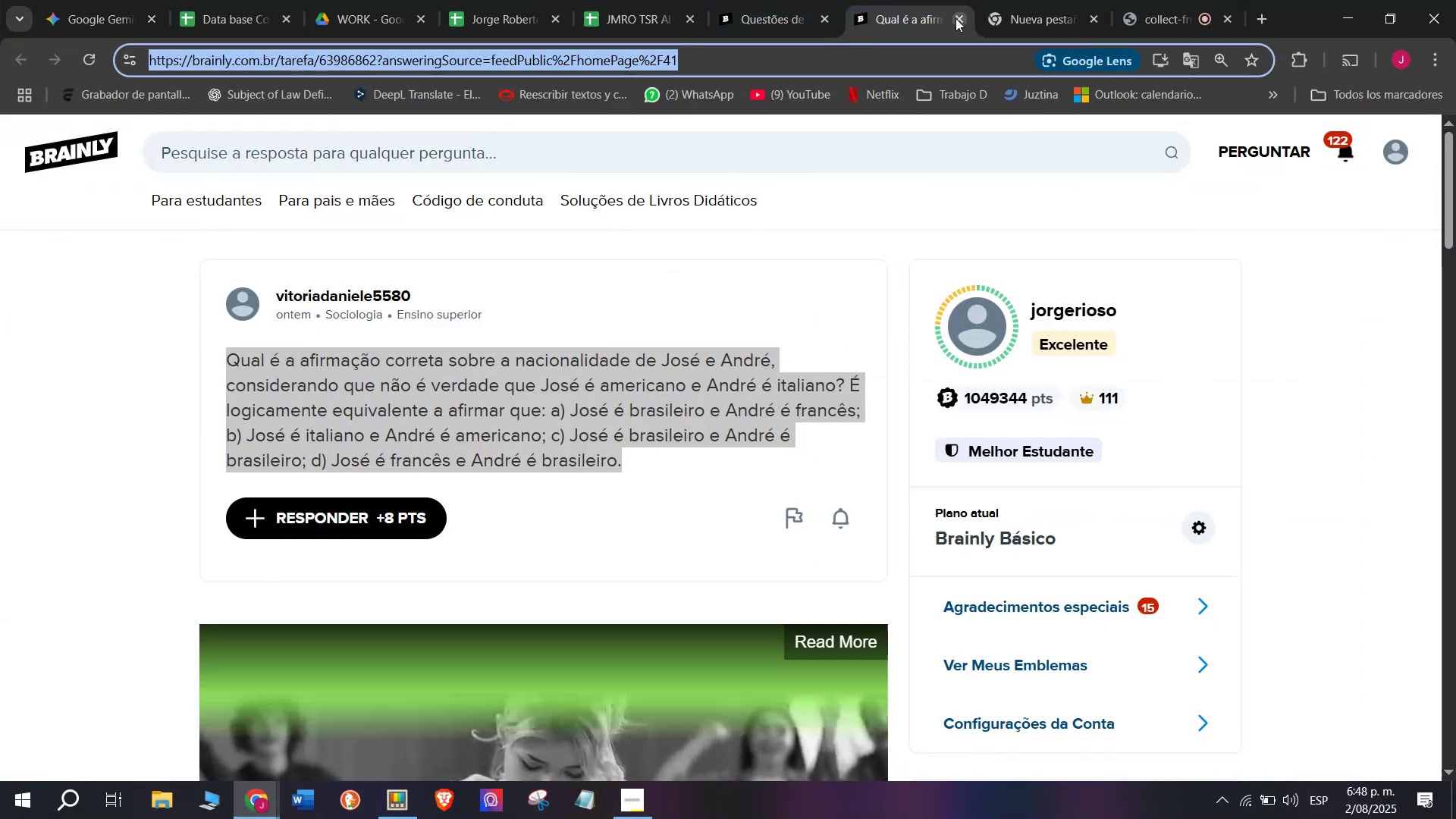 
double_click([755, 0])
 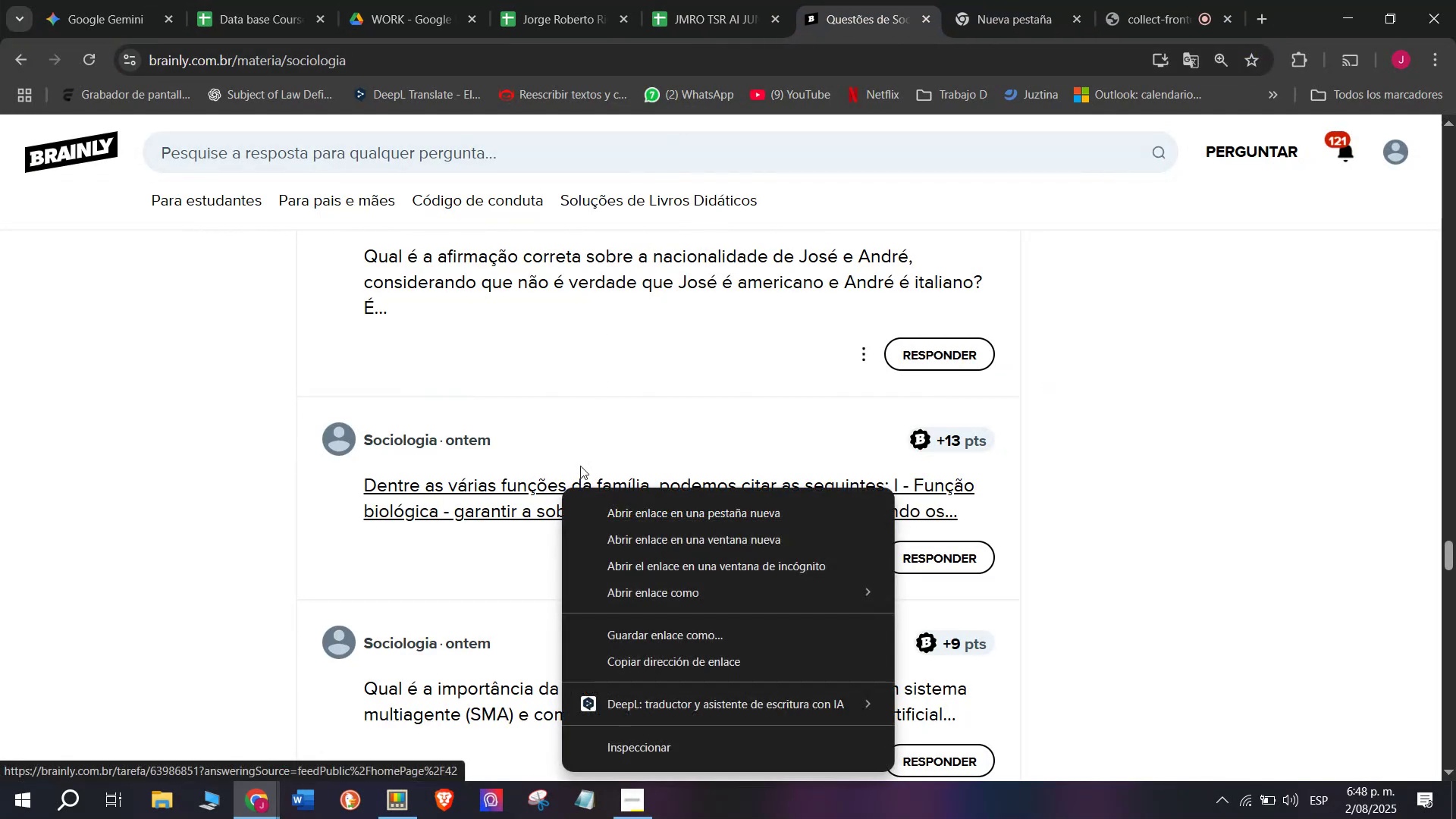 
left_click([601, 500])
 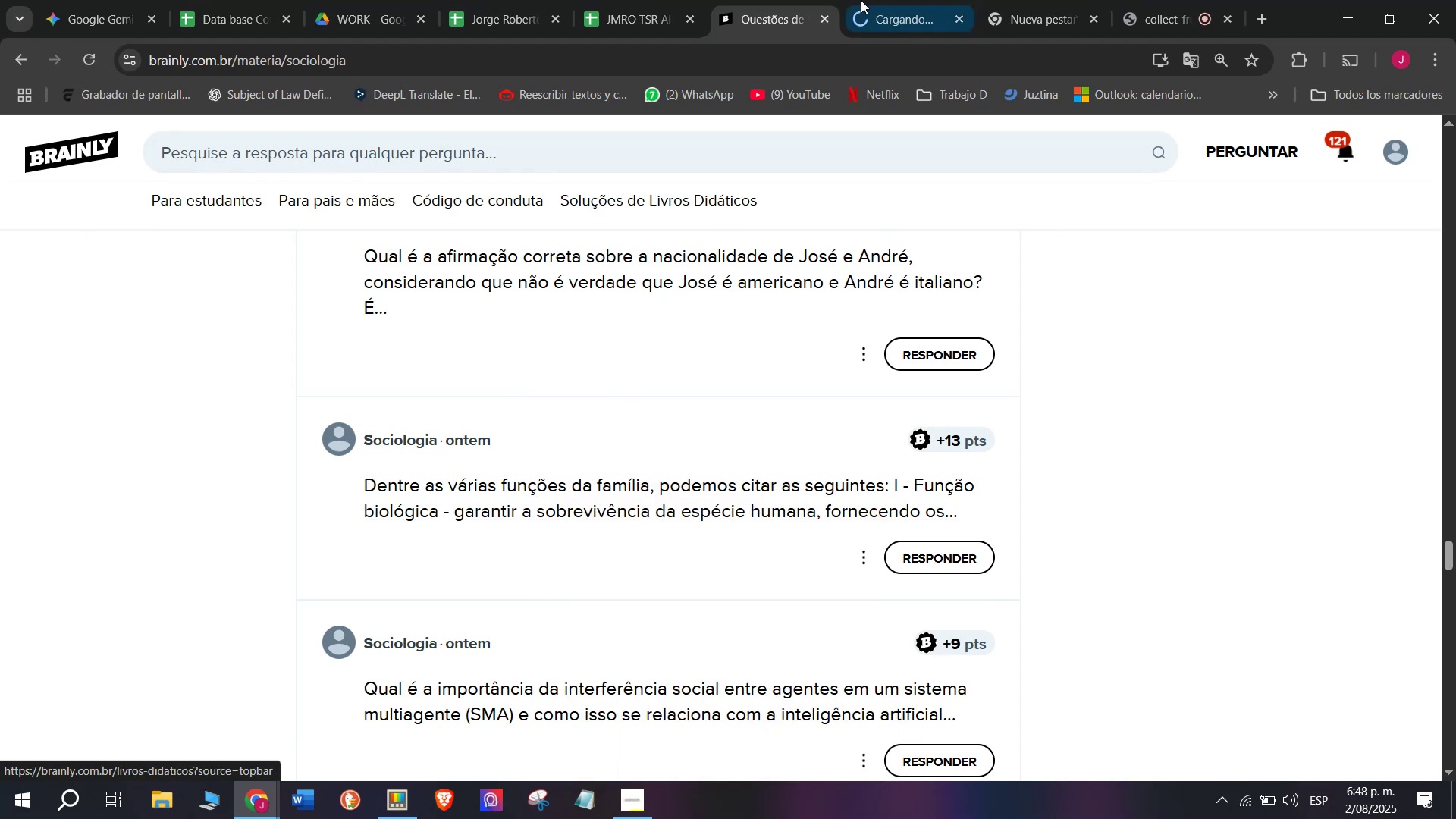 
left_click([861, 0])
 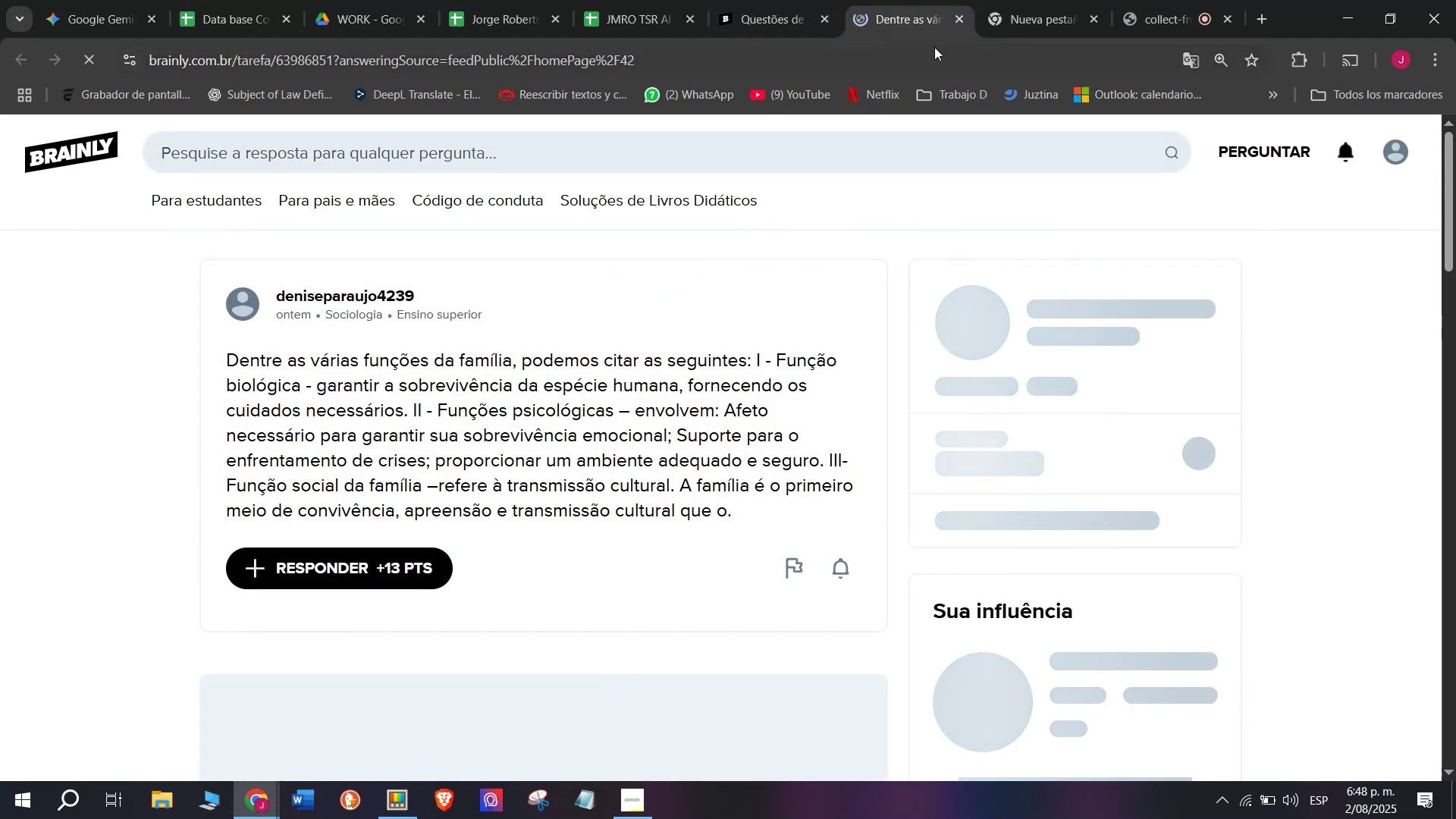 
left_click([958, 20])
 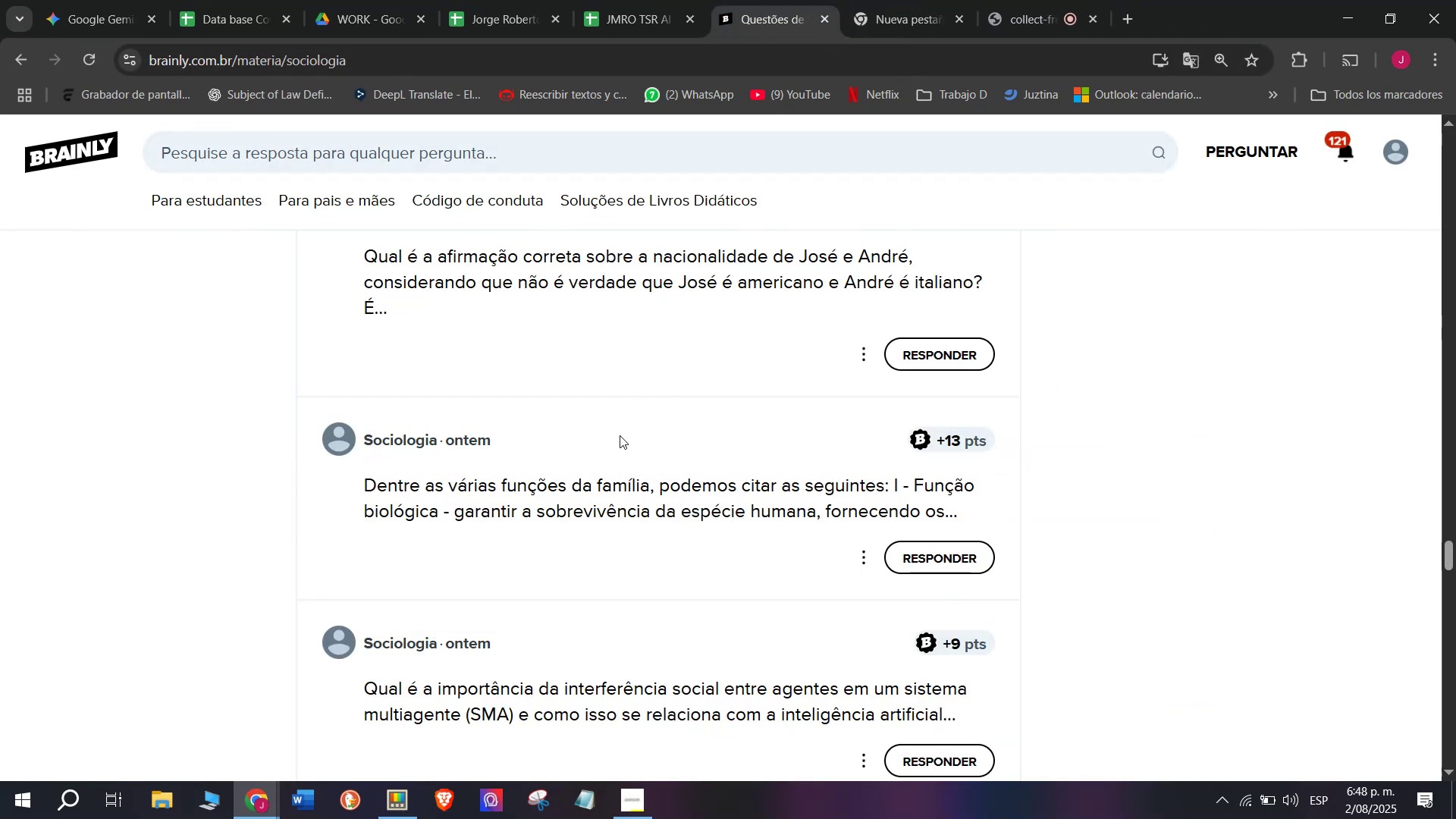 
scroll: coordinate [620, 435], scroll_direction: down, amount: 1.0
 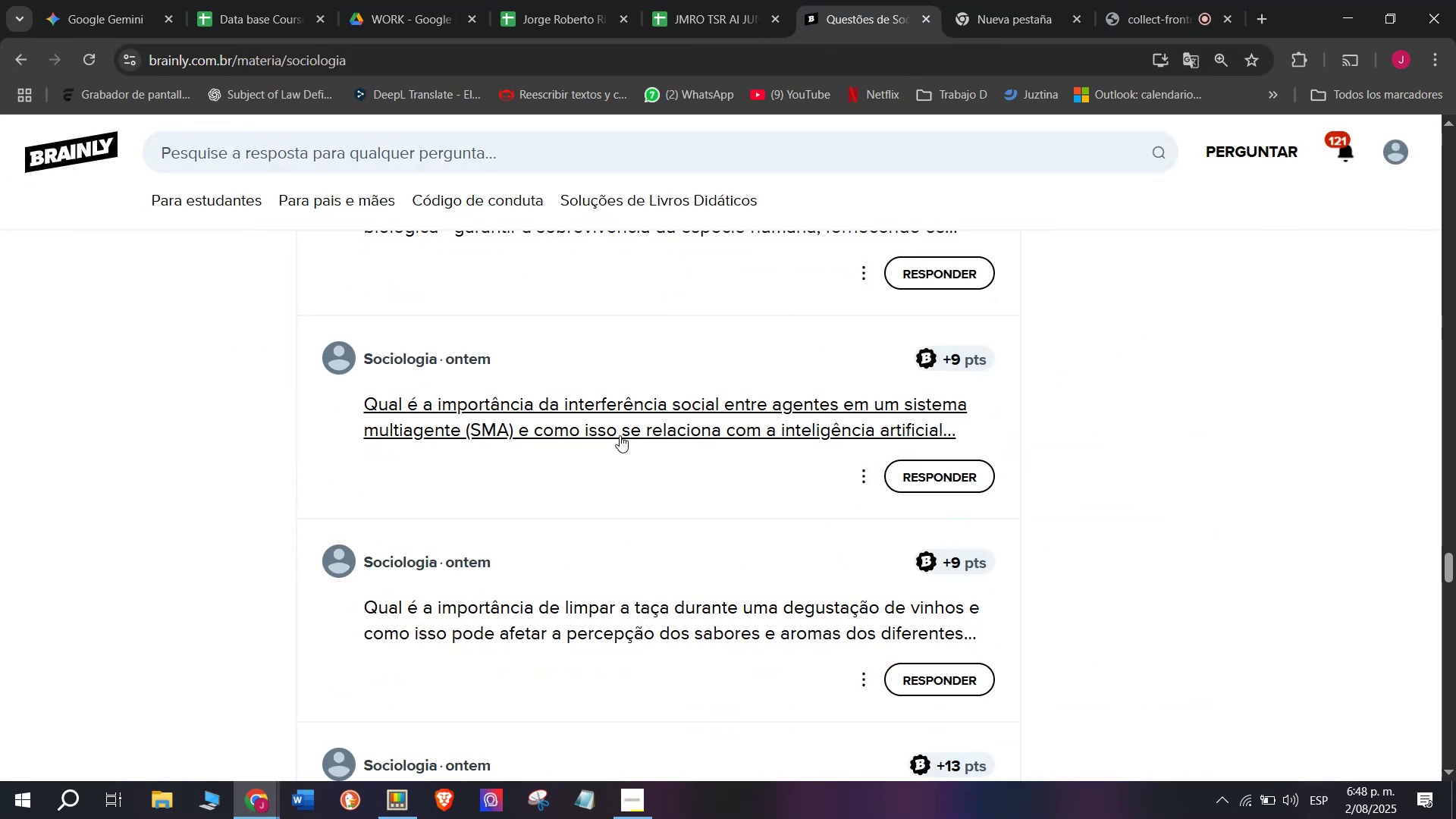 
right_click([620, 435])
 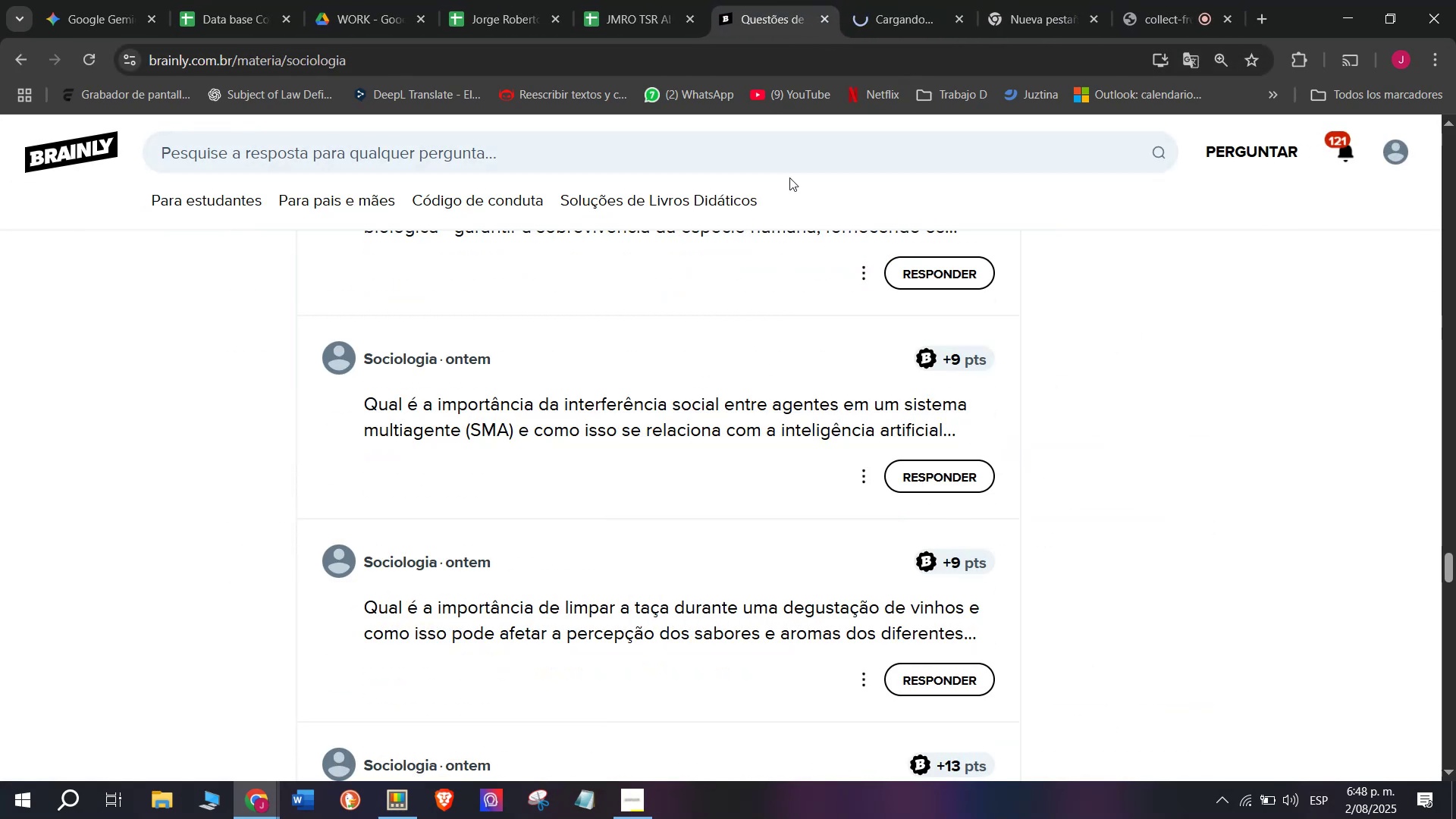 
left_click([935, 0])
 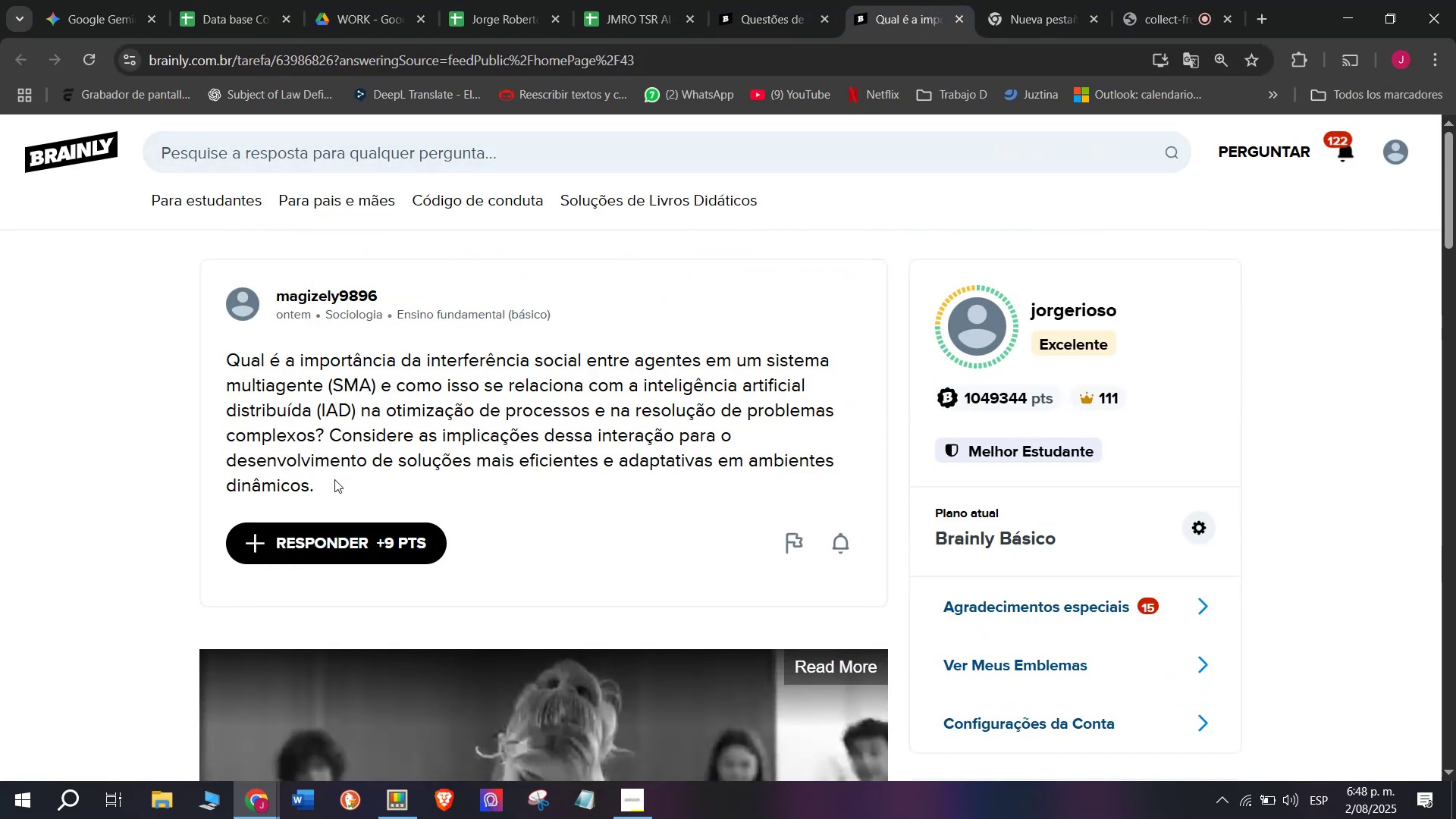 
key(Control+C)
 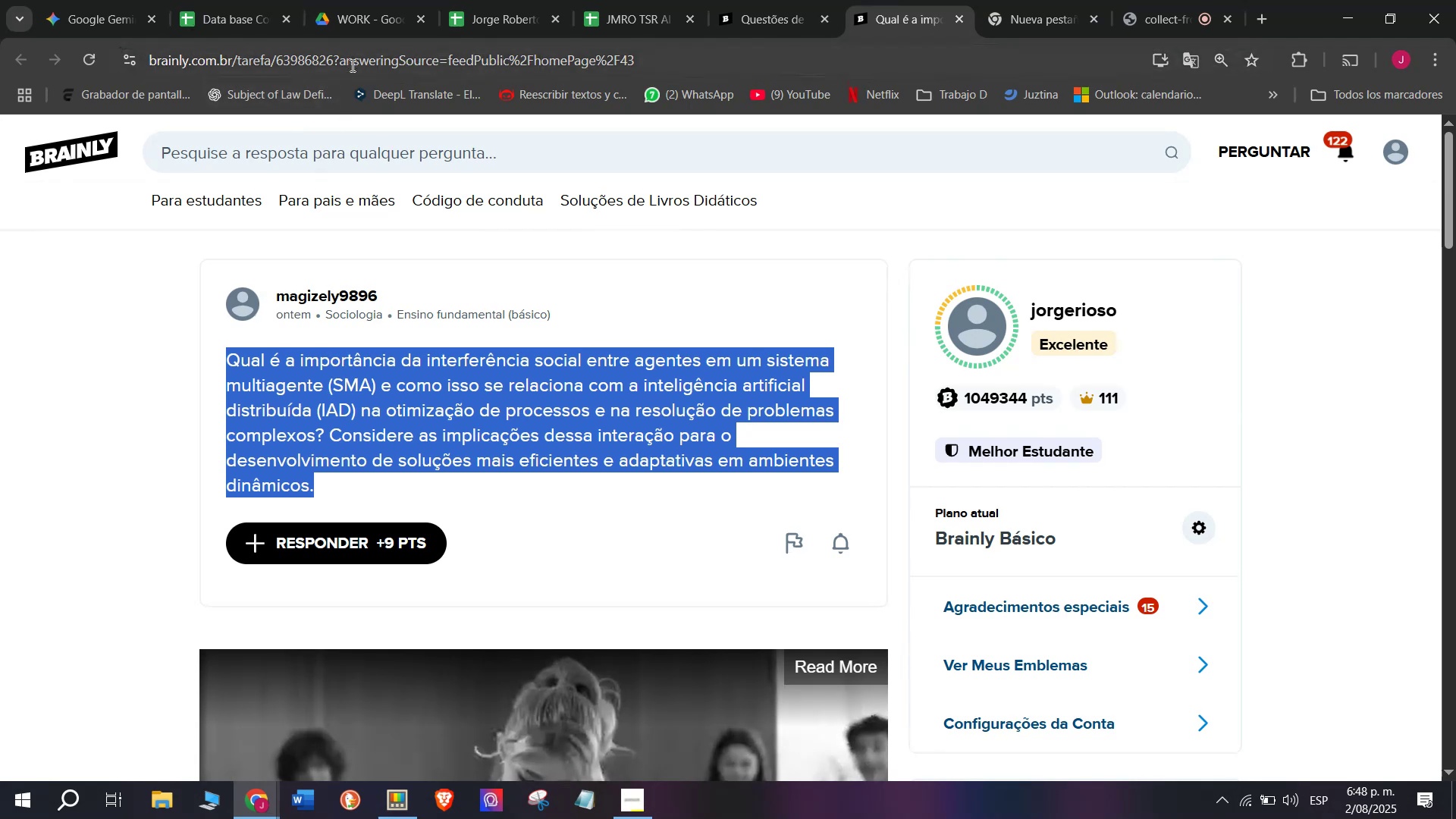 
double_click([353, 57])
 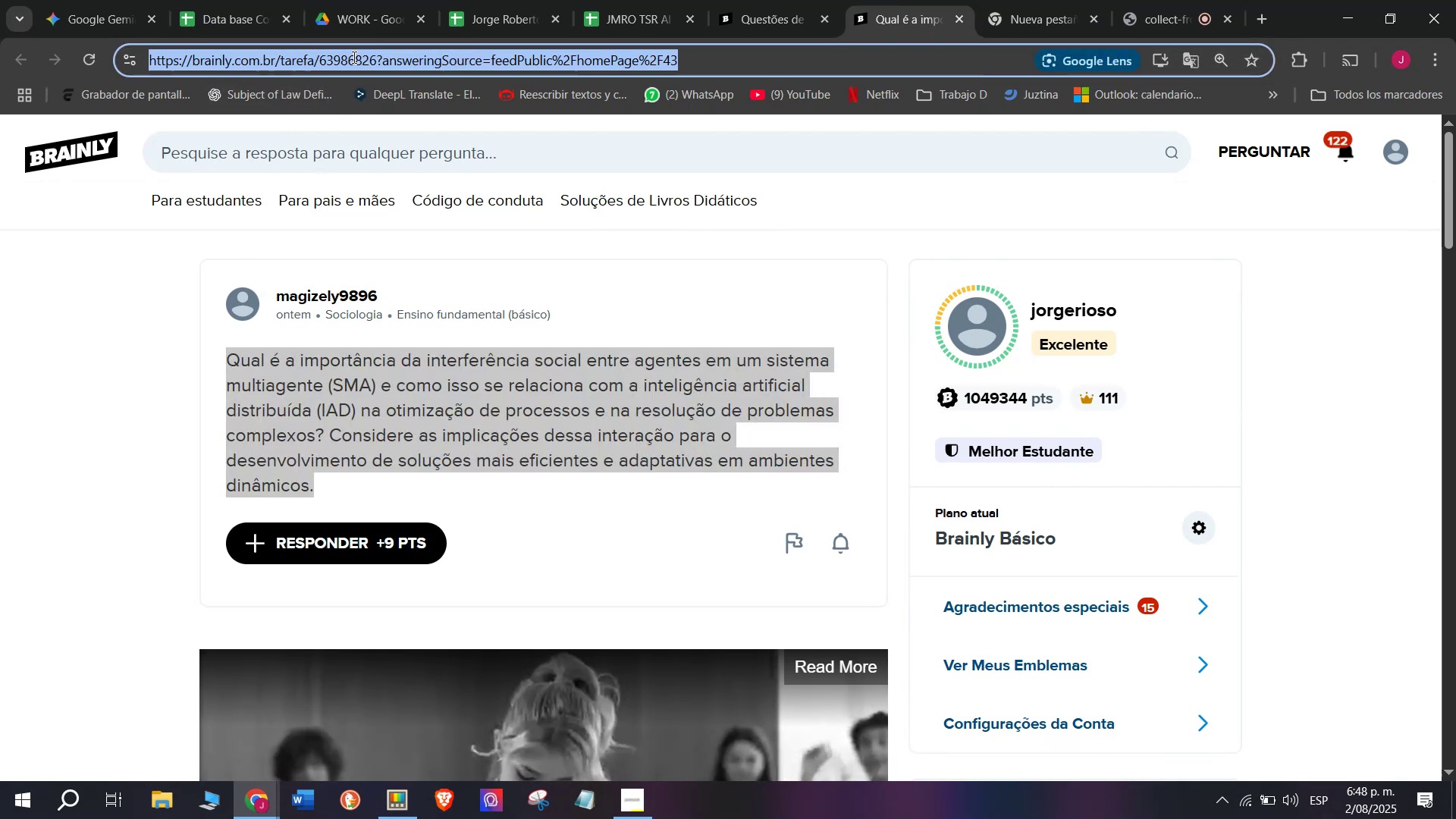 
triple_click([353, 57])
 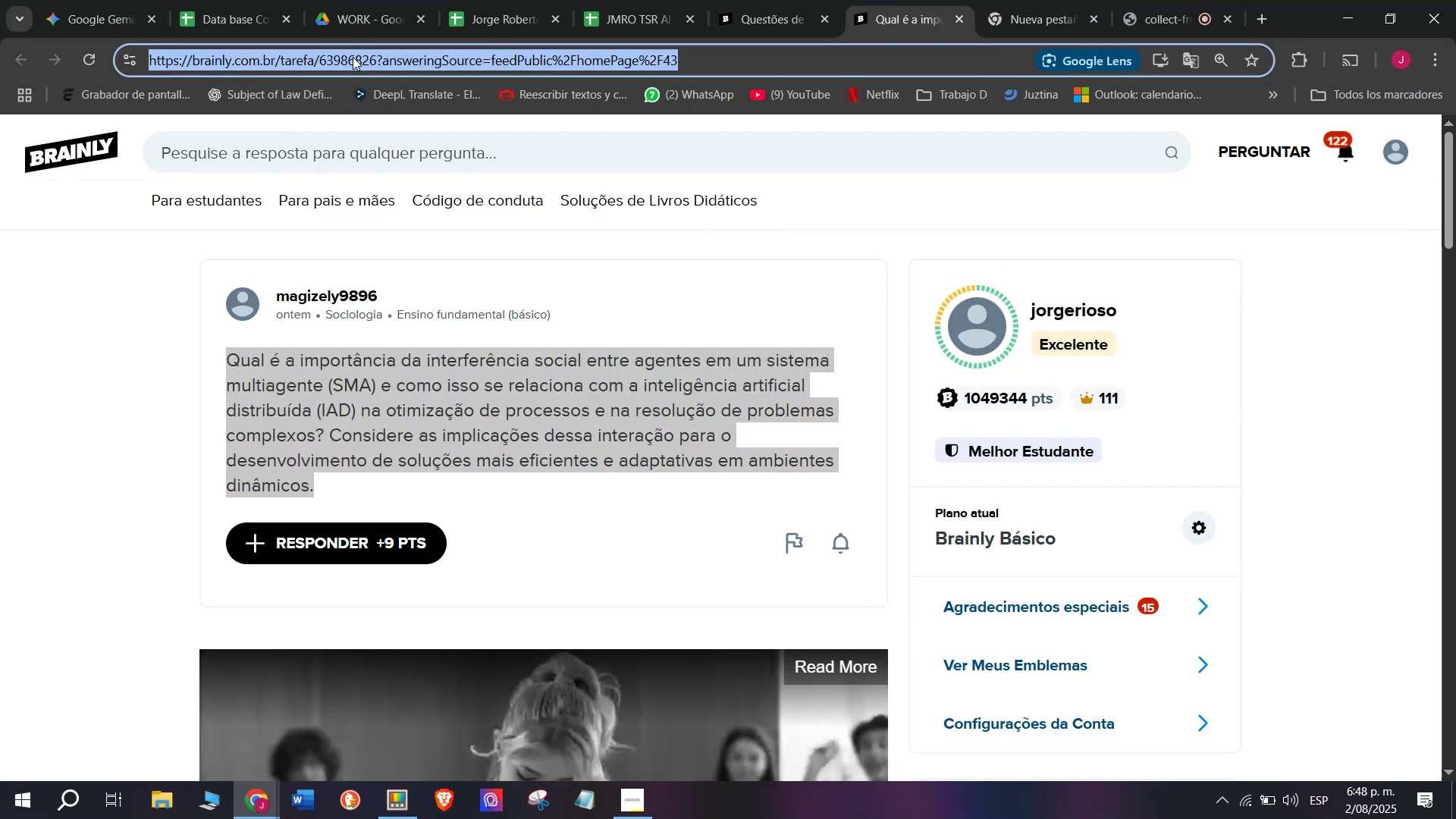 
key(Control+C)
 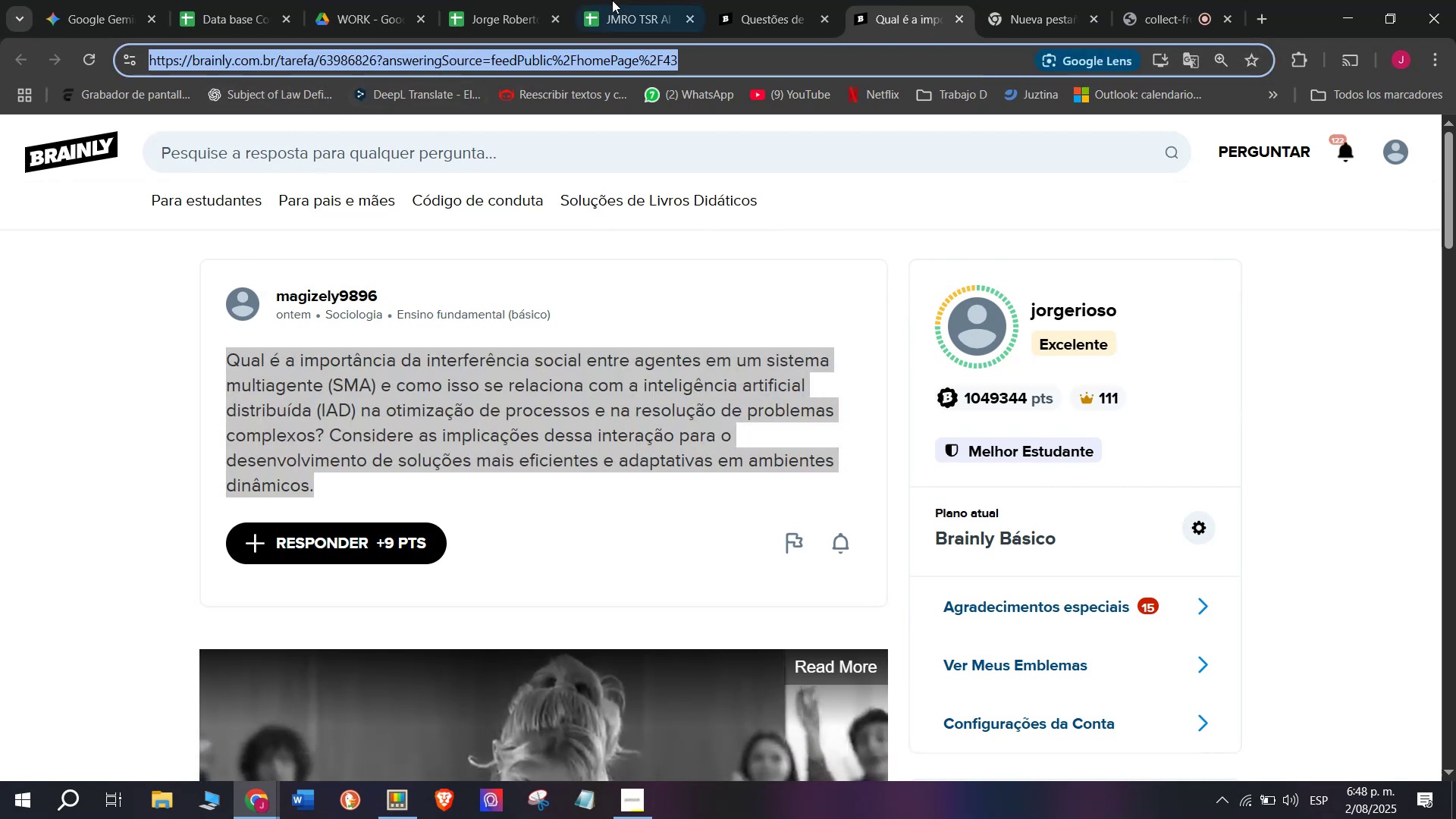 
left_click([637, 0])
 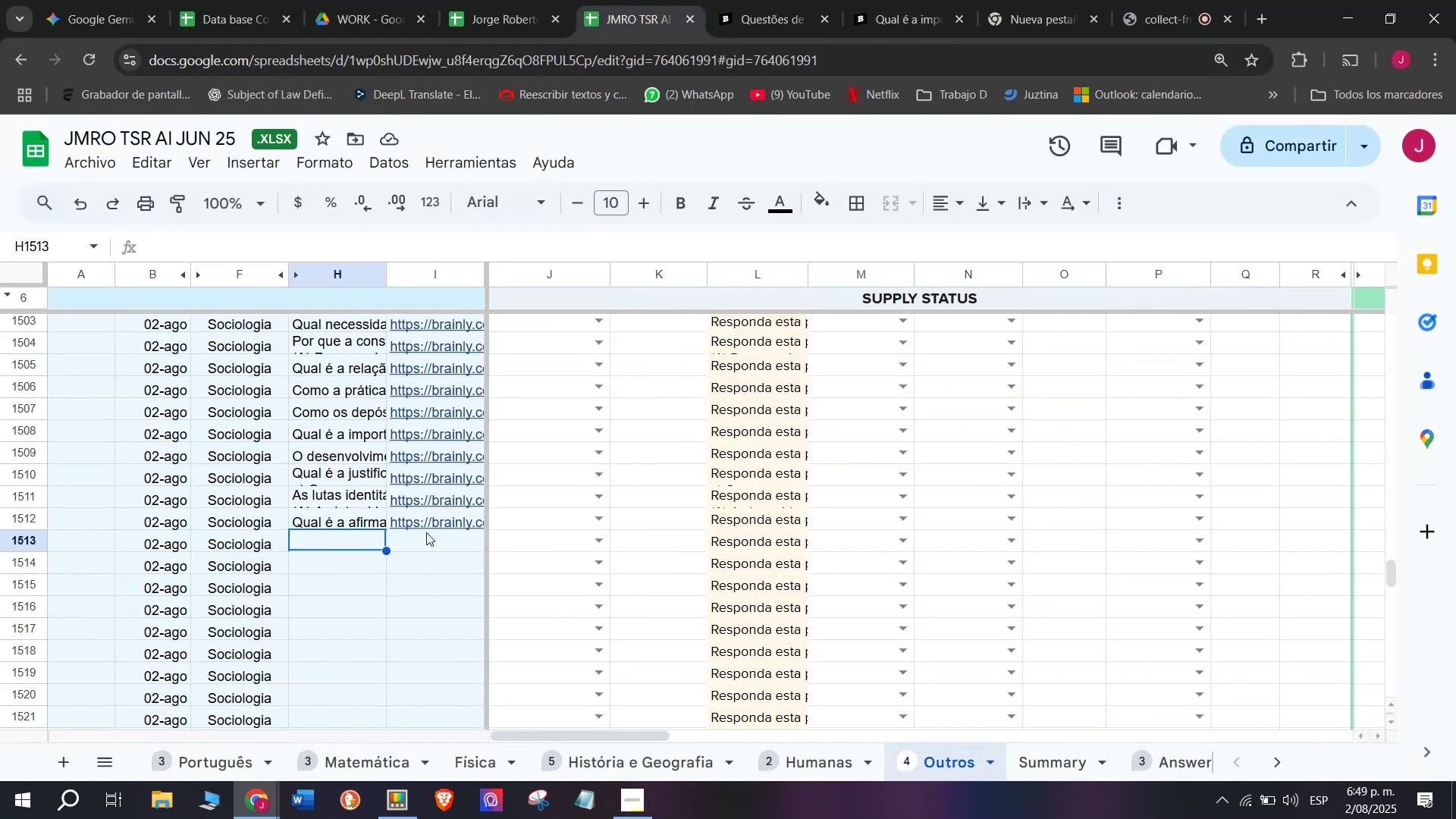 
double_click([426, 532])
 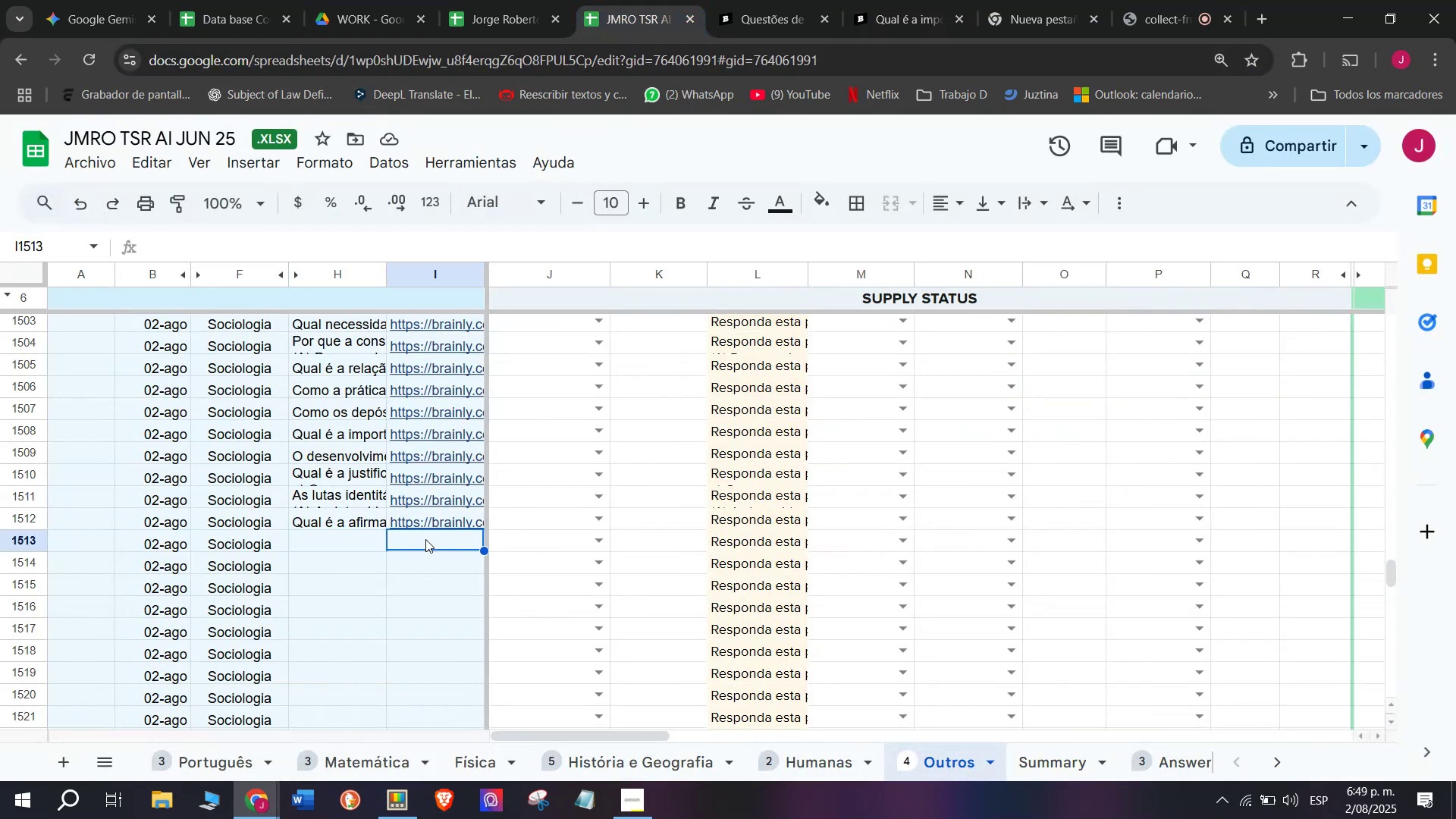 
double_click([425, 539])
 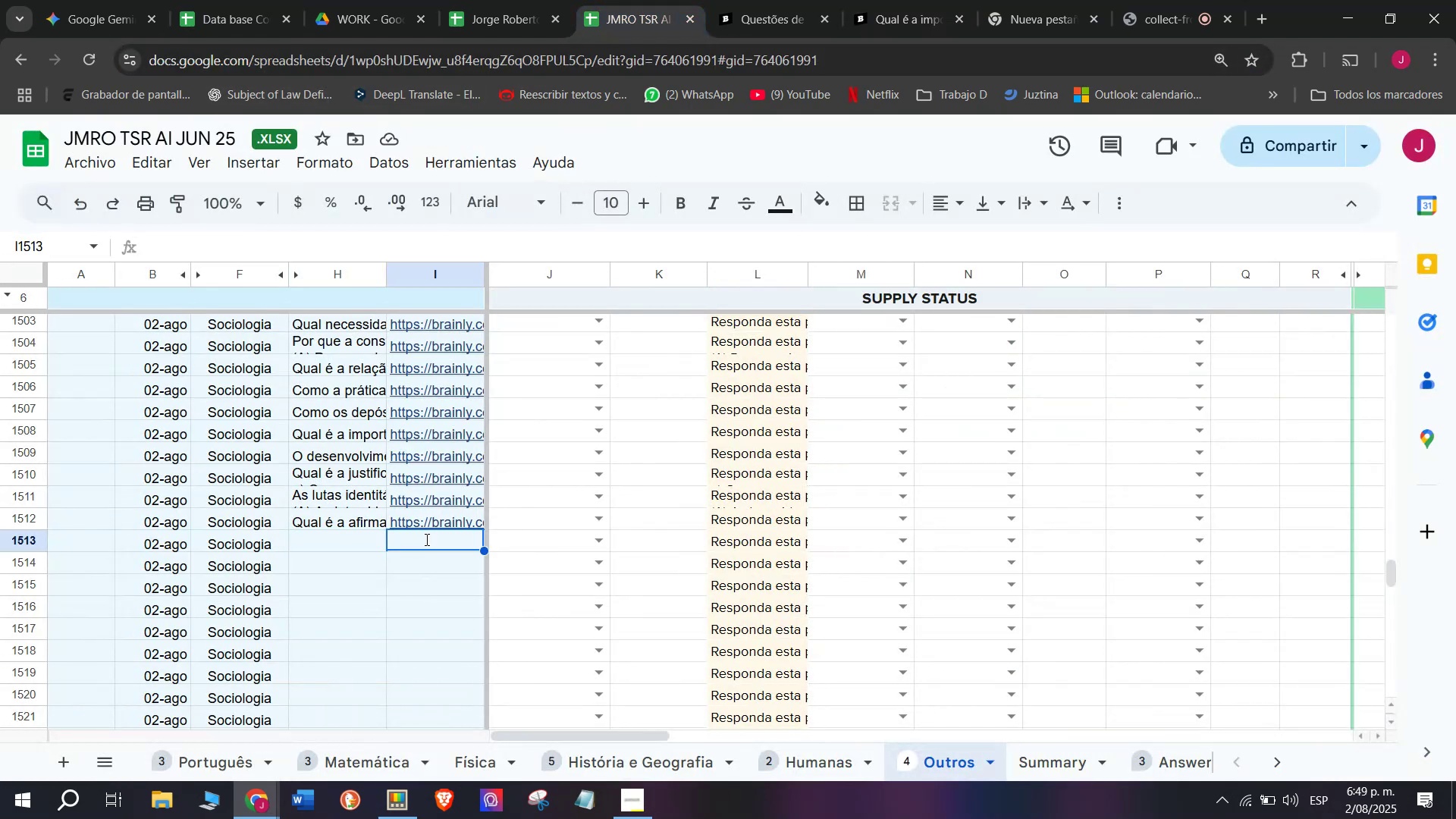 
key(Control+V)
 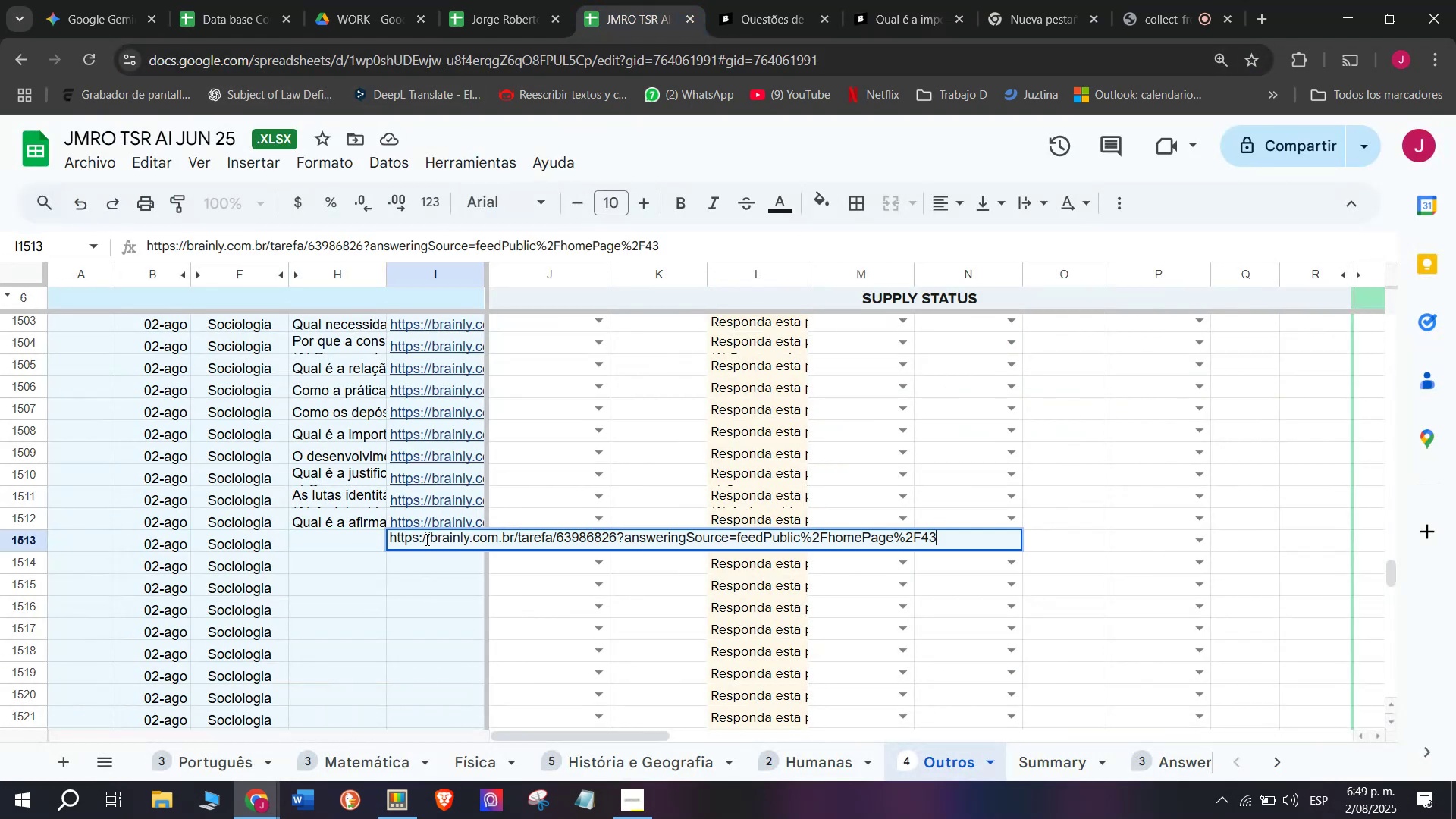 
key(Enter)
 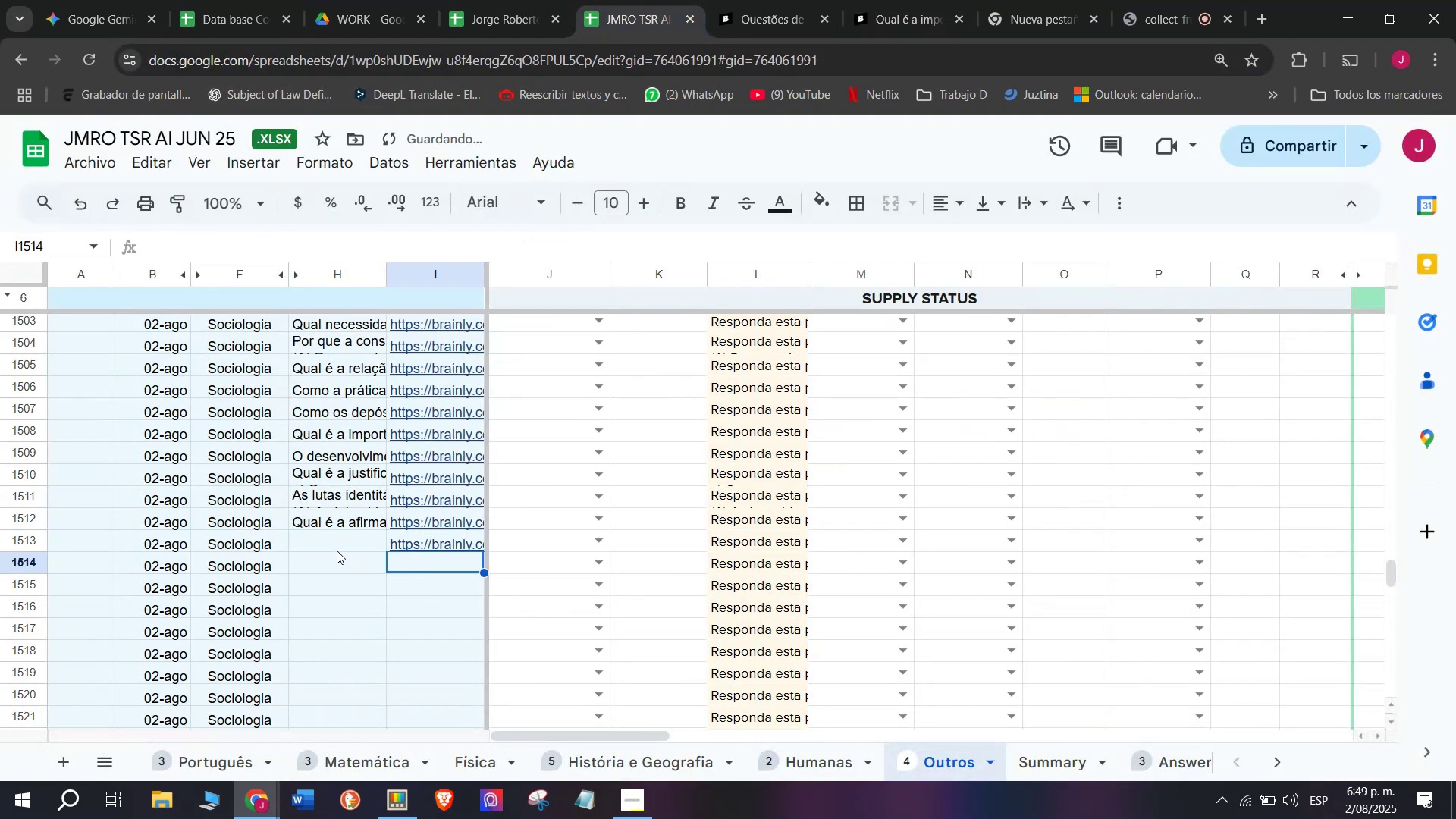 
double_click([337, 551])
 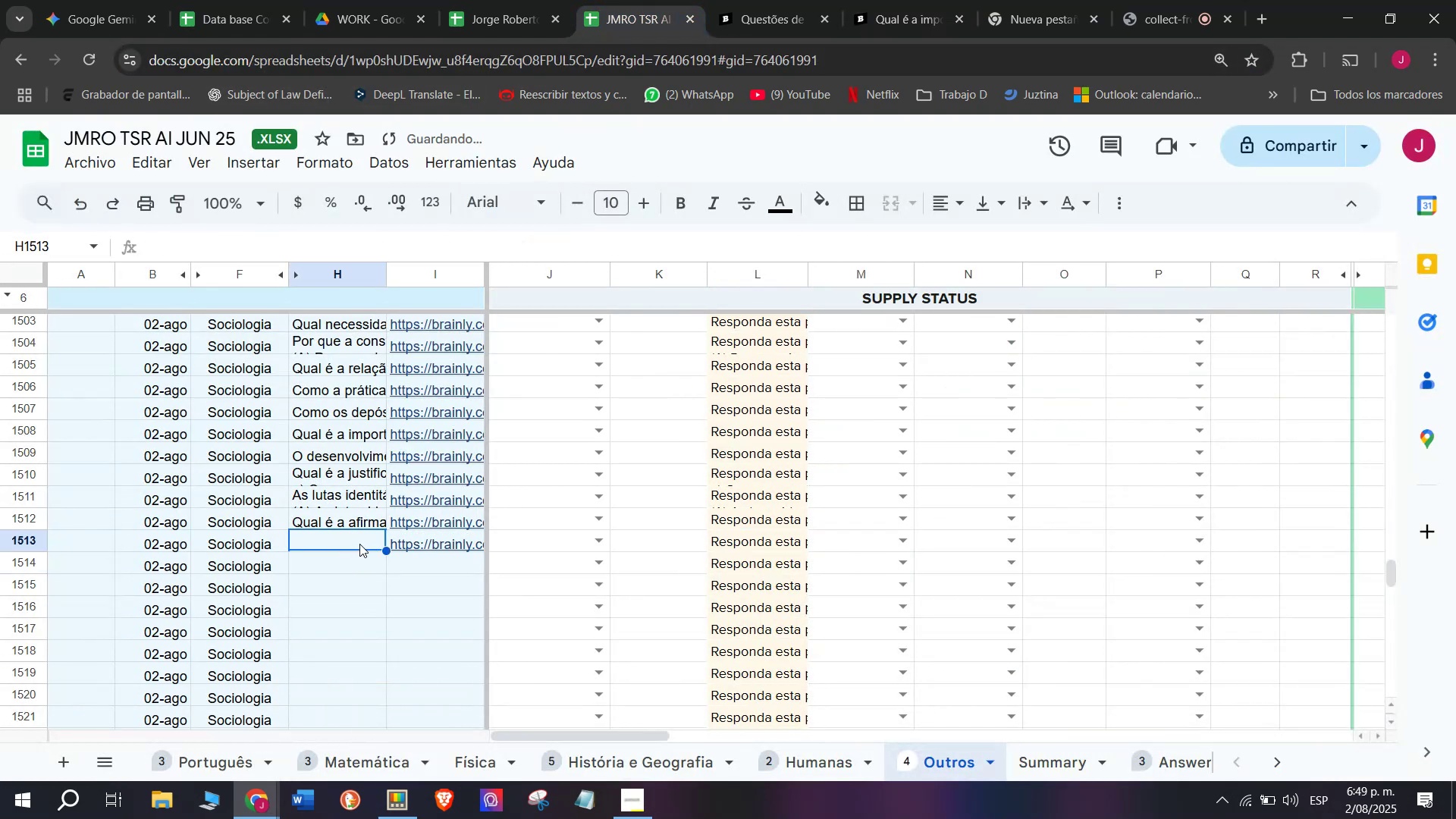 
double_click([361, 544])
 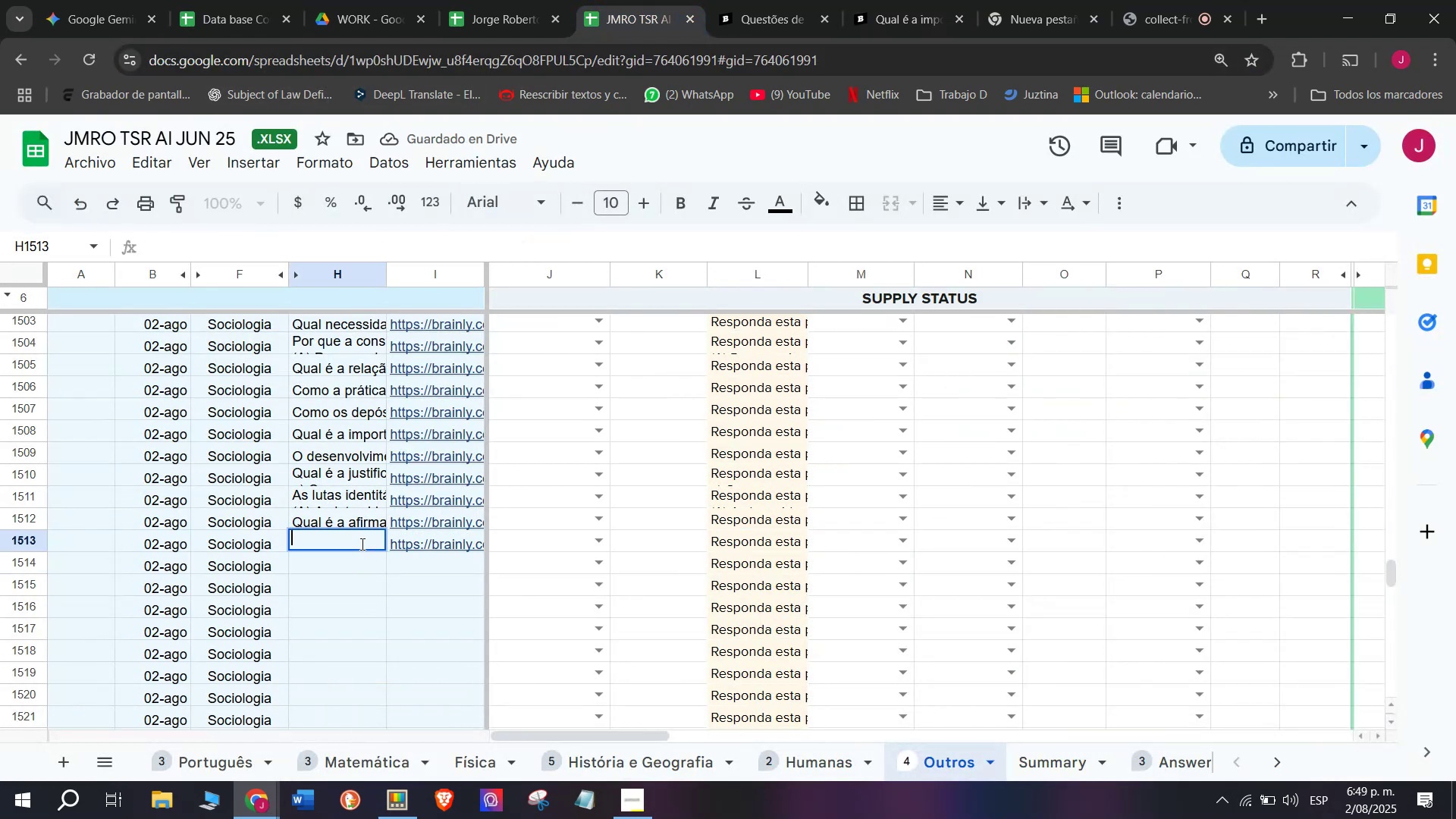 
key(Meta+MetaLeft)
 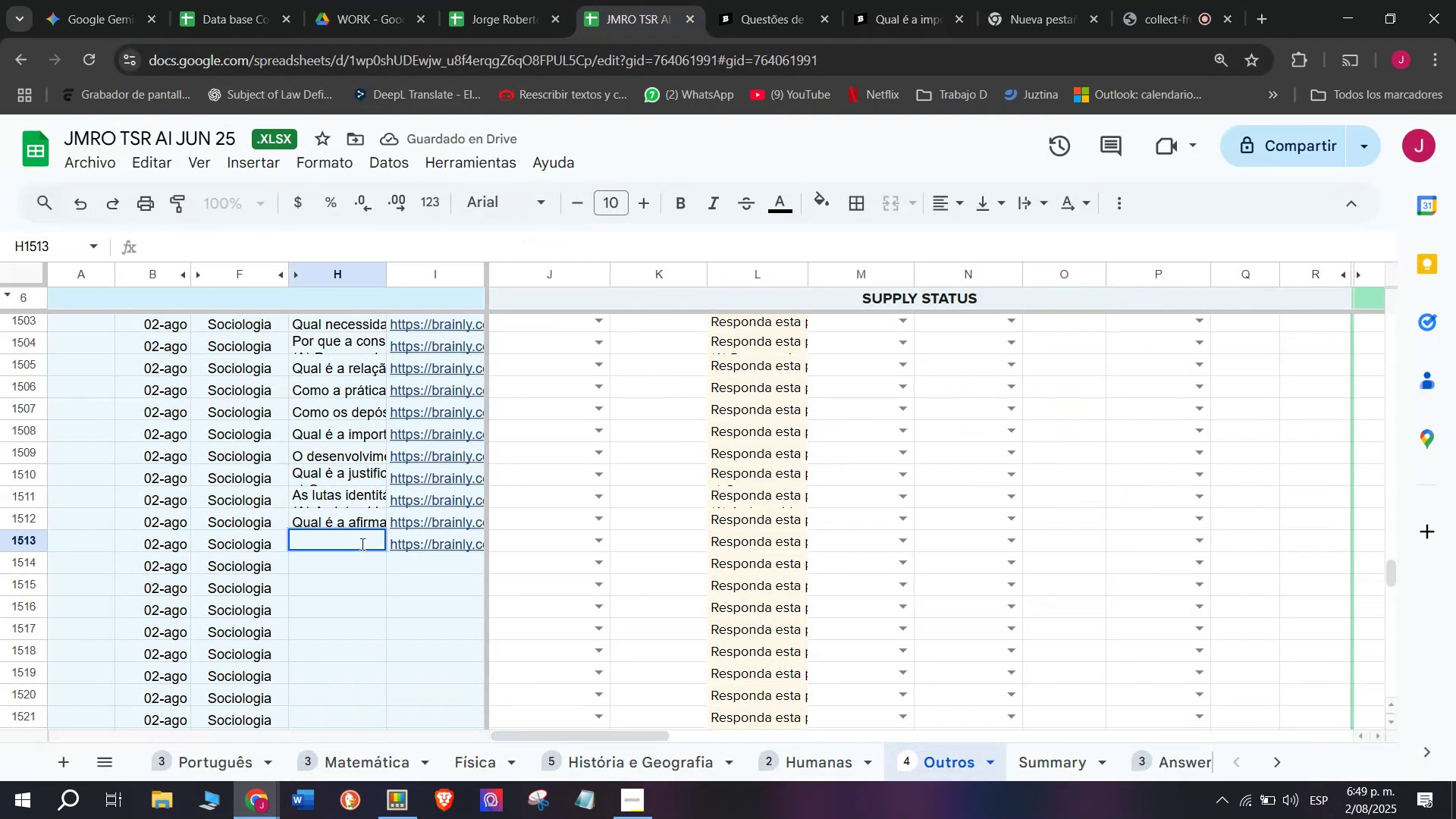 
key(Meta+V)
 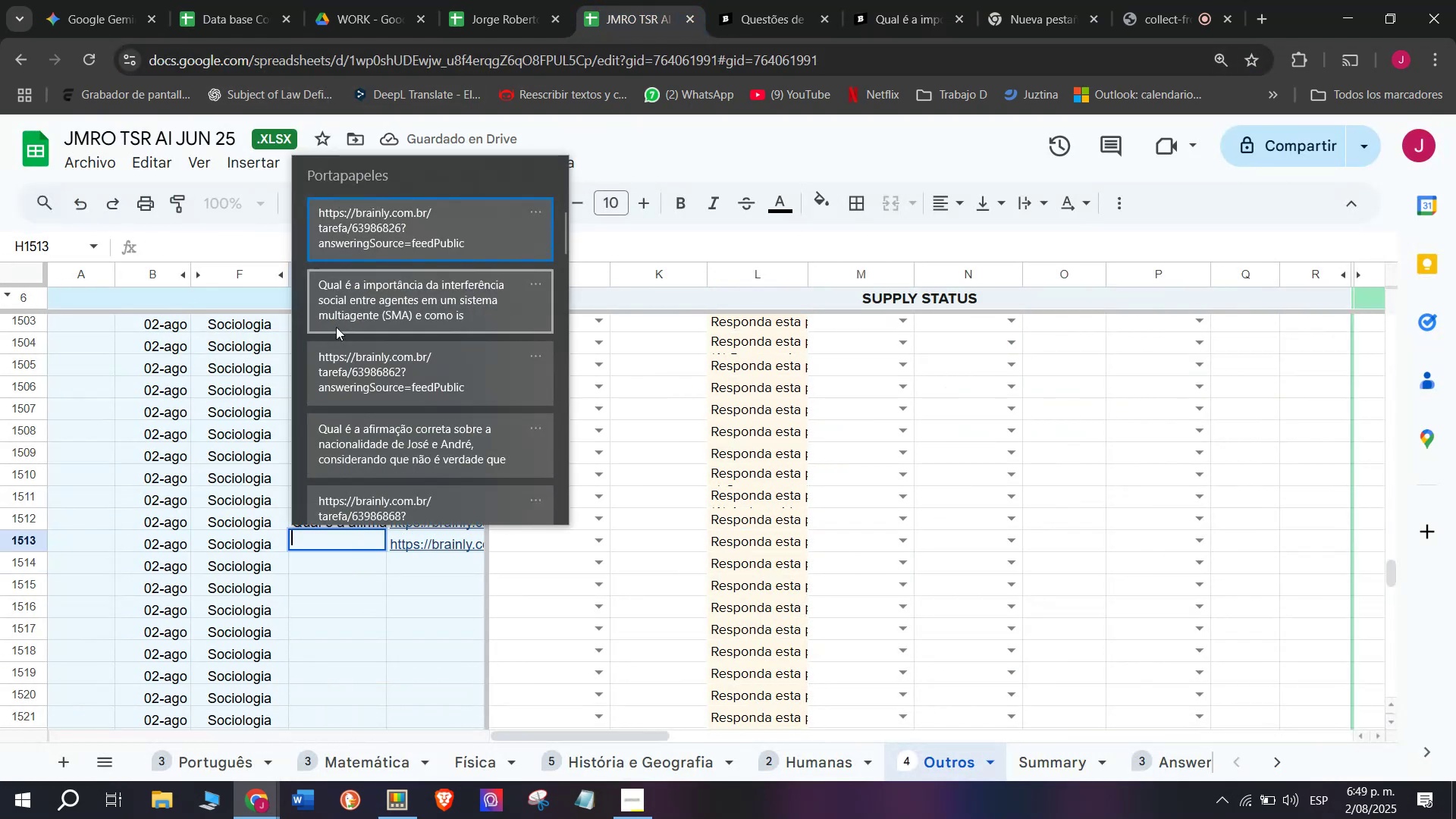 
key(Control+ControlLeft)
 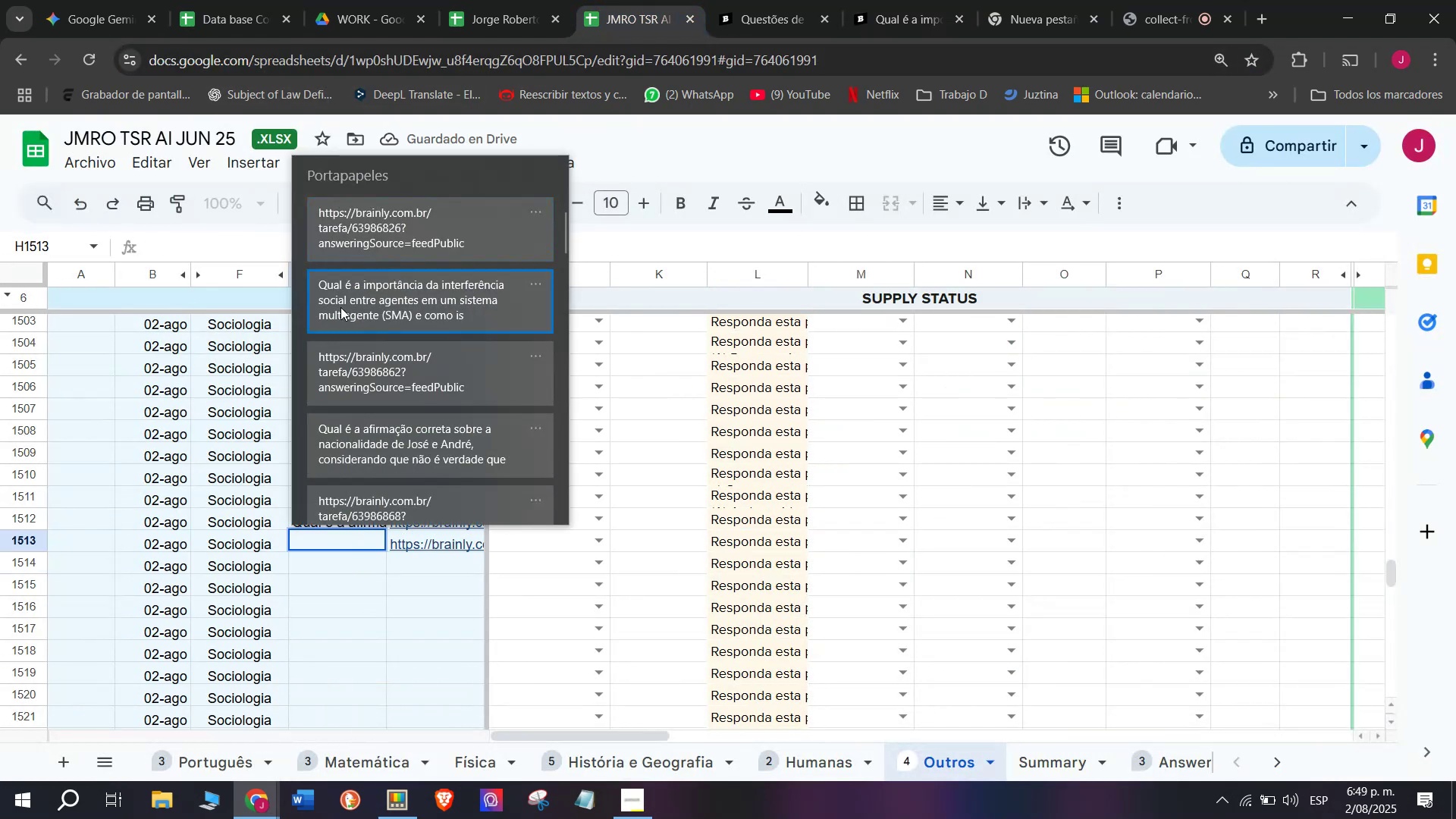 
key(Control+V)
 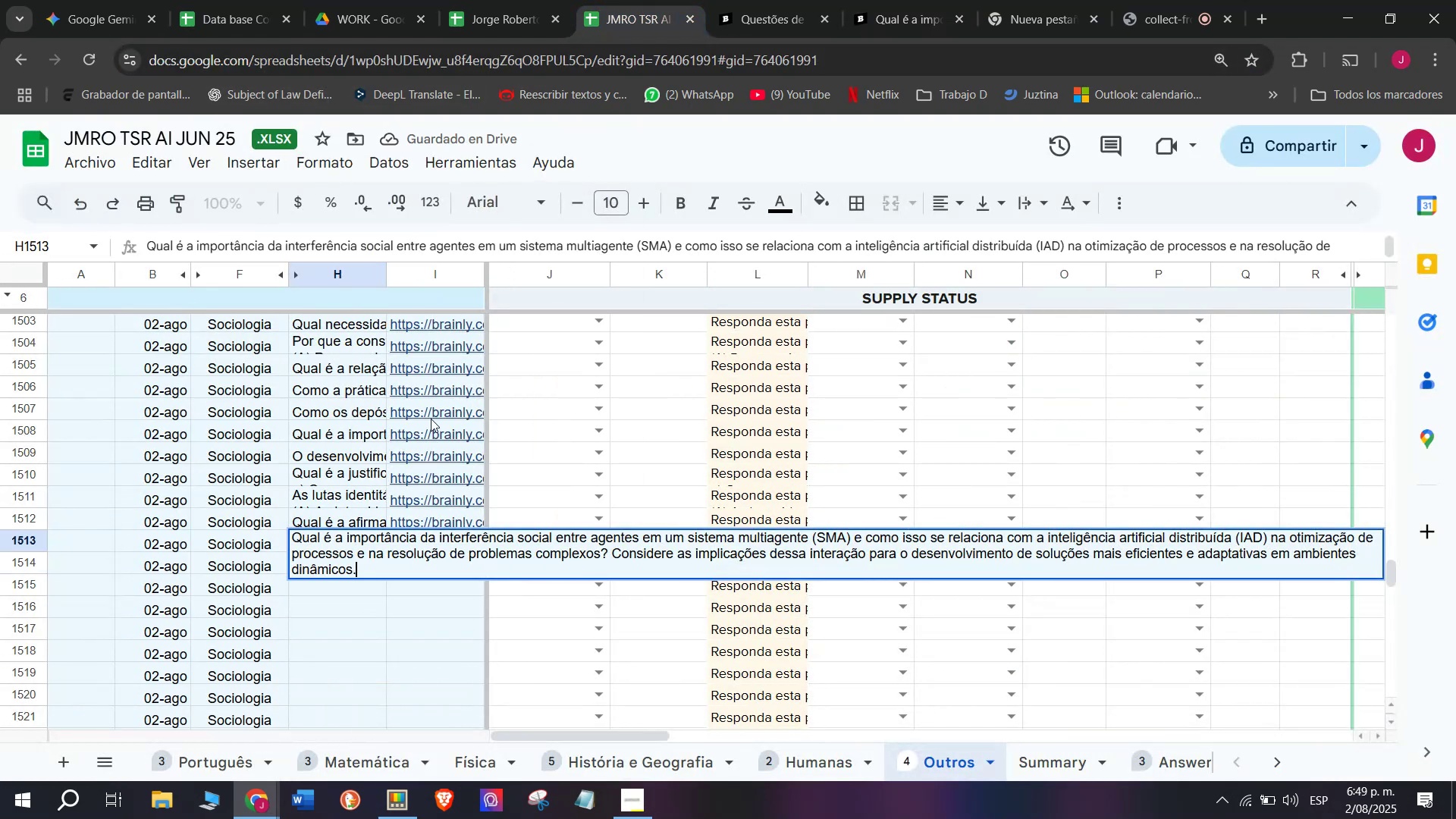 
key(Enter)
 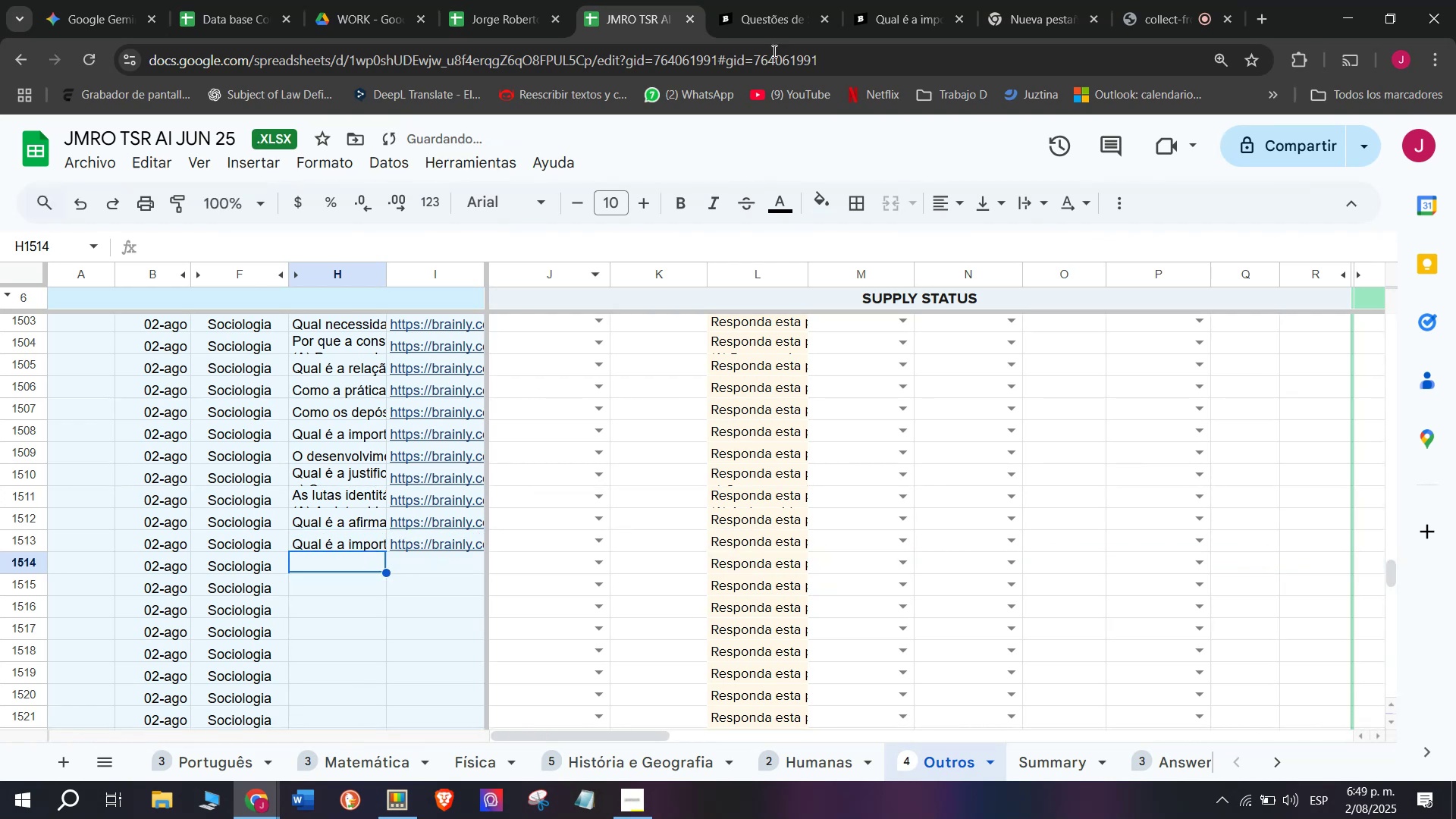 
left_click([915, 0])
 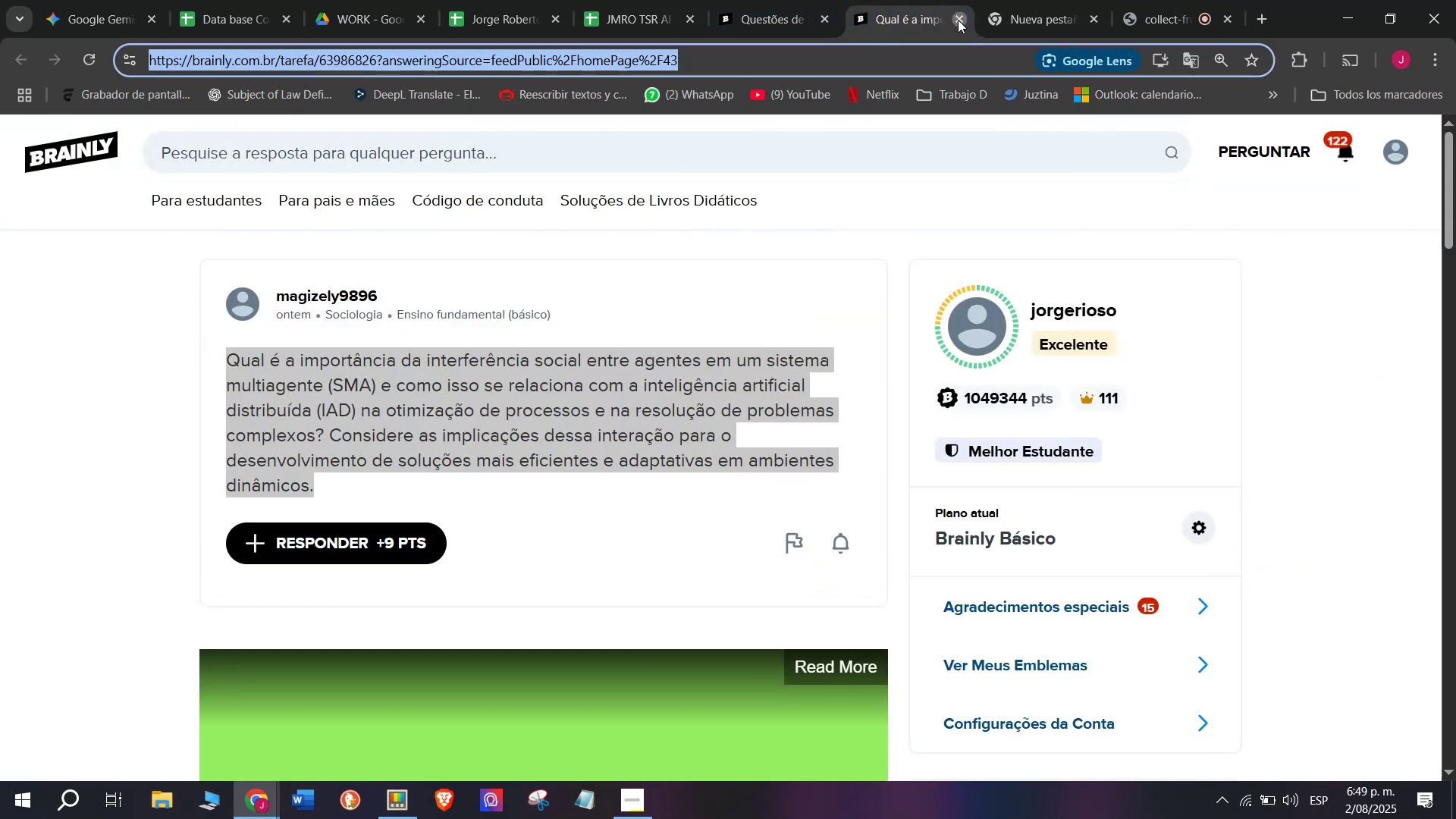 
double_click([771, 0])
 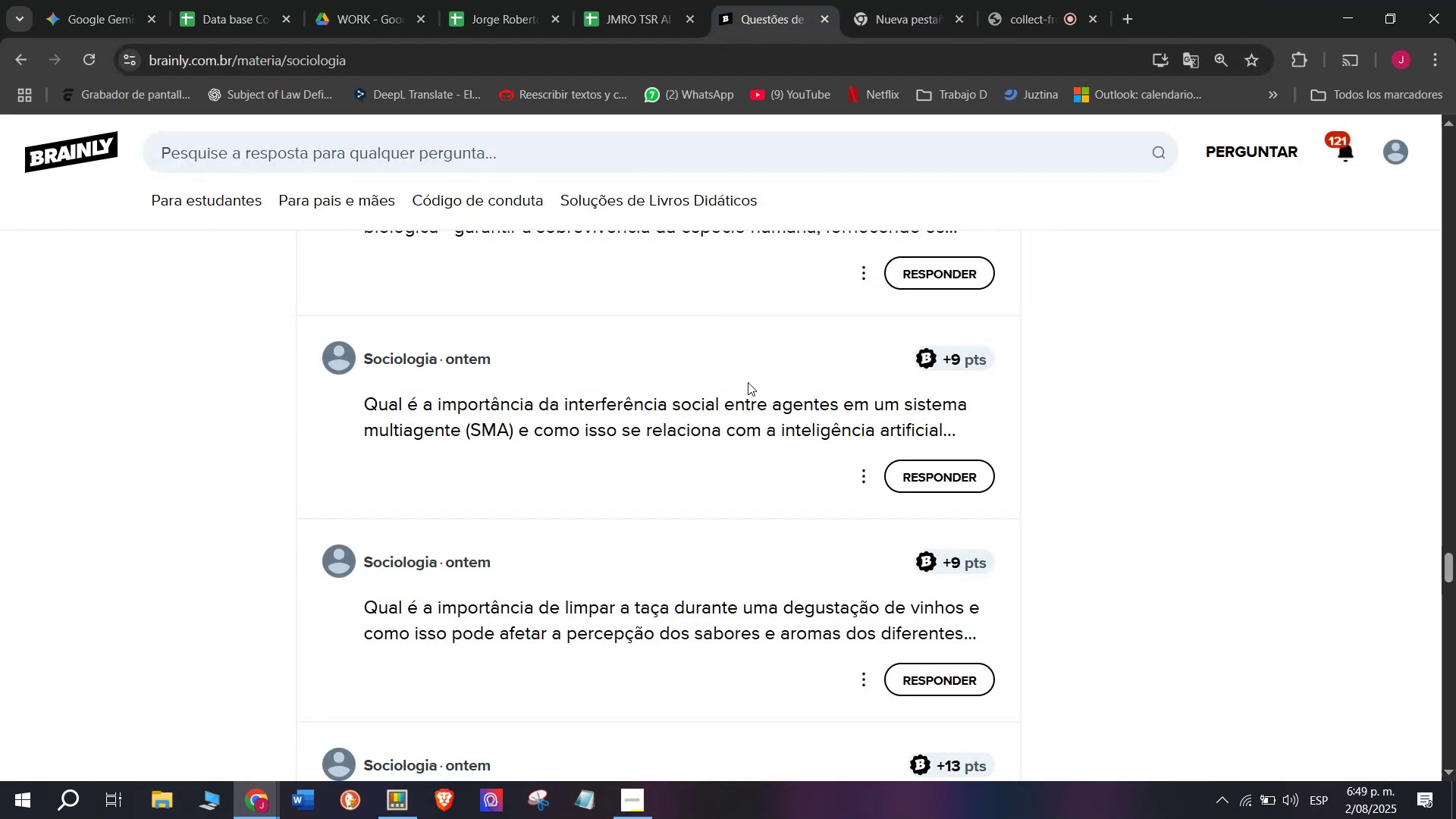 
scroll: coordinate [746, 381], scroll_direction: down, amount: 1.0
 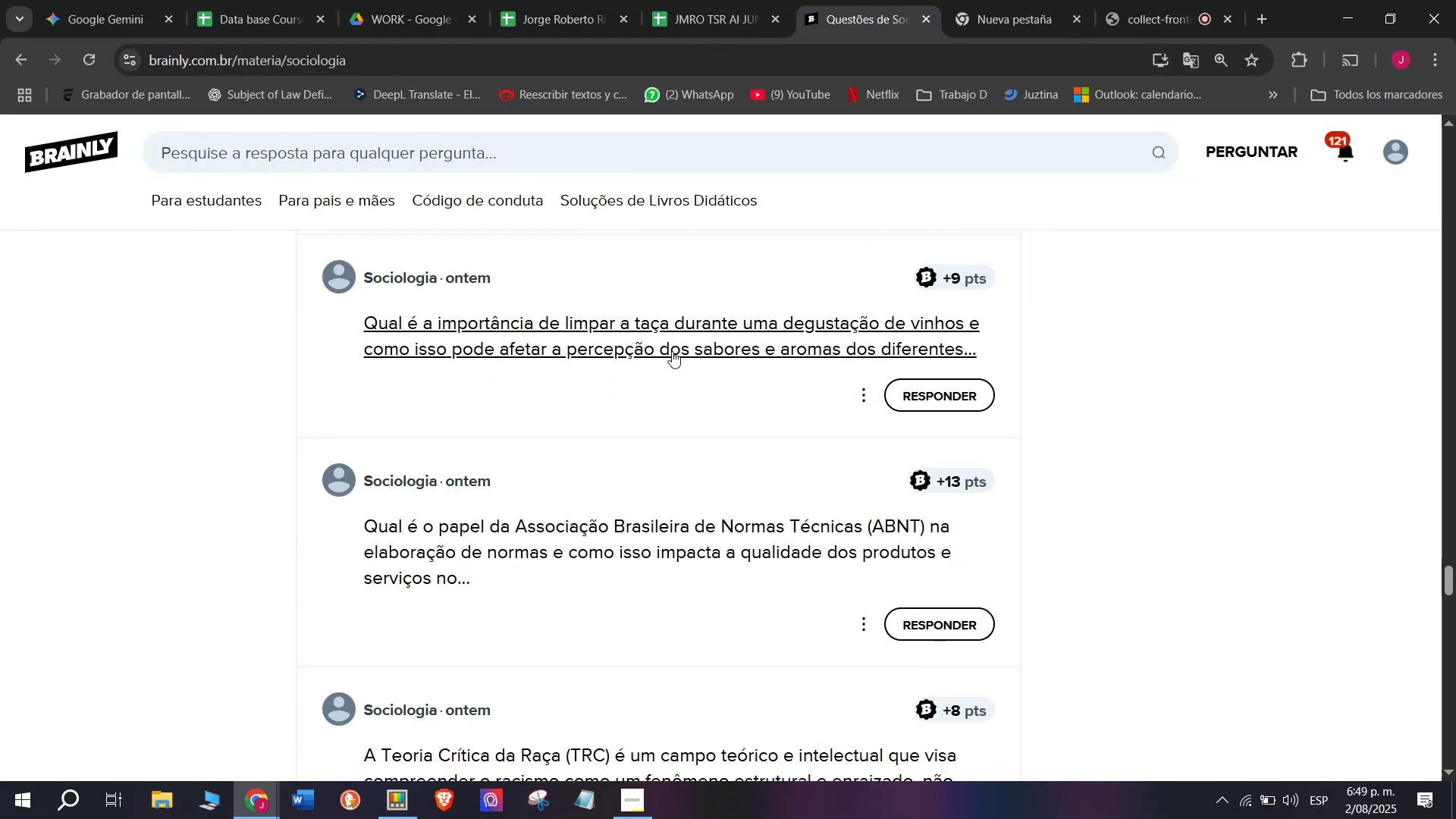 
right_click([673, 347])
 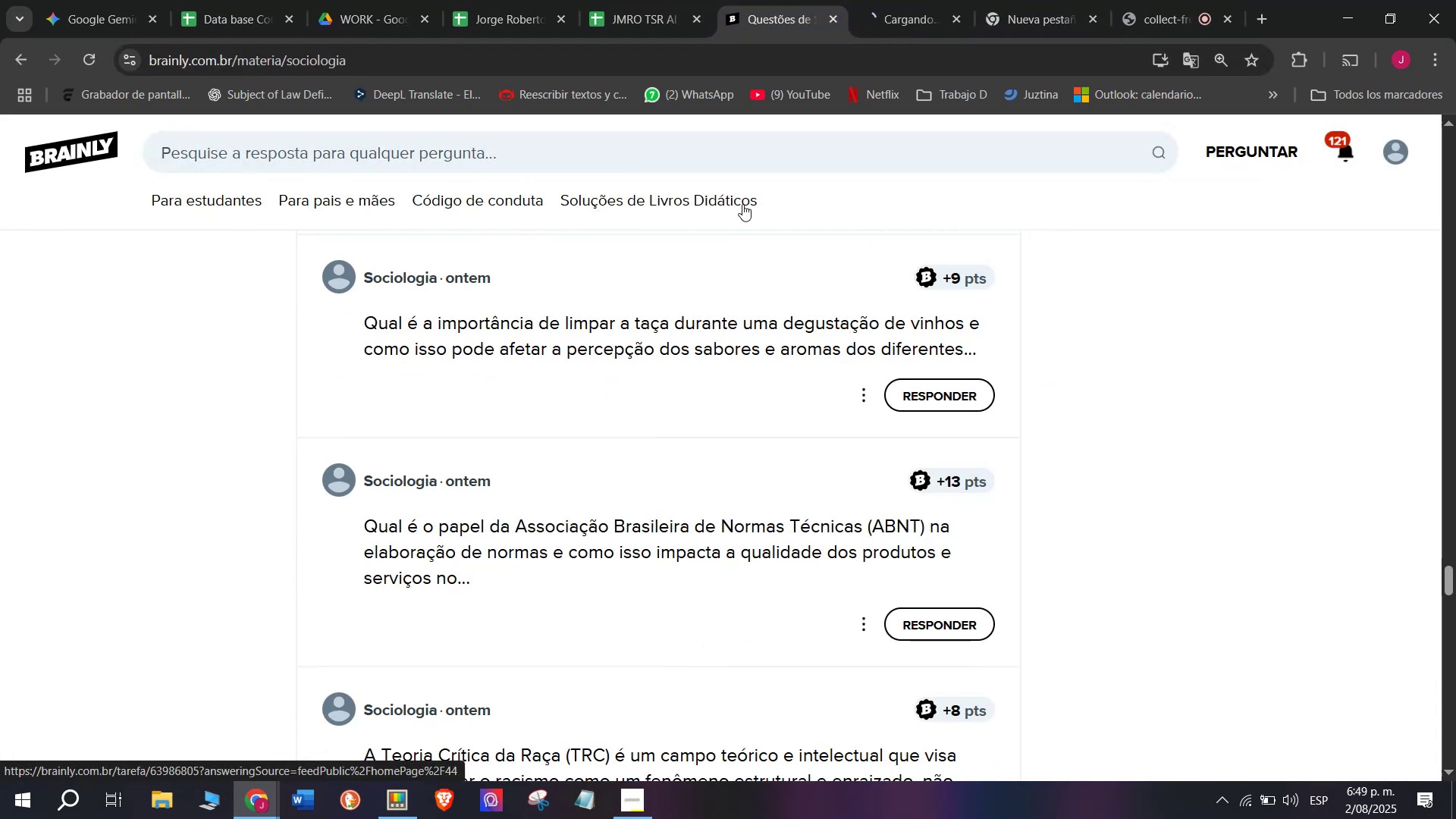 
left_click([919, 0])
 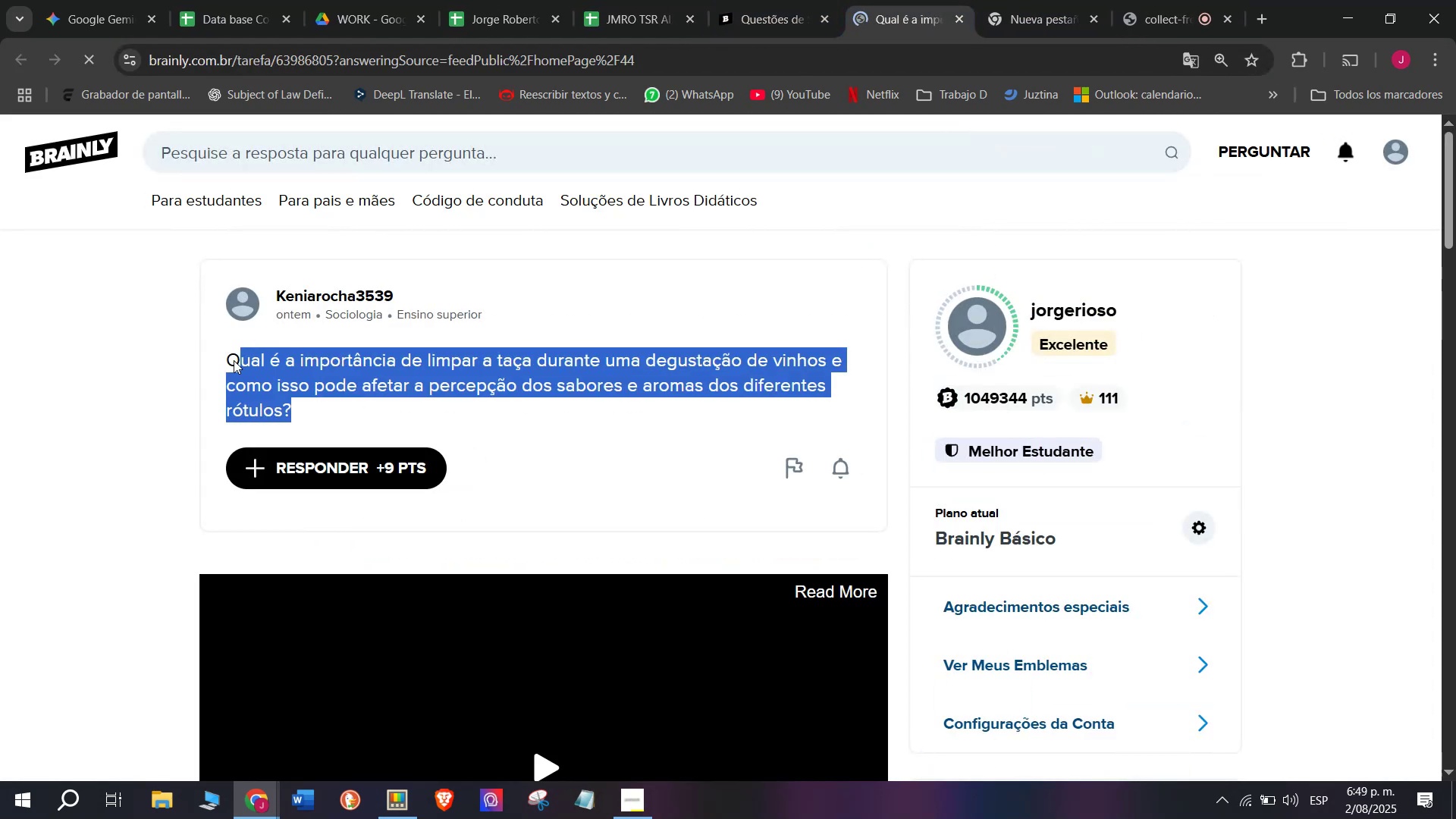 
key(Control+C)
 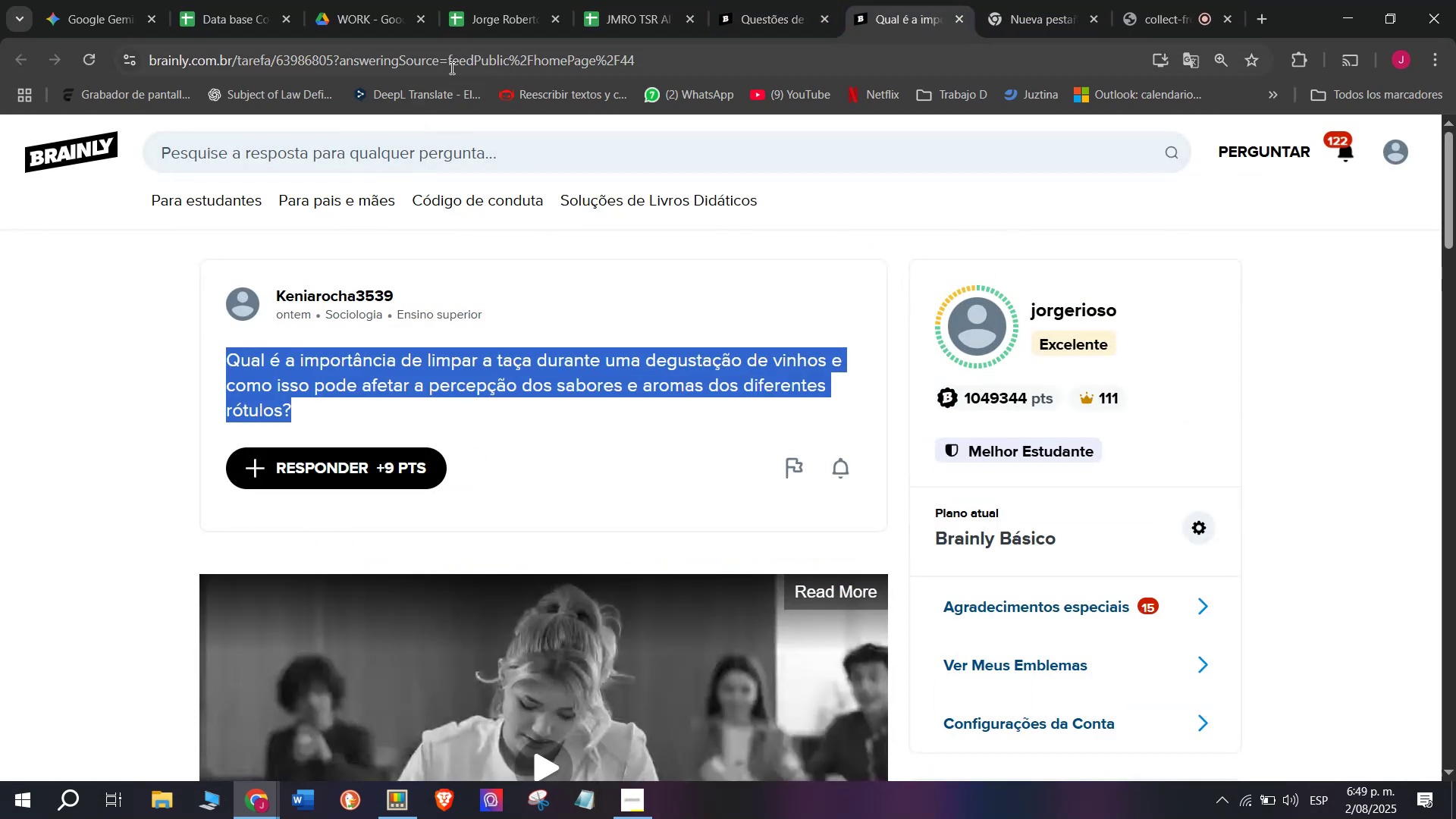 
double_click([450, 67])
 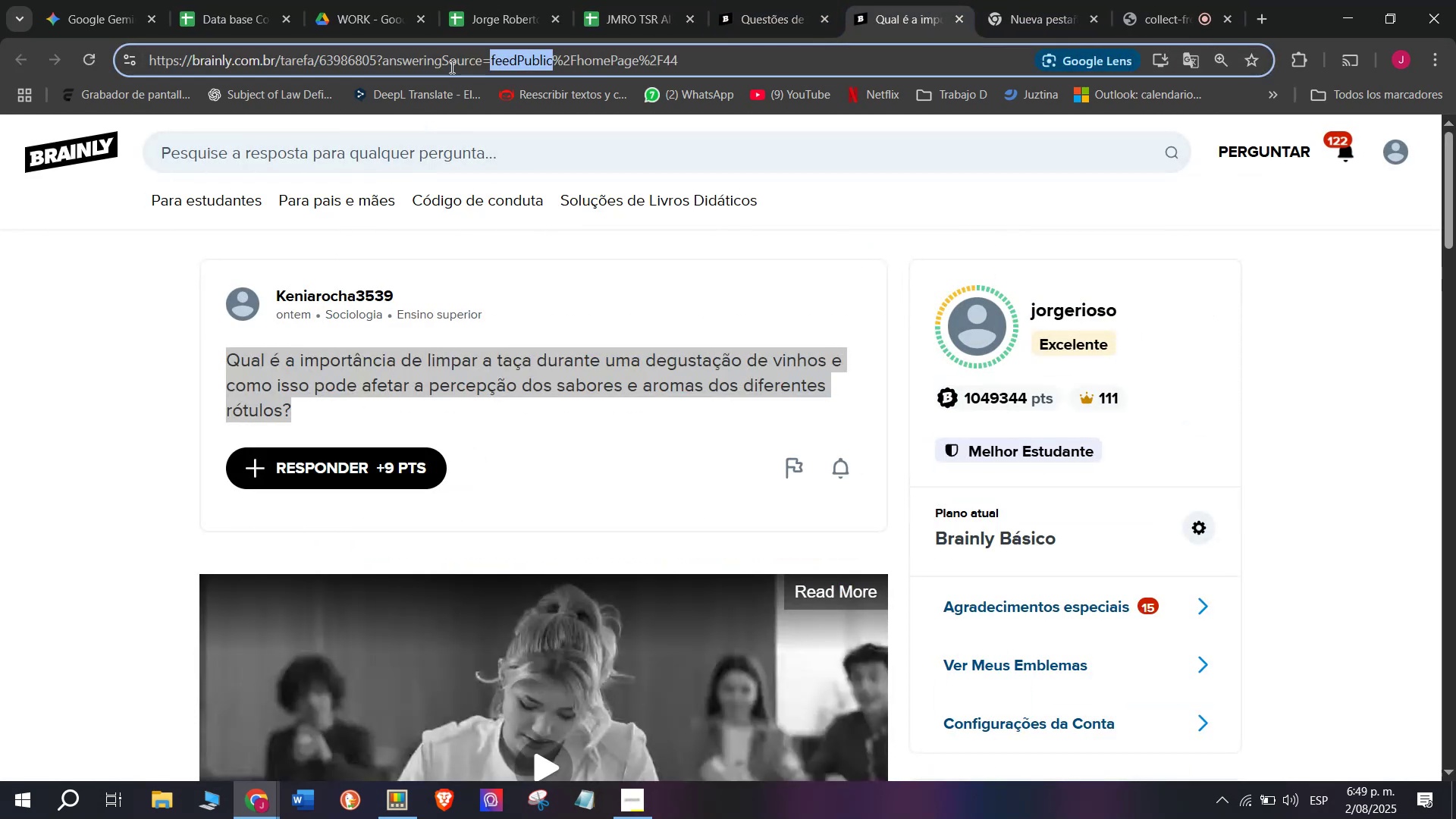 
triple_click([450, 67])
 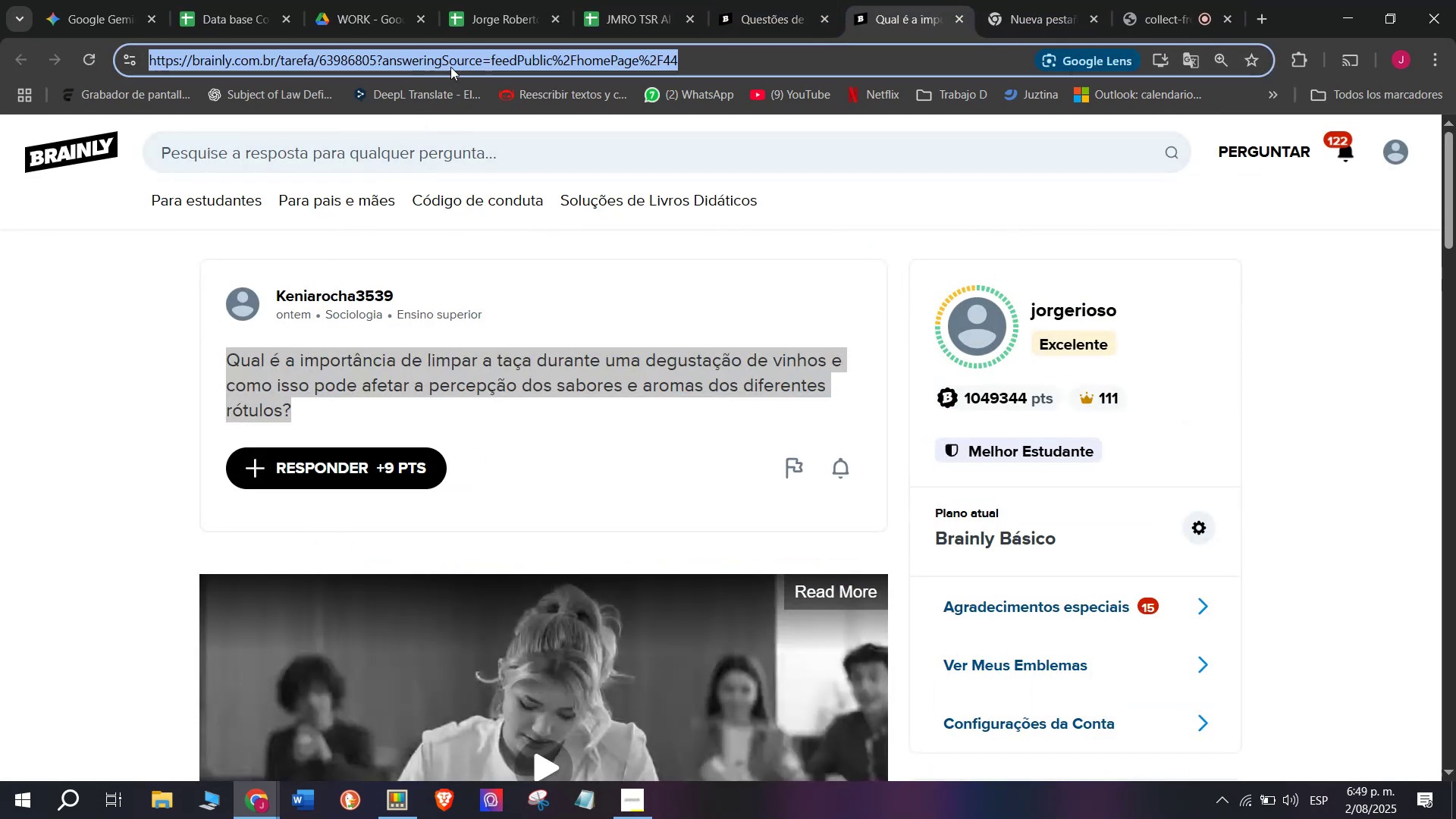 
key(Control+C)
 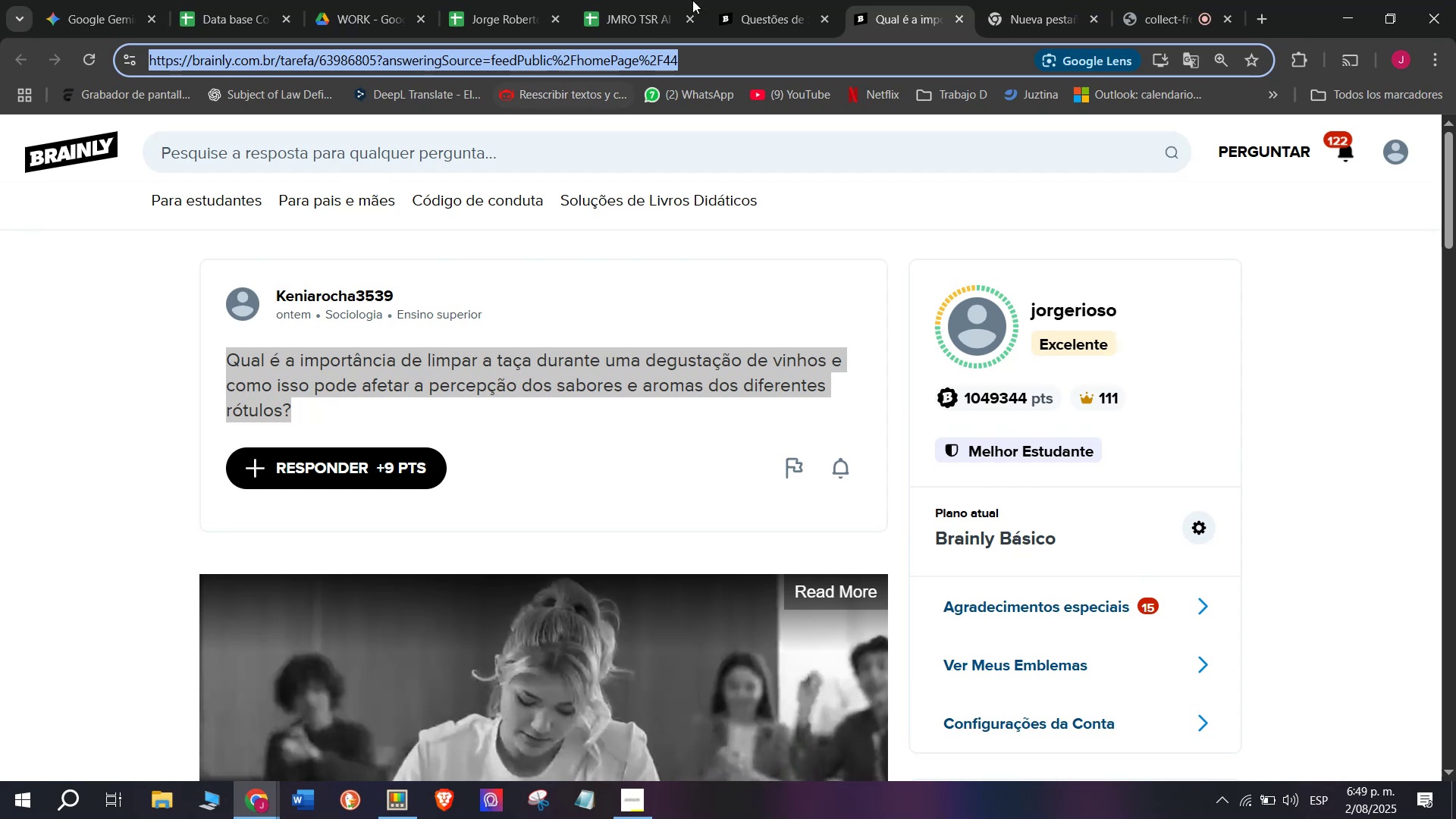 
left_click([789, 0])
 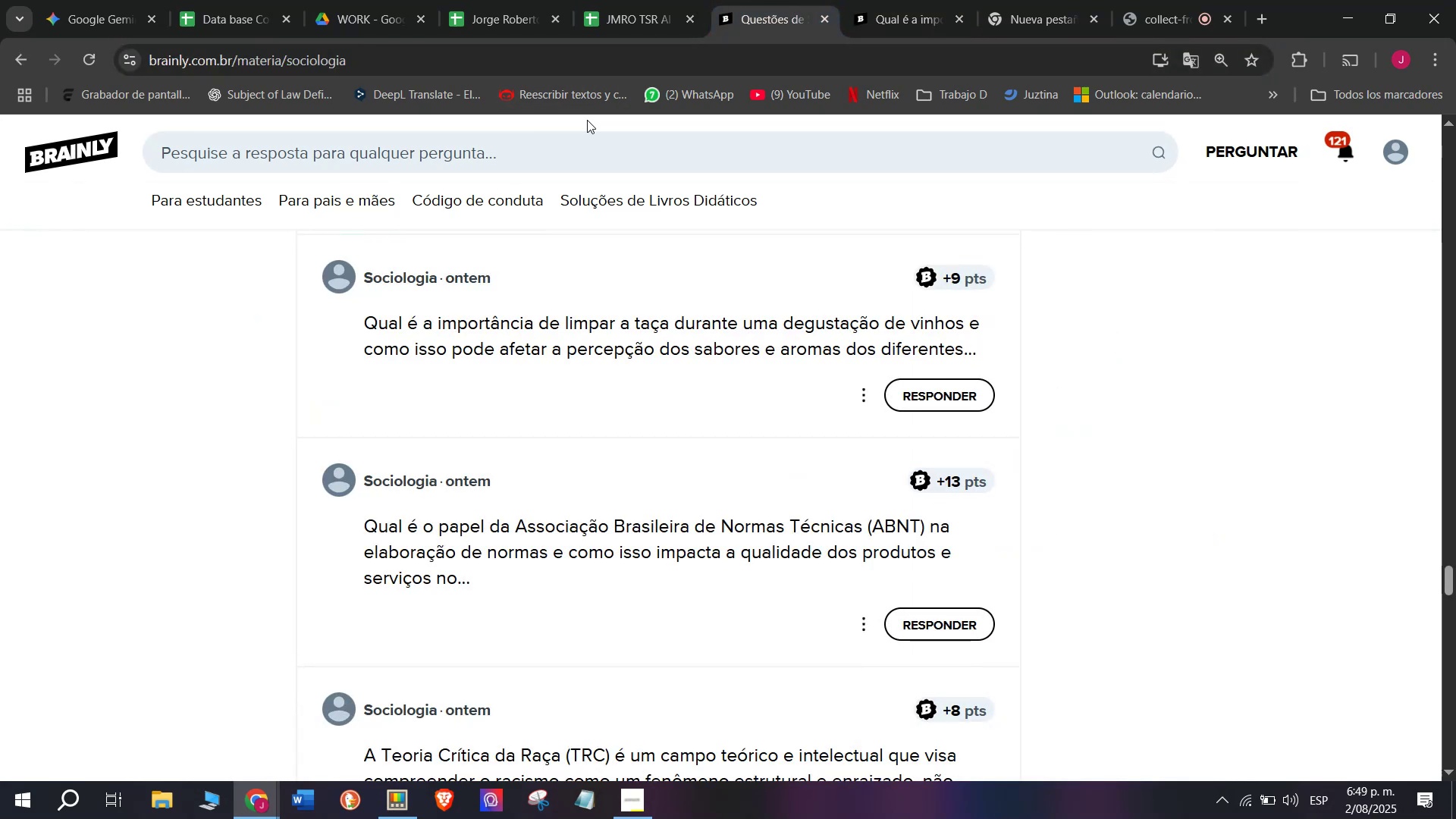 
left_click([621, 0])
 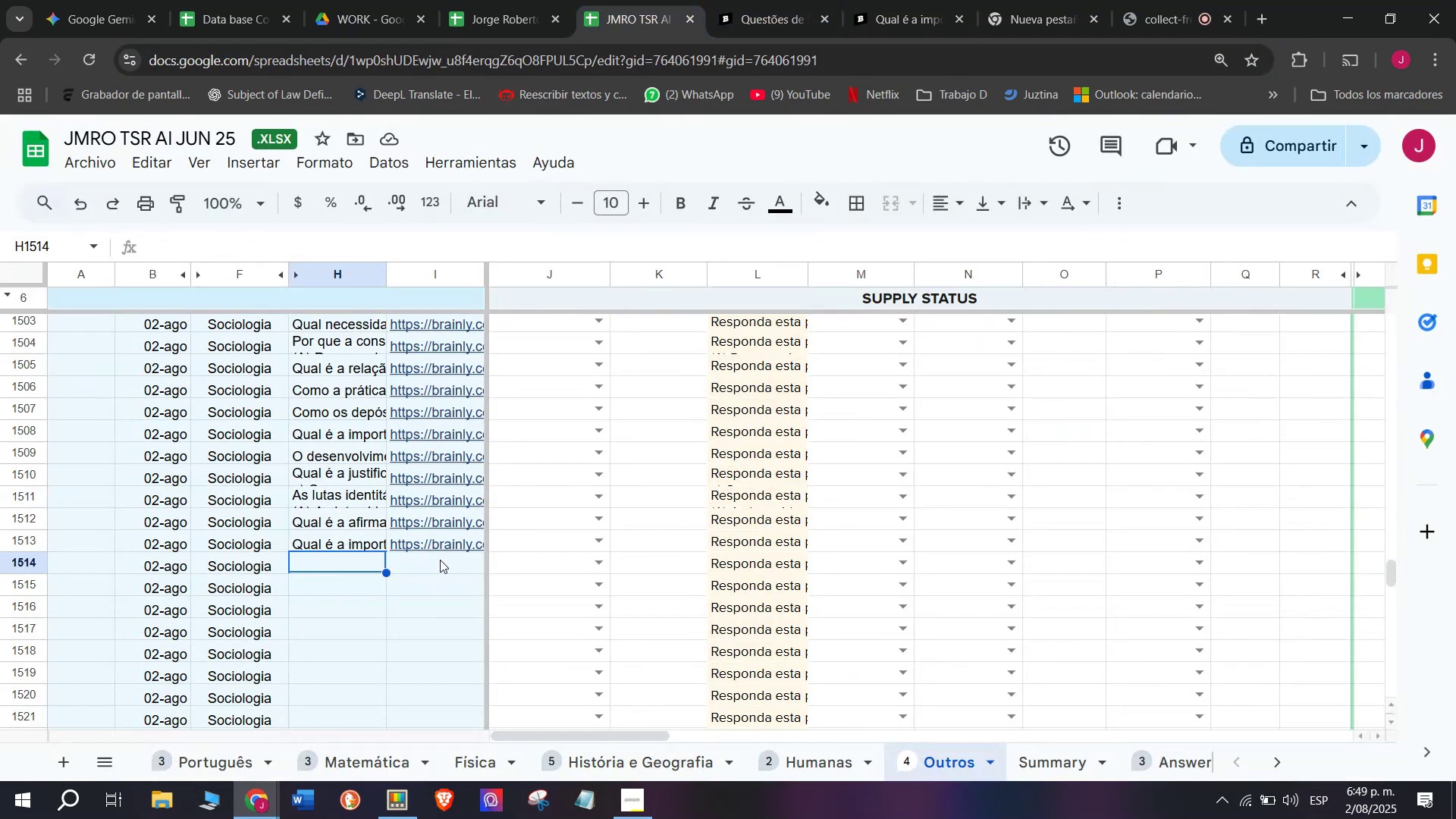 
double_click([438, 562])
 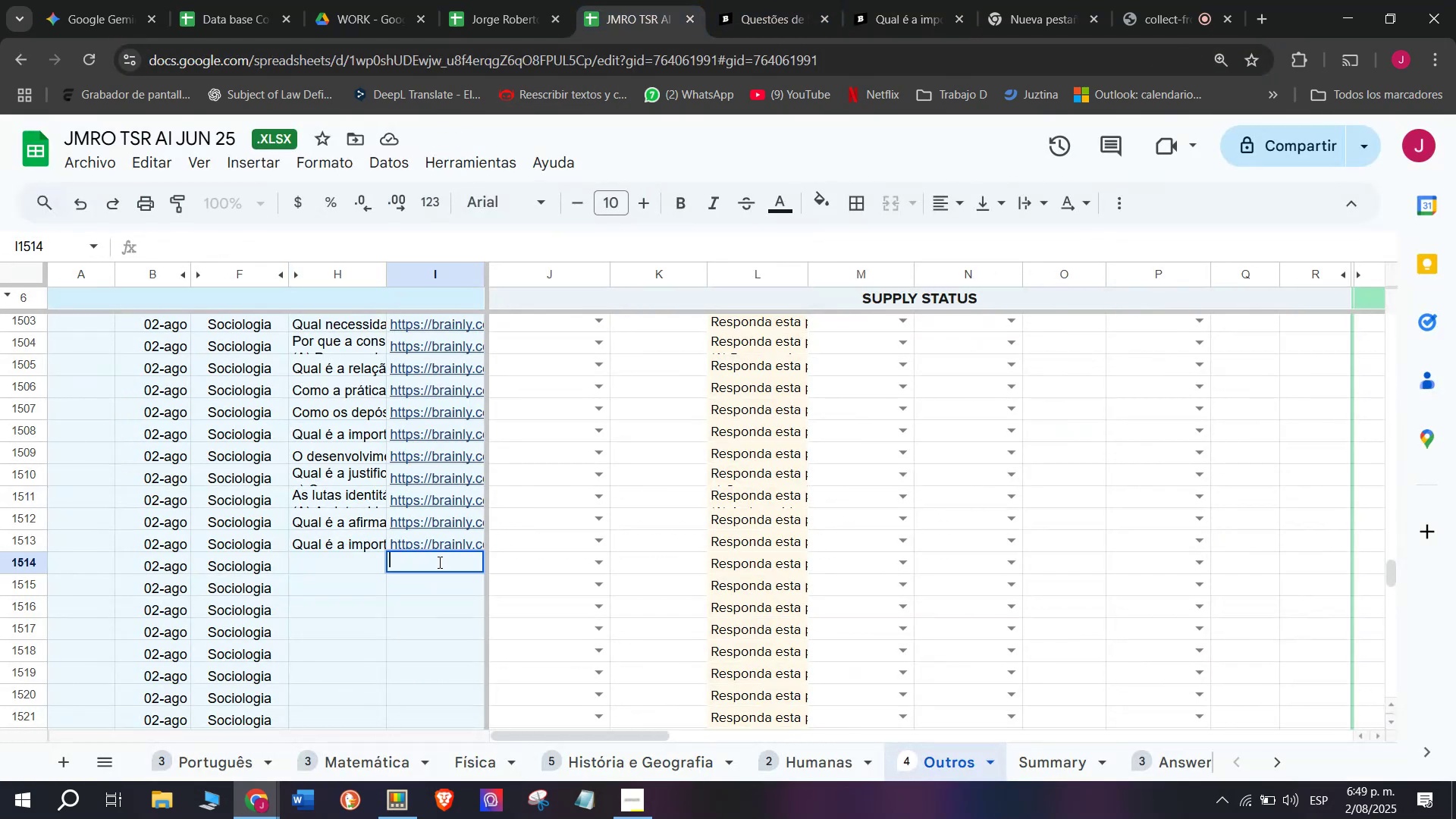 
key(Control+V)
 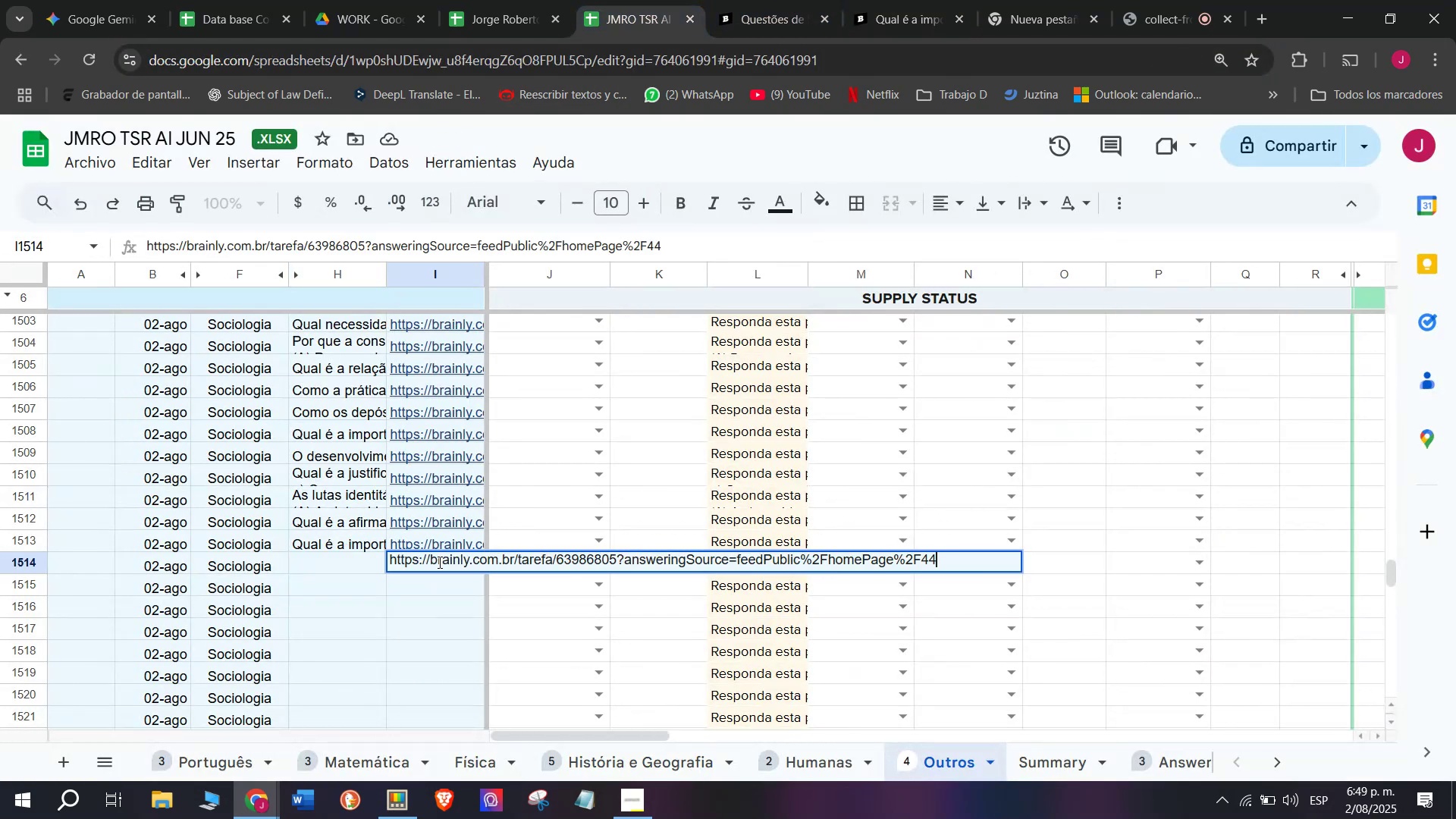 
key(Enter)
 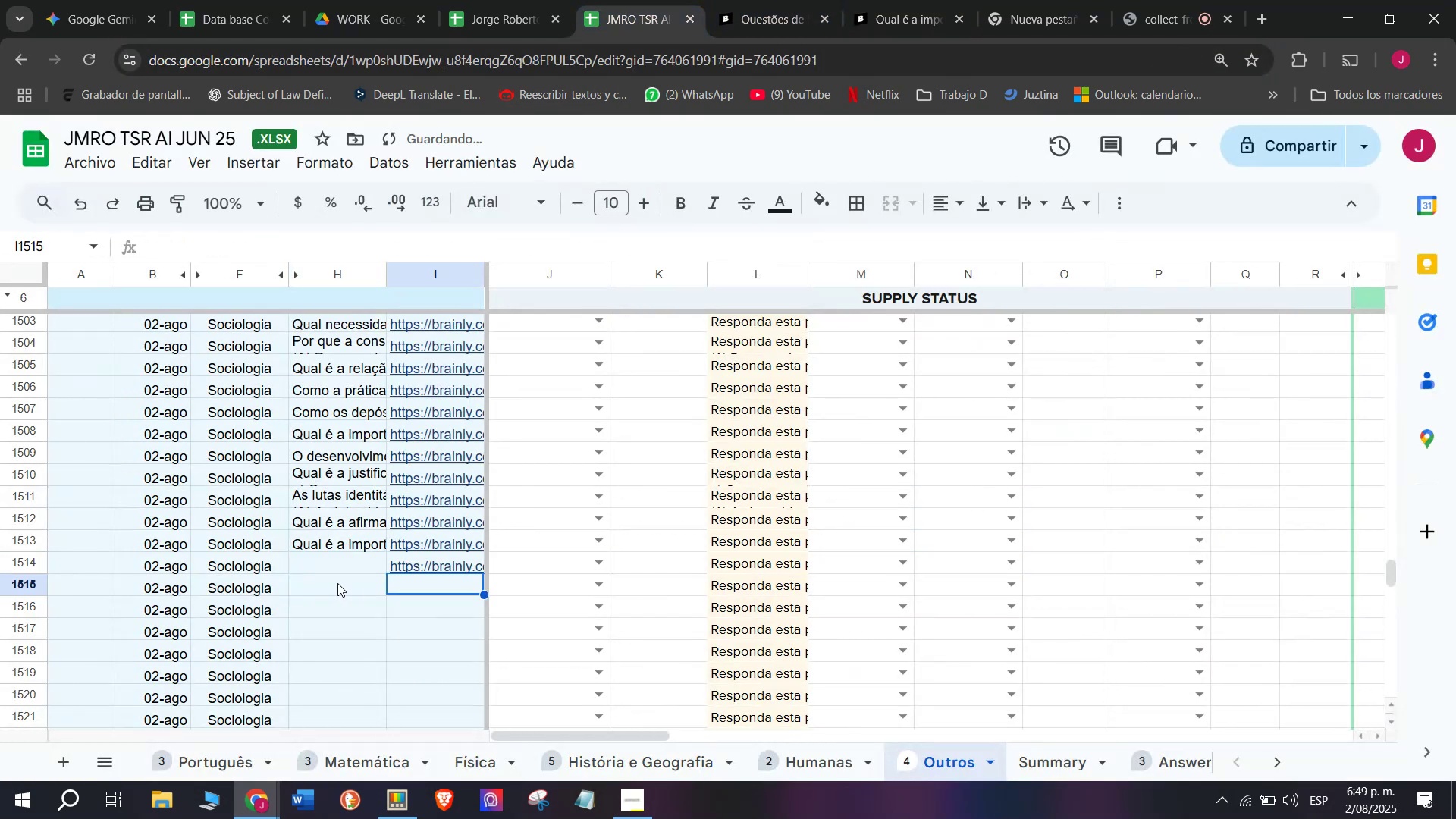 
left_click([337, 582])
 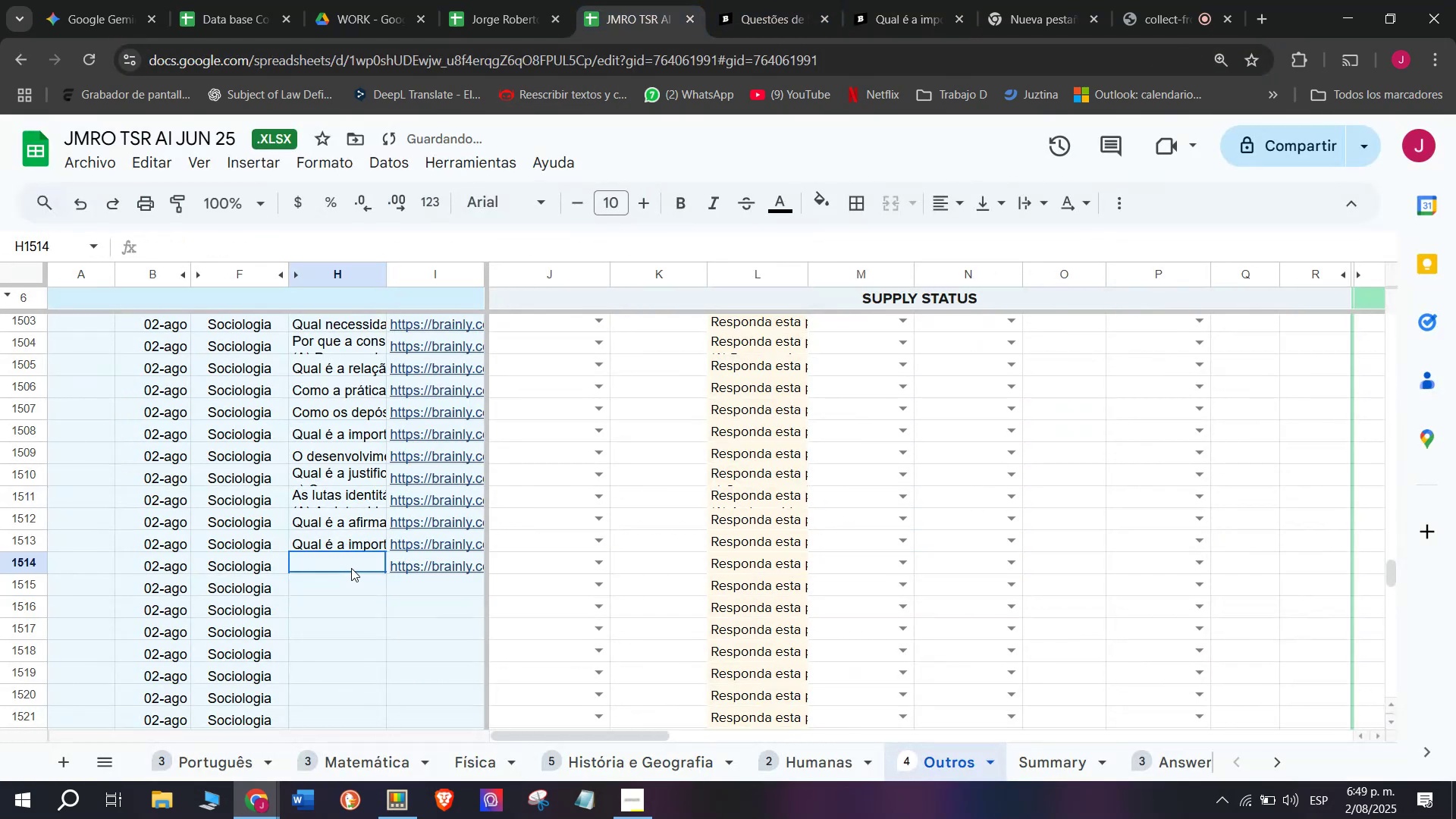 
double_click([351, 568])
 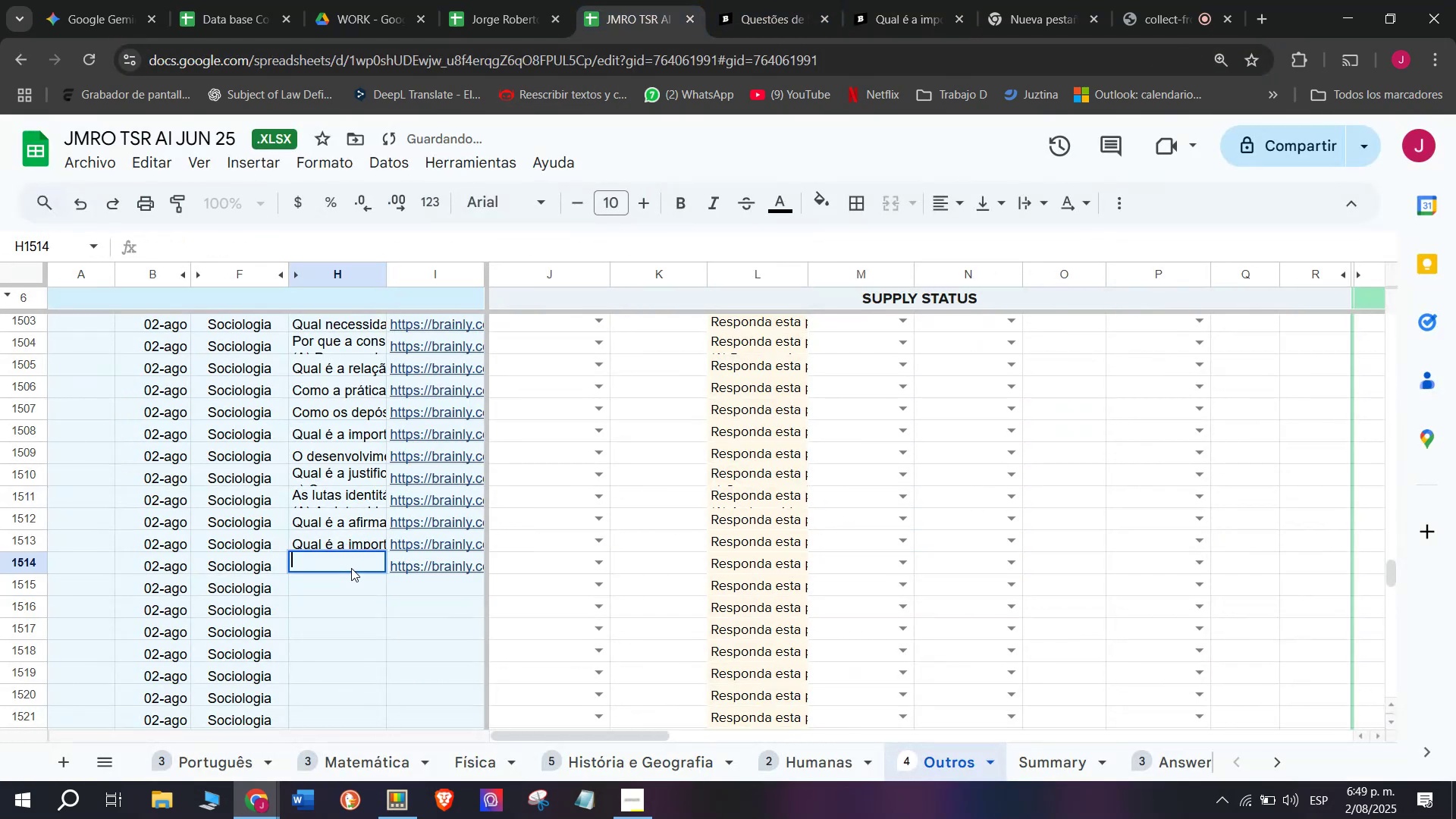 
key(Meta+V)
 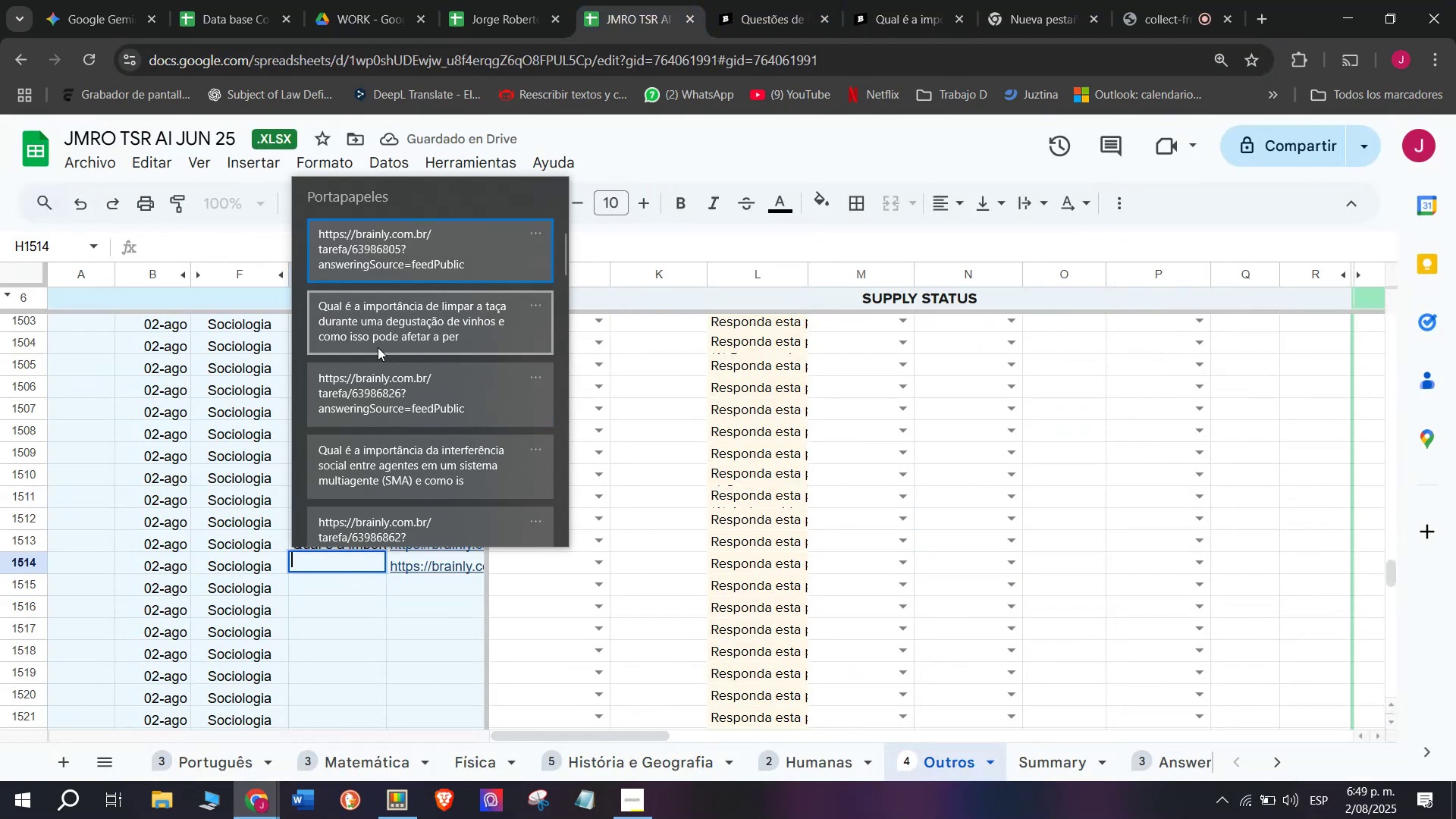 
left_click([381, 332])
 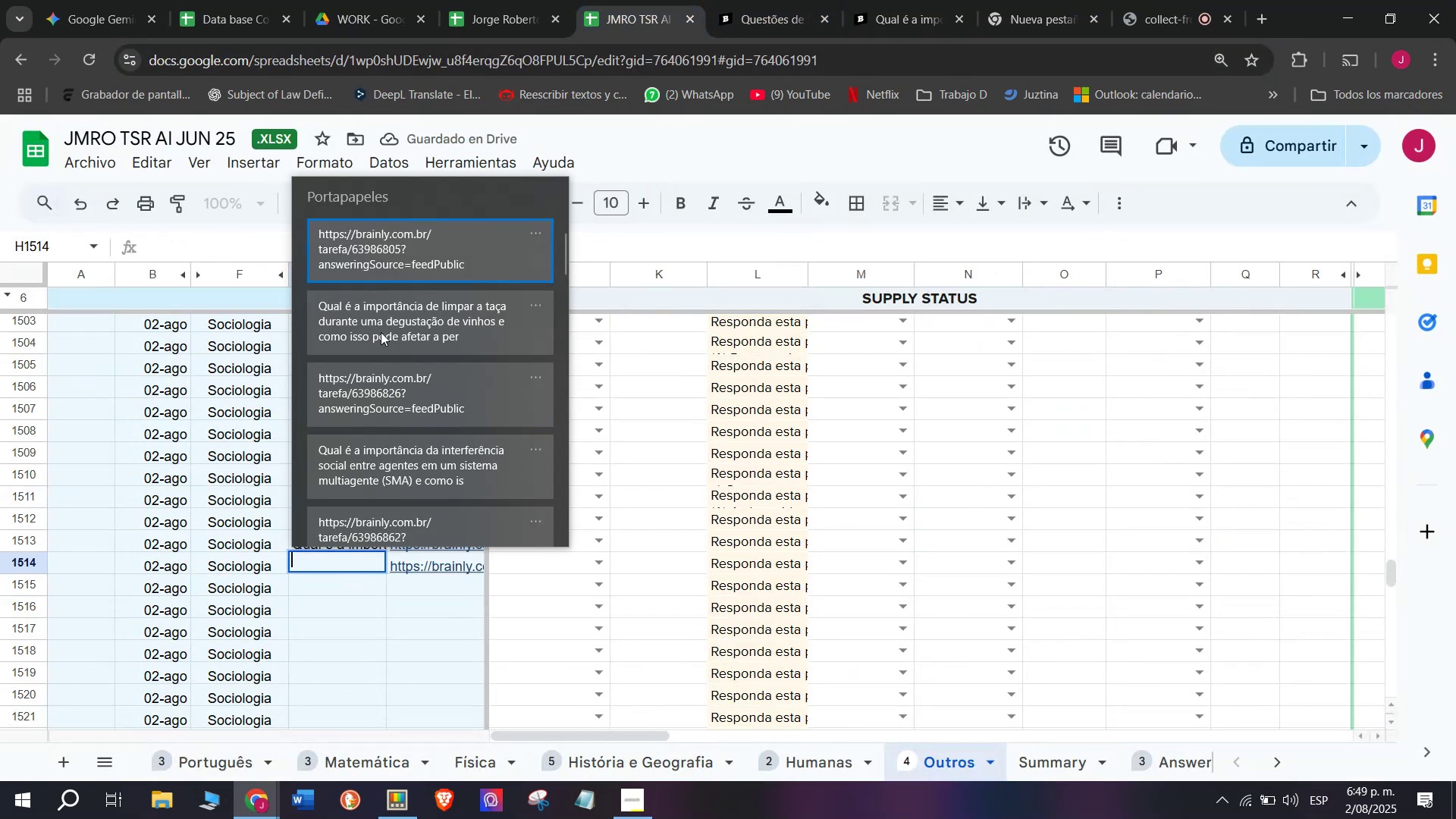 
key(Control+ControlLeft)
 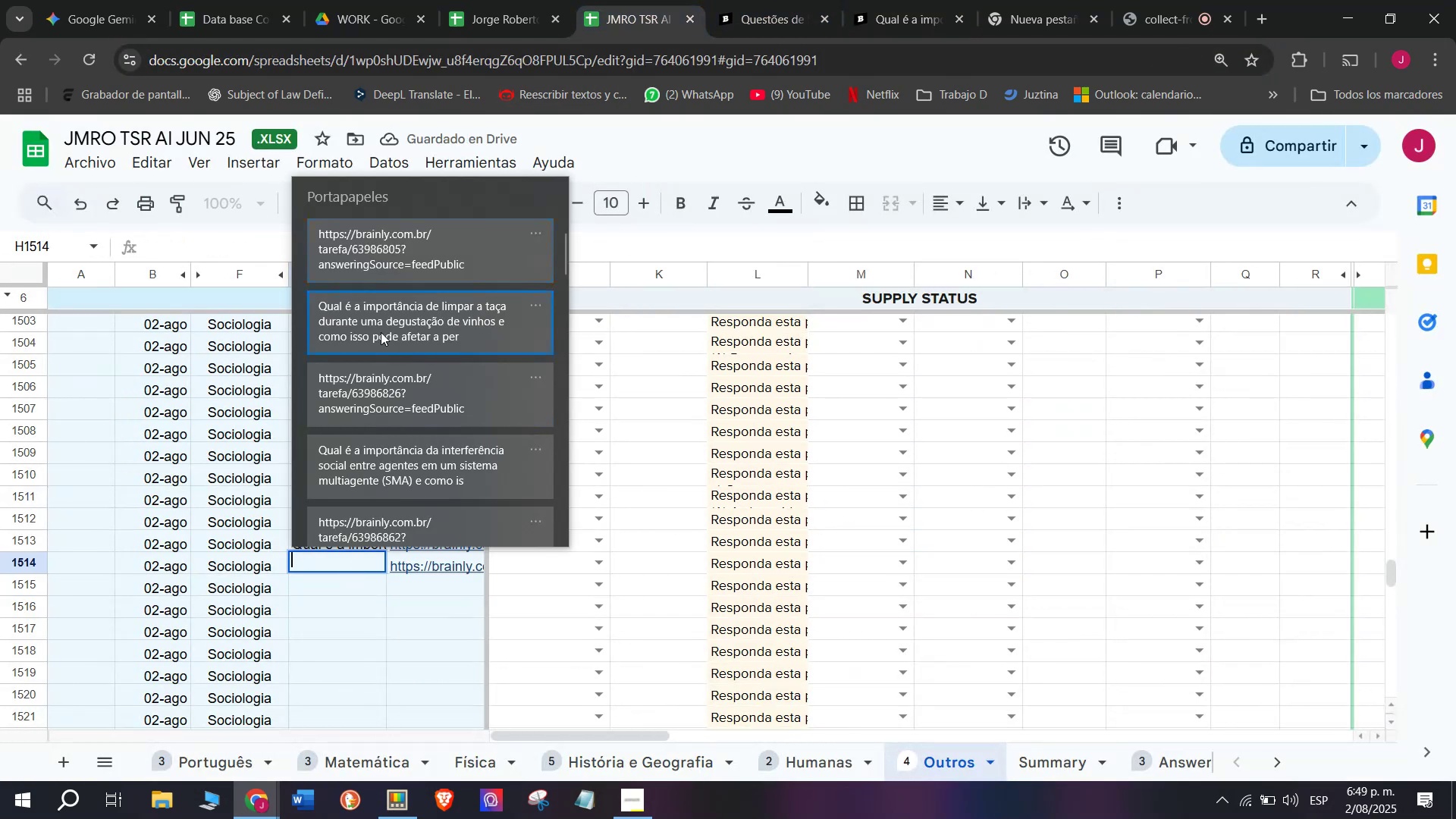 
key(Control+V)
 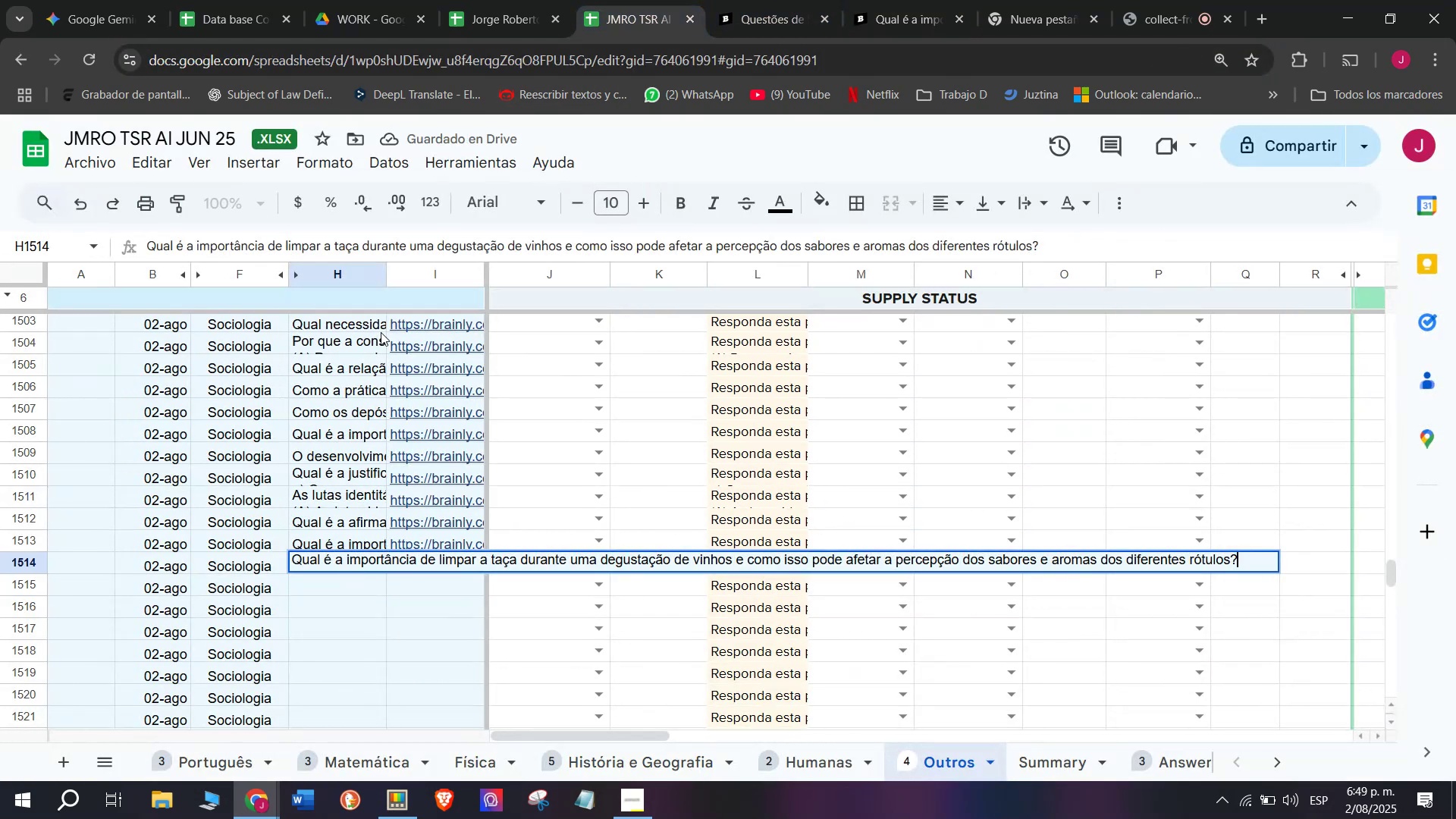 
key(Enter)
 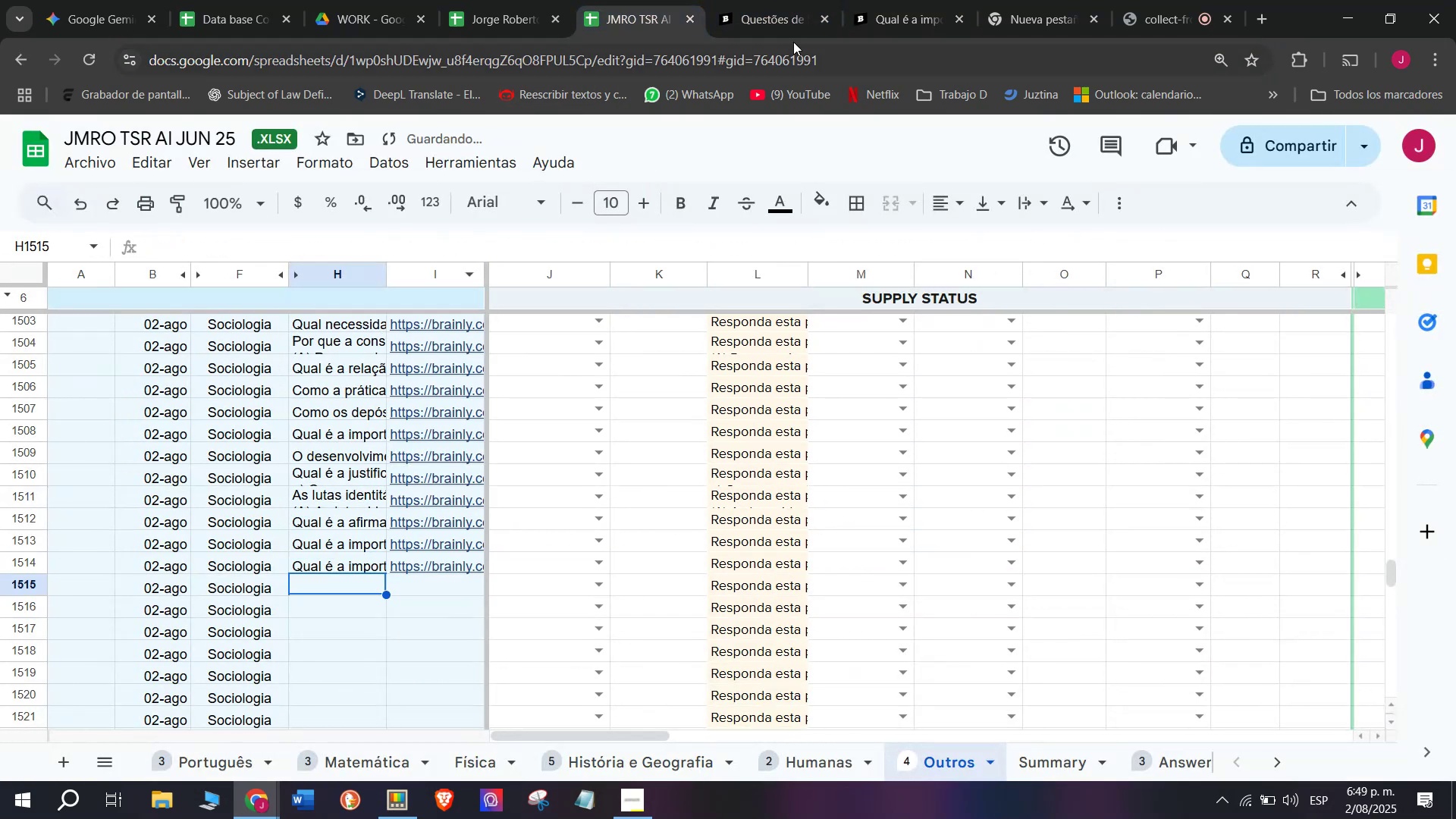 
left_click([934, 0])
 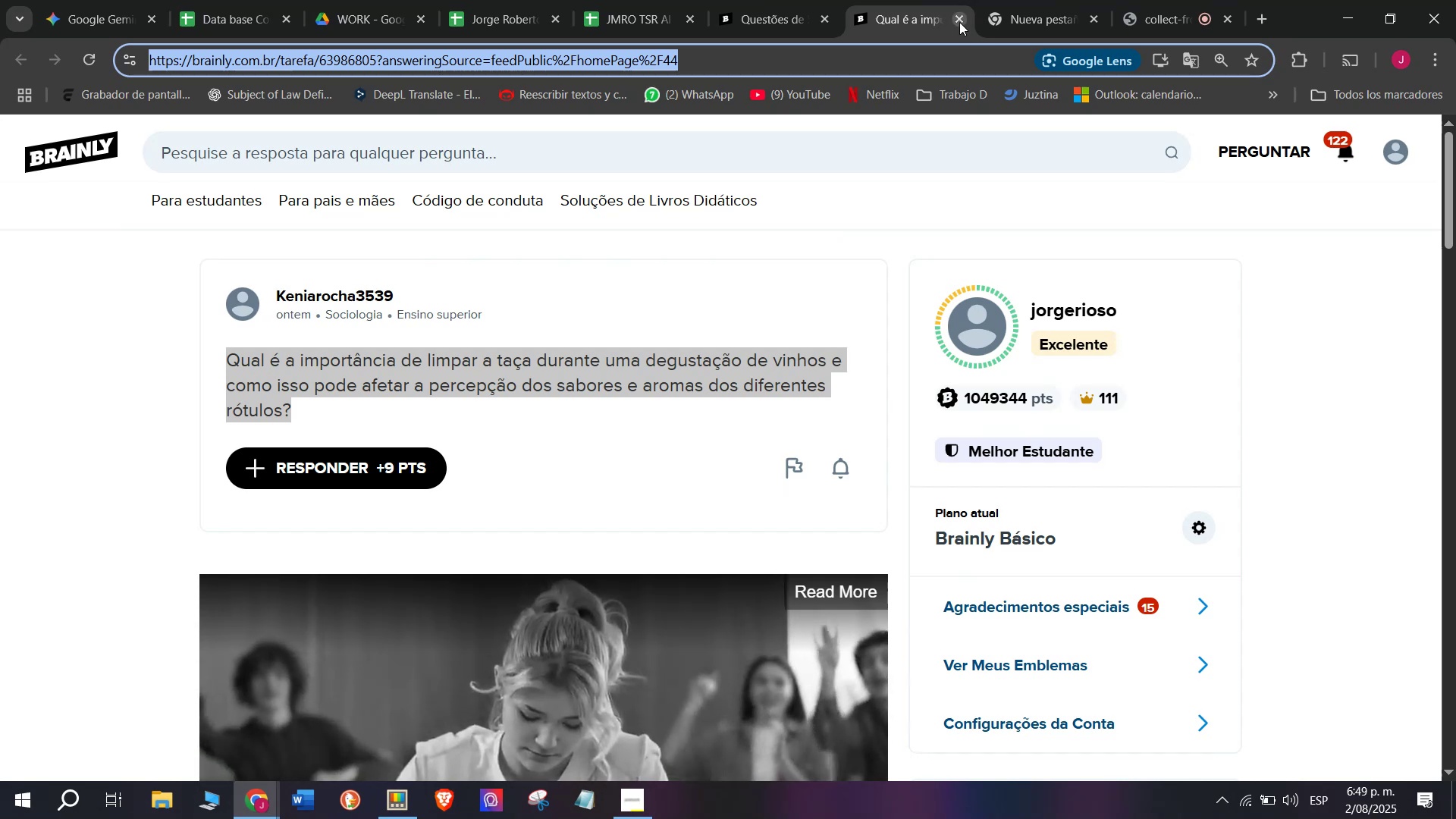 
double_click([743, 0])
 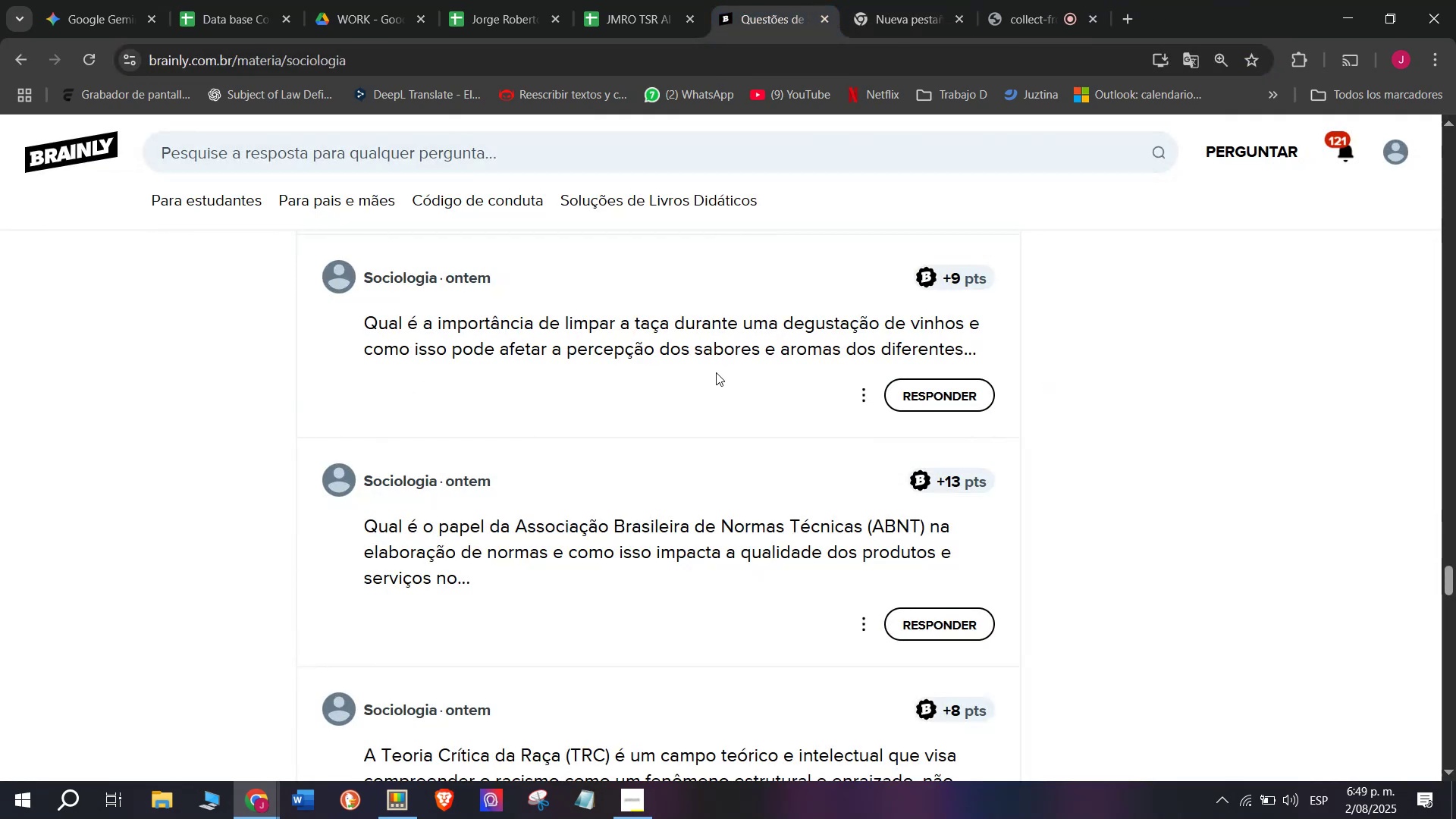 
scroll: coordinate [721, 376], scroll_direction: down, amount: 1.0
 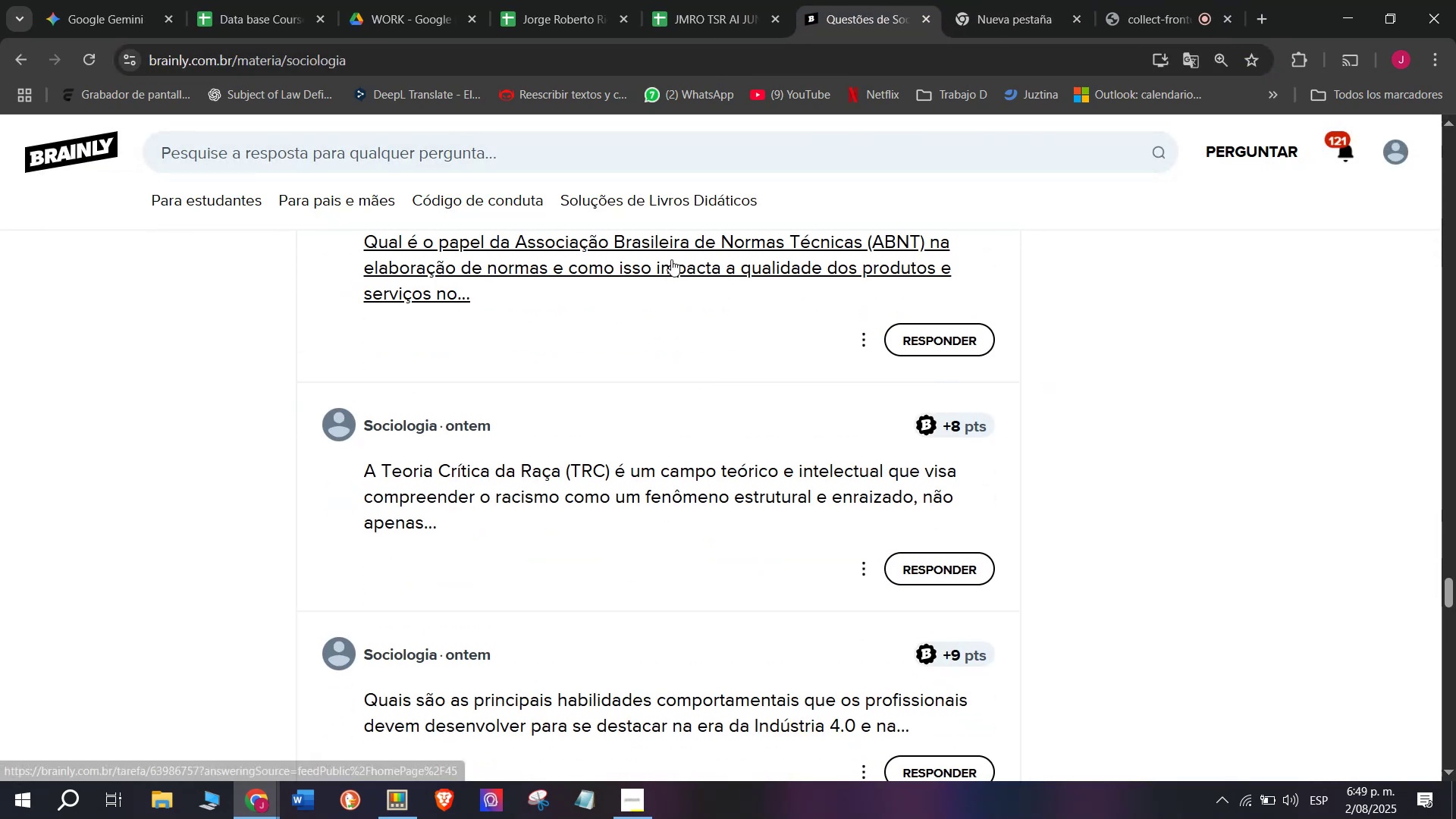 
right_click([671, 259])
 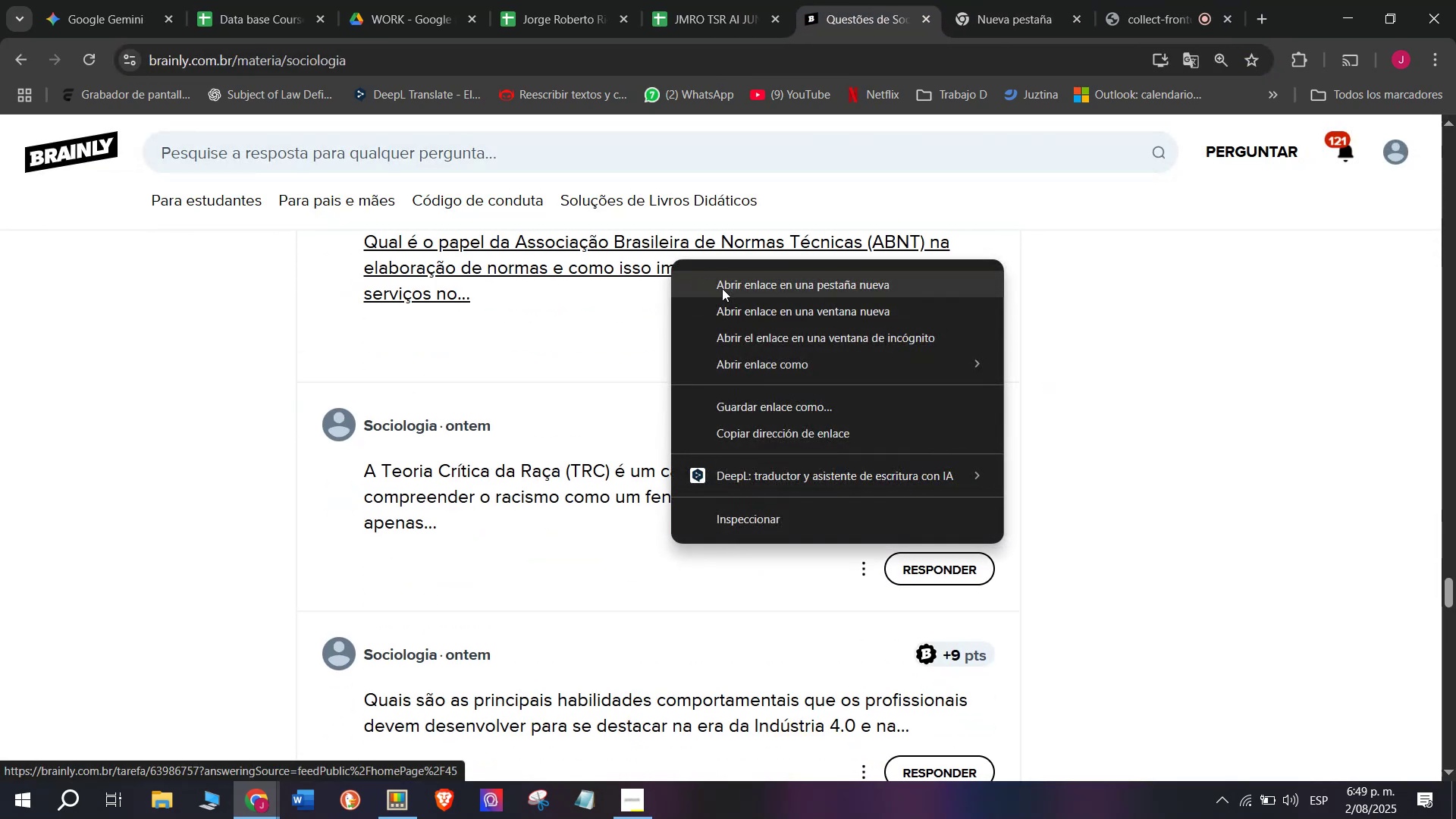 
left_click([722, 288])
 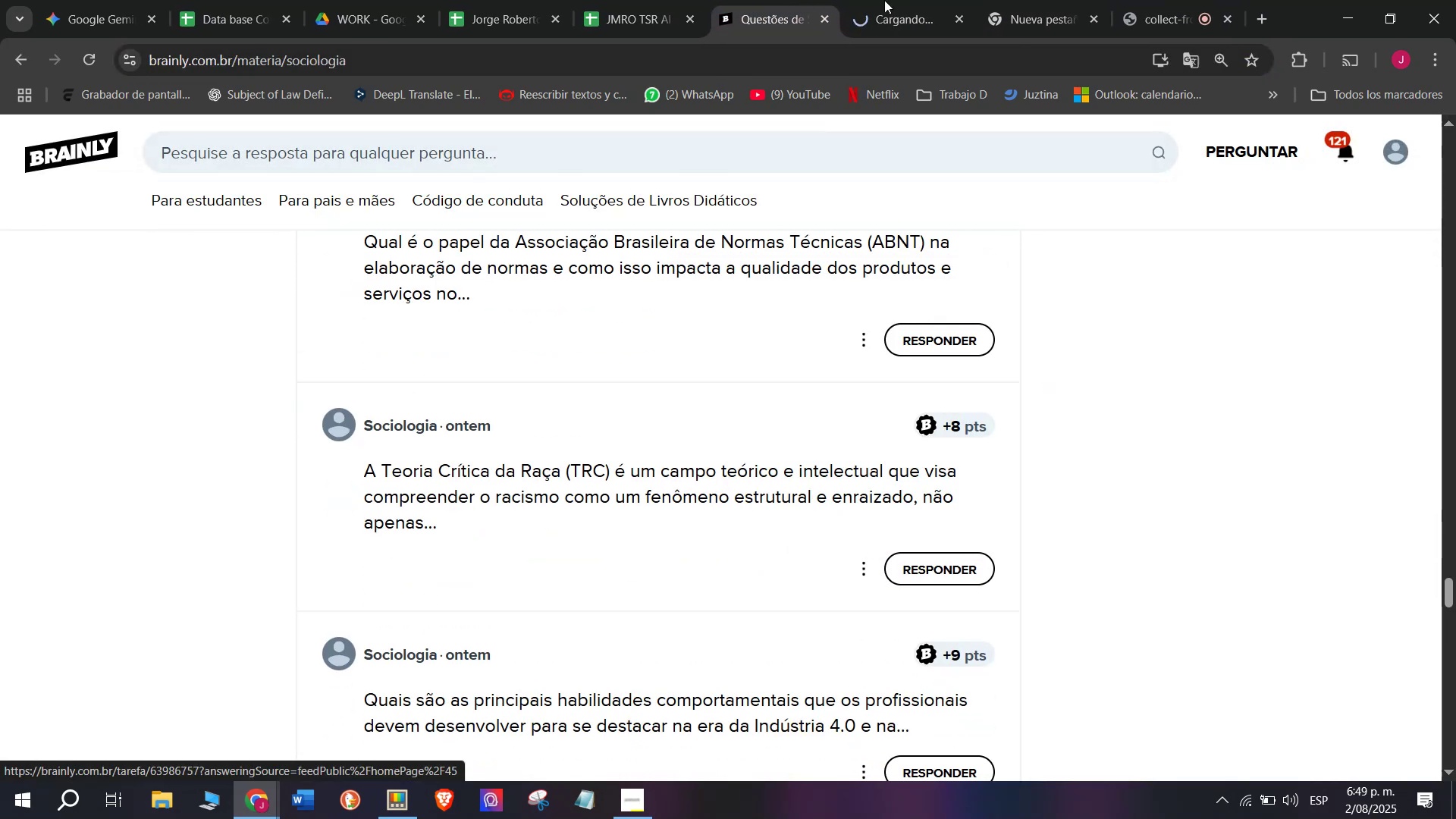 
left_click([919, 0])
 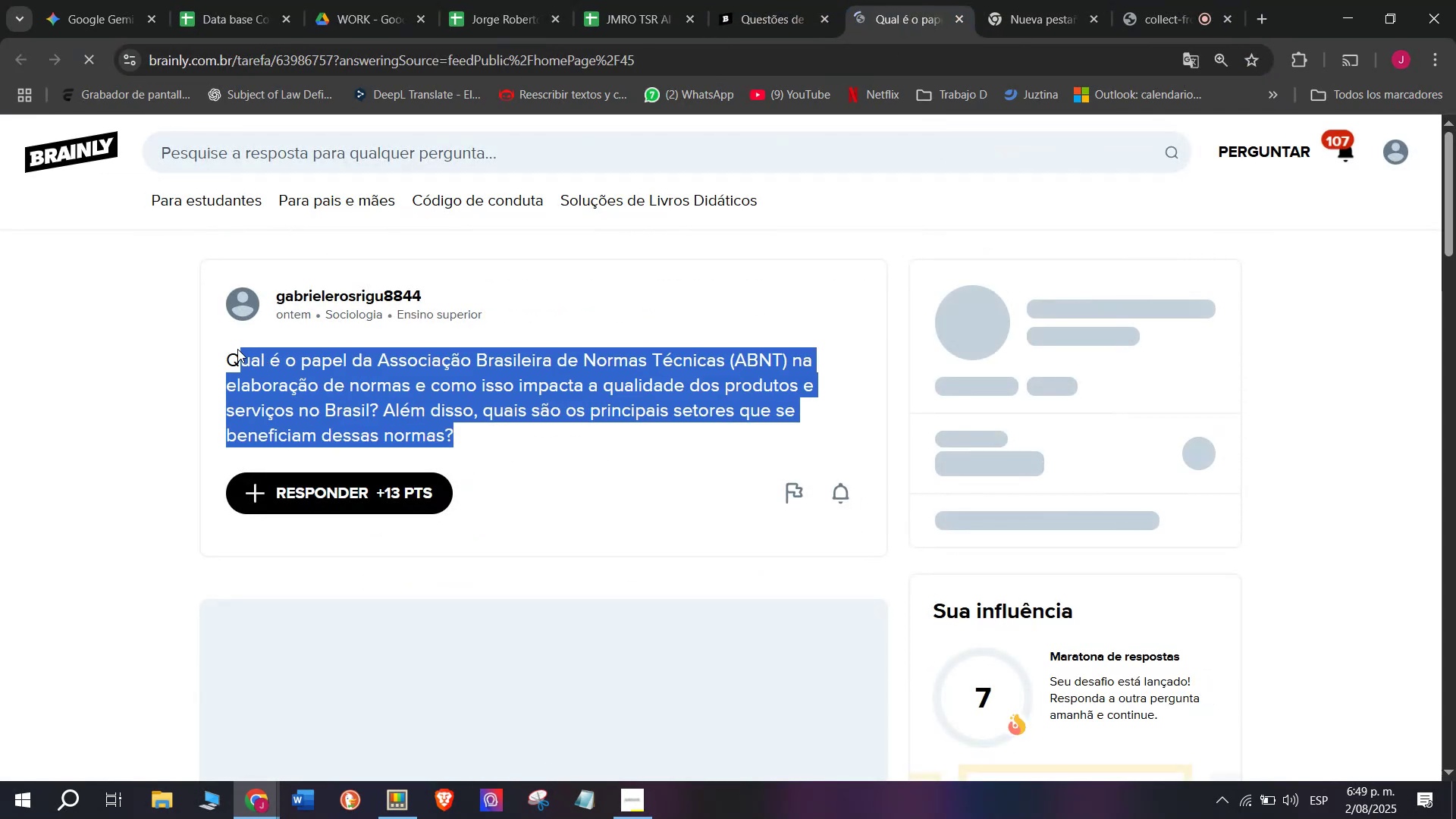 
key(Control+C)
 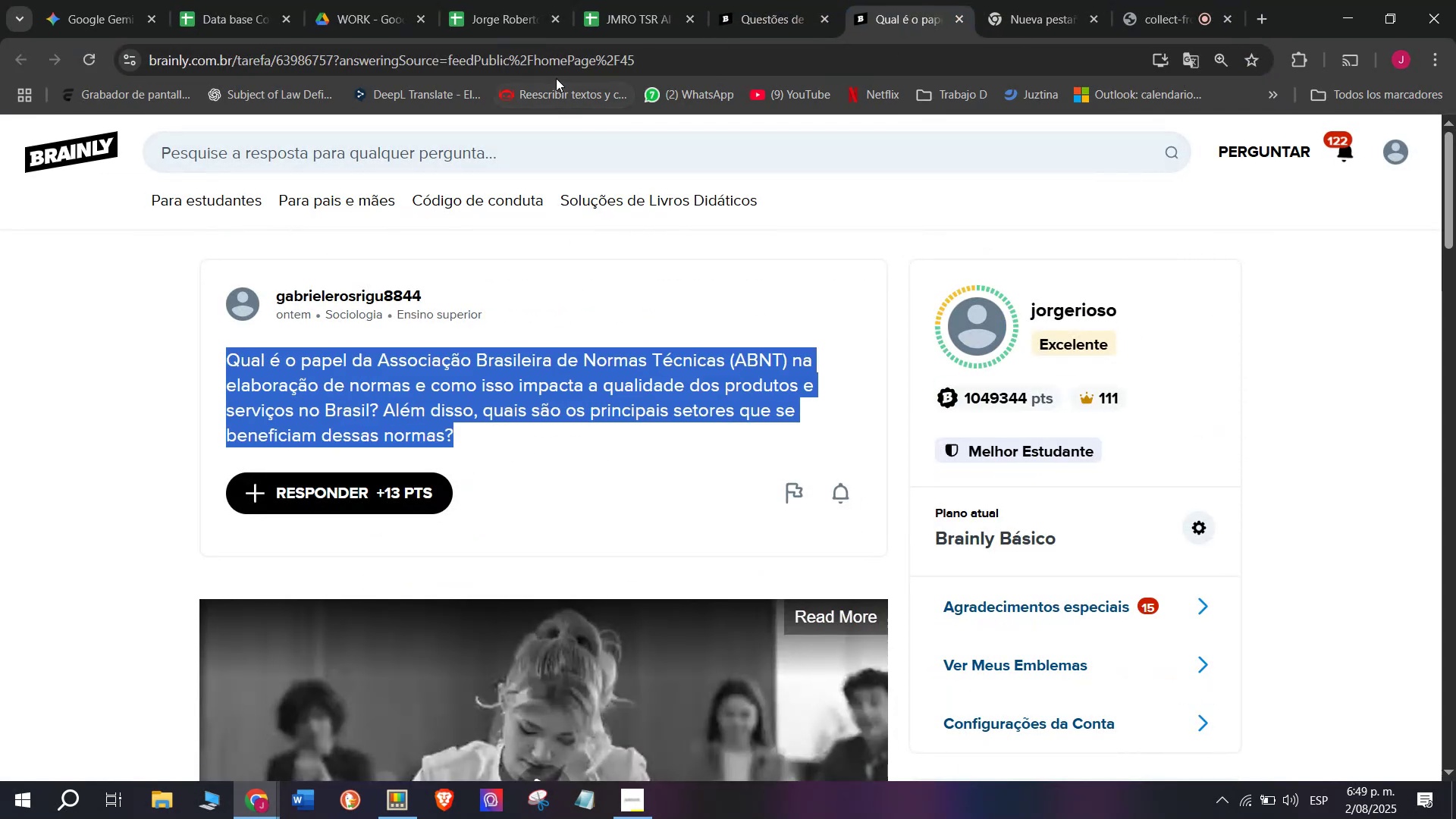 
double_click([554, 65])
 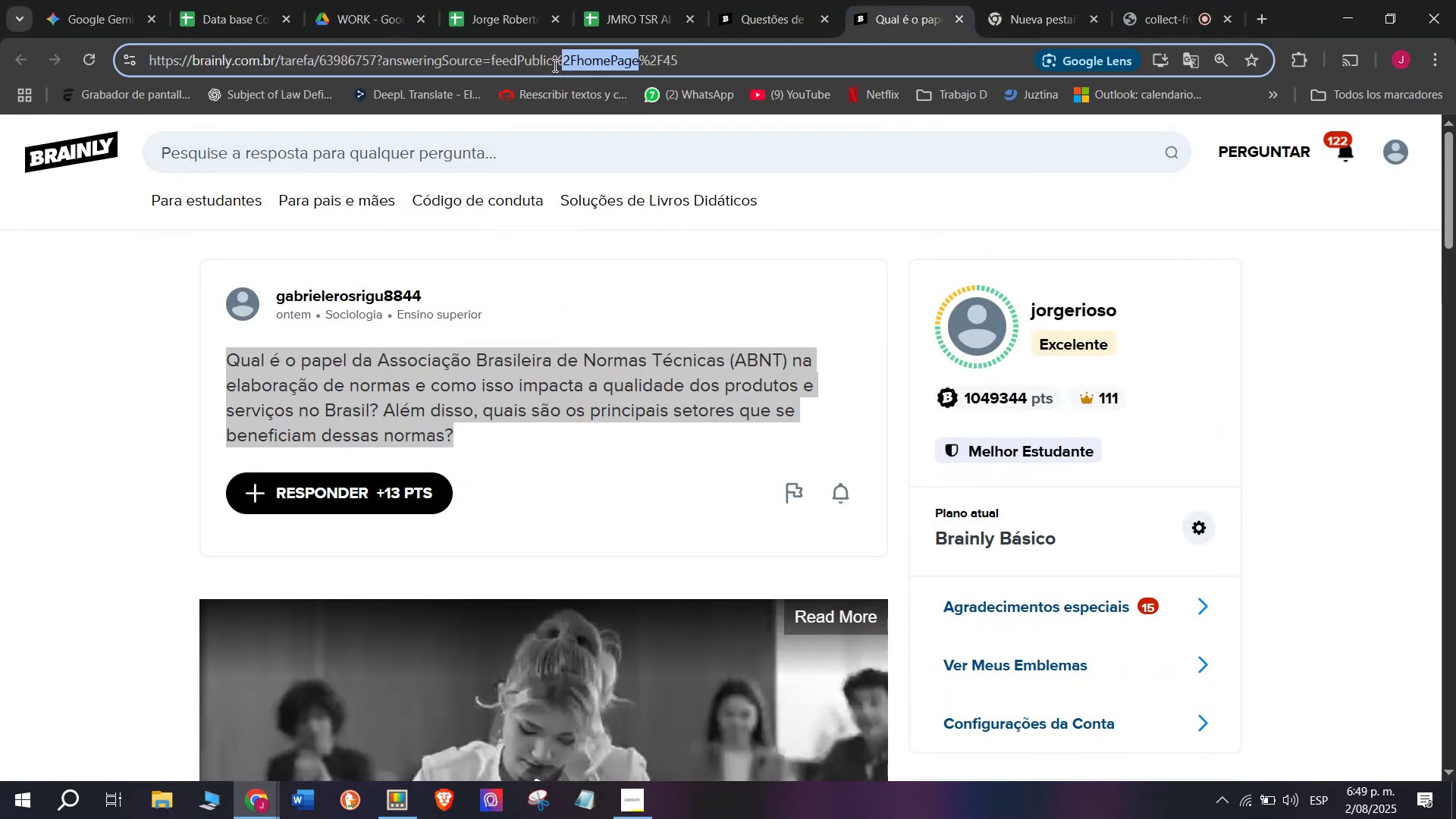 
triple_click([554, 65])
 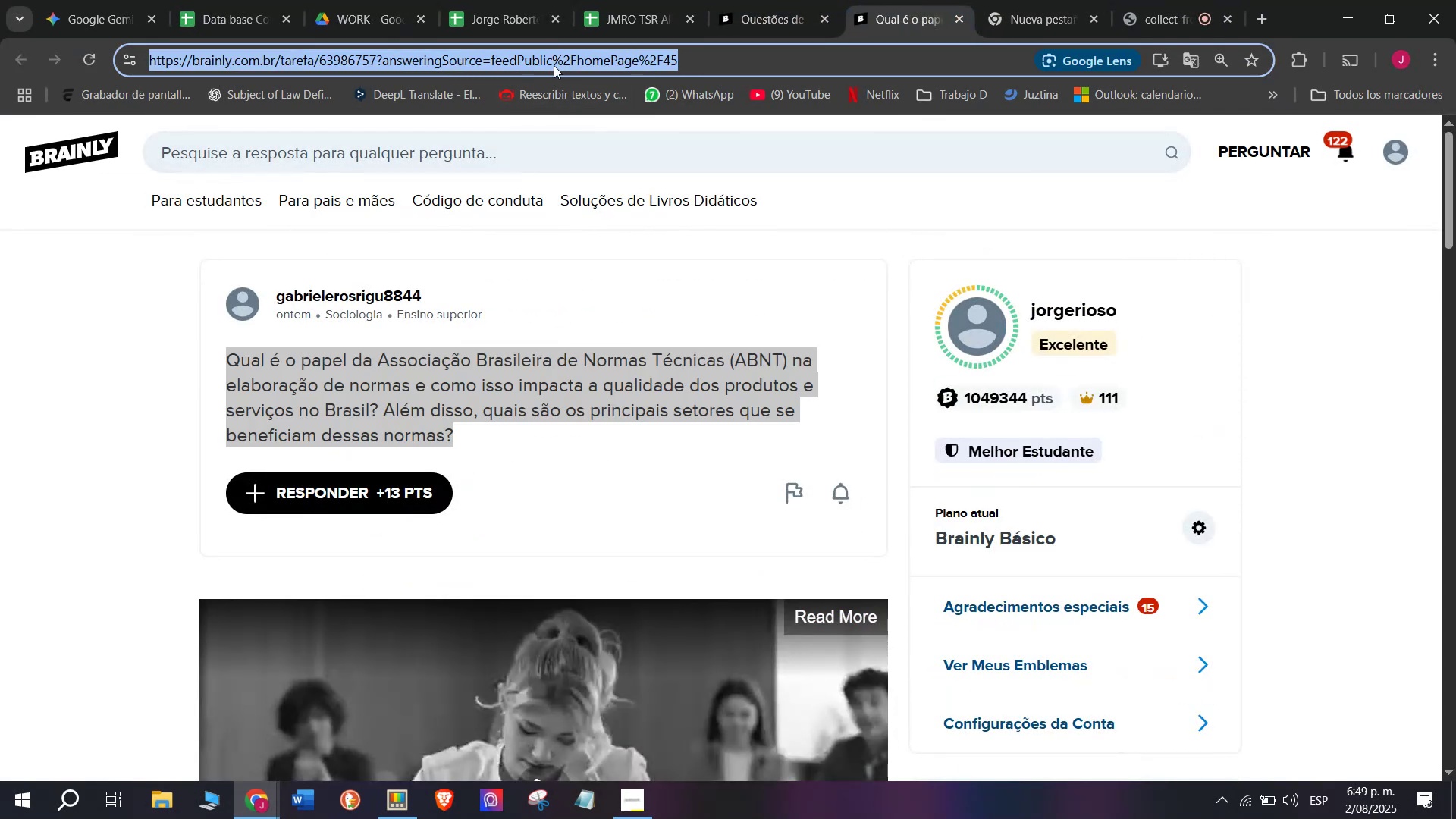 
key(Control+C)
 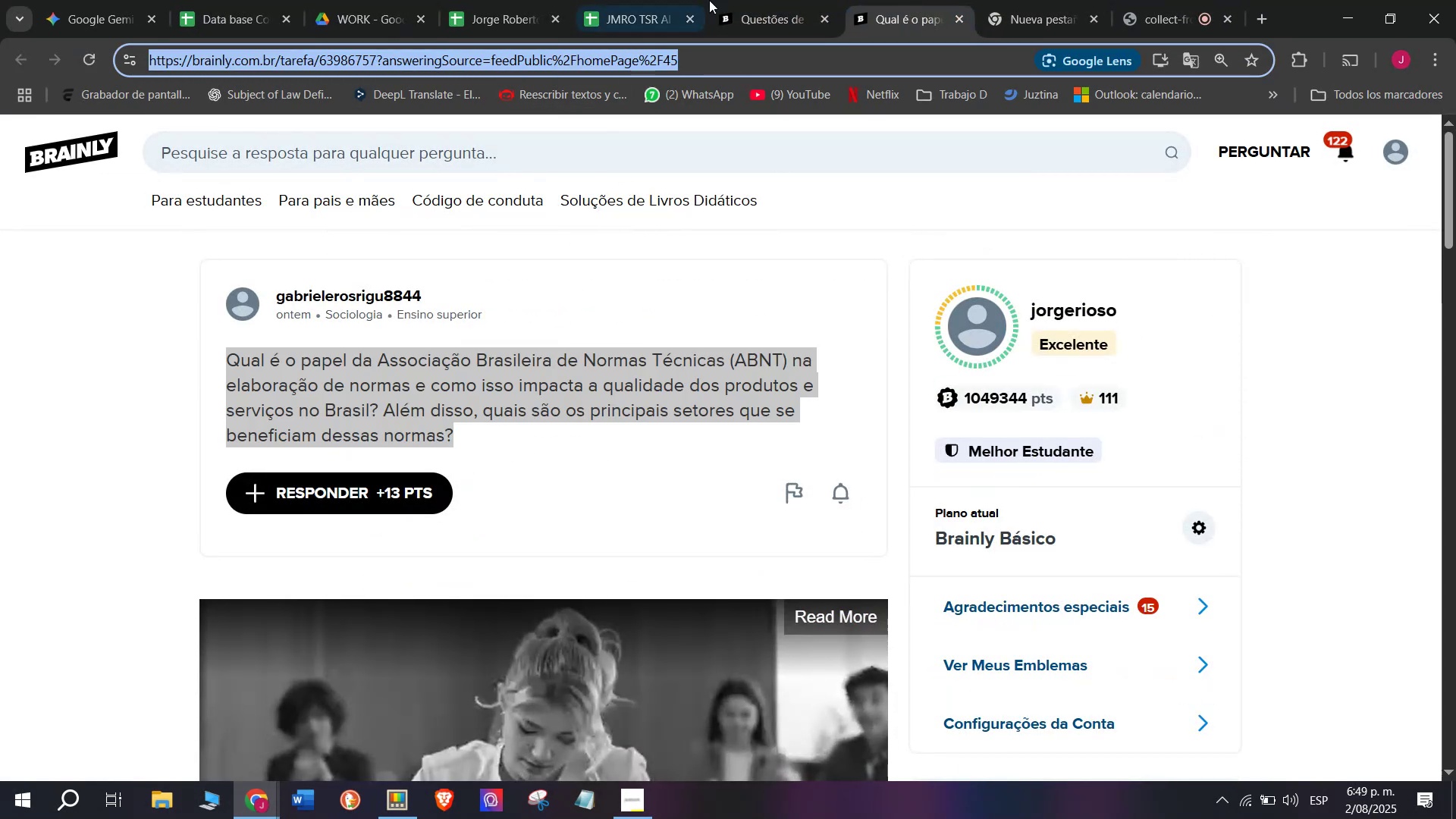 
left_click([722, 0])
 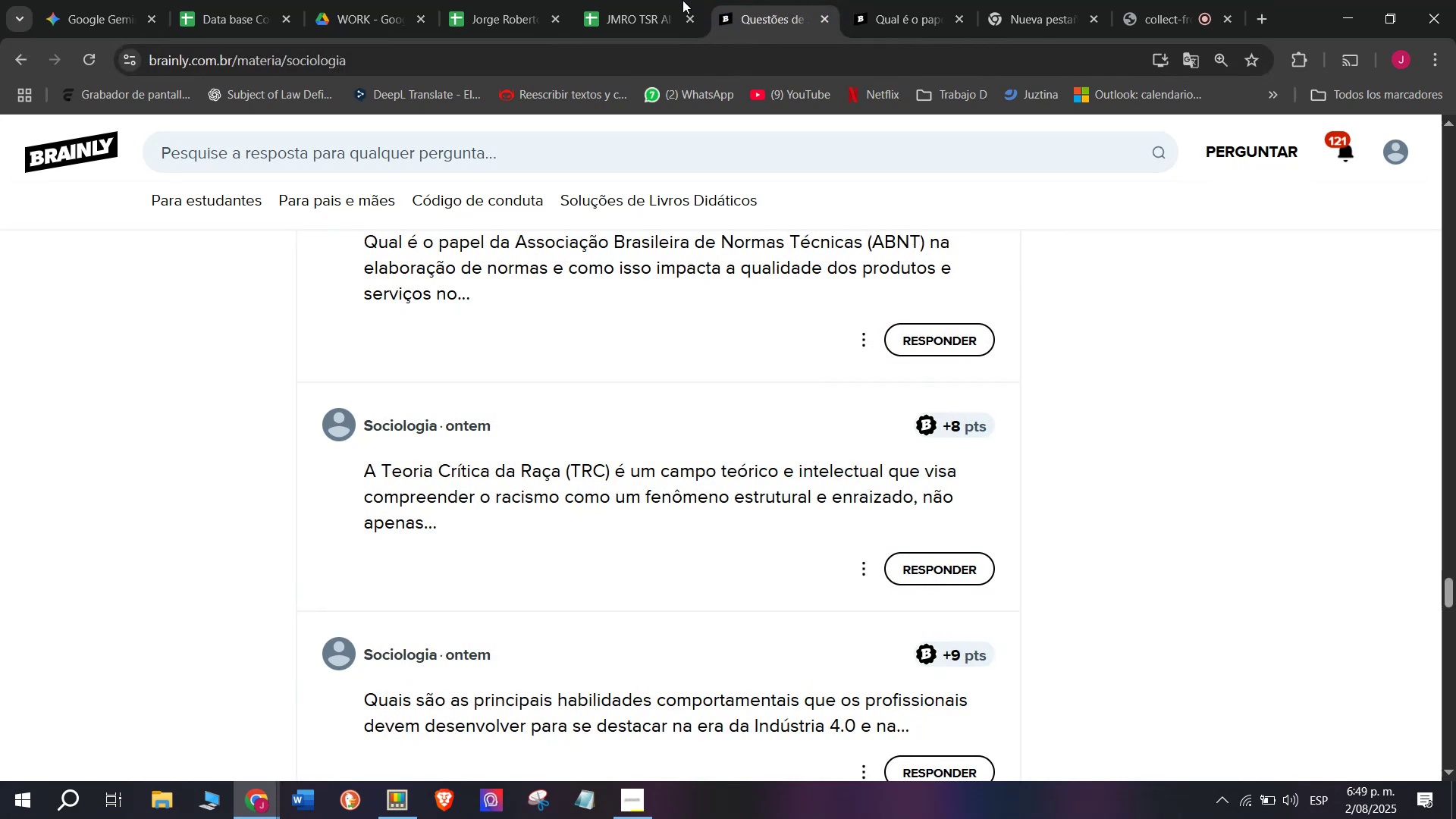 
left_click([598, 0])
 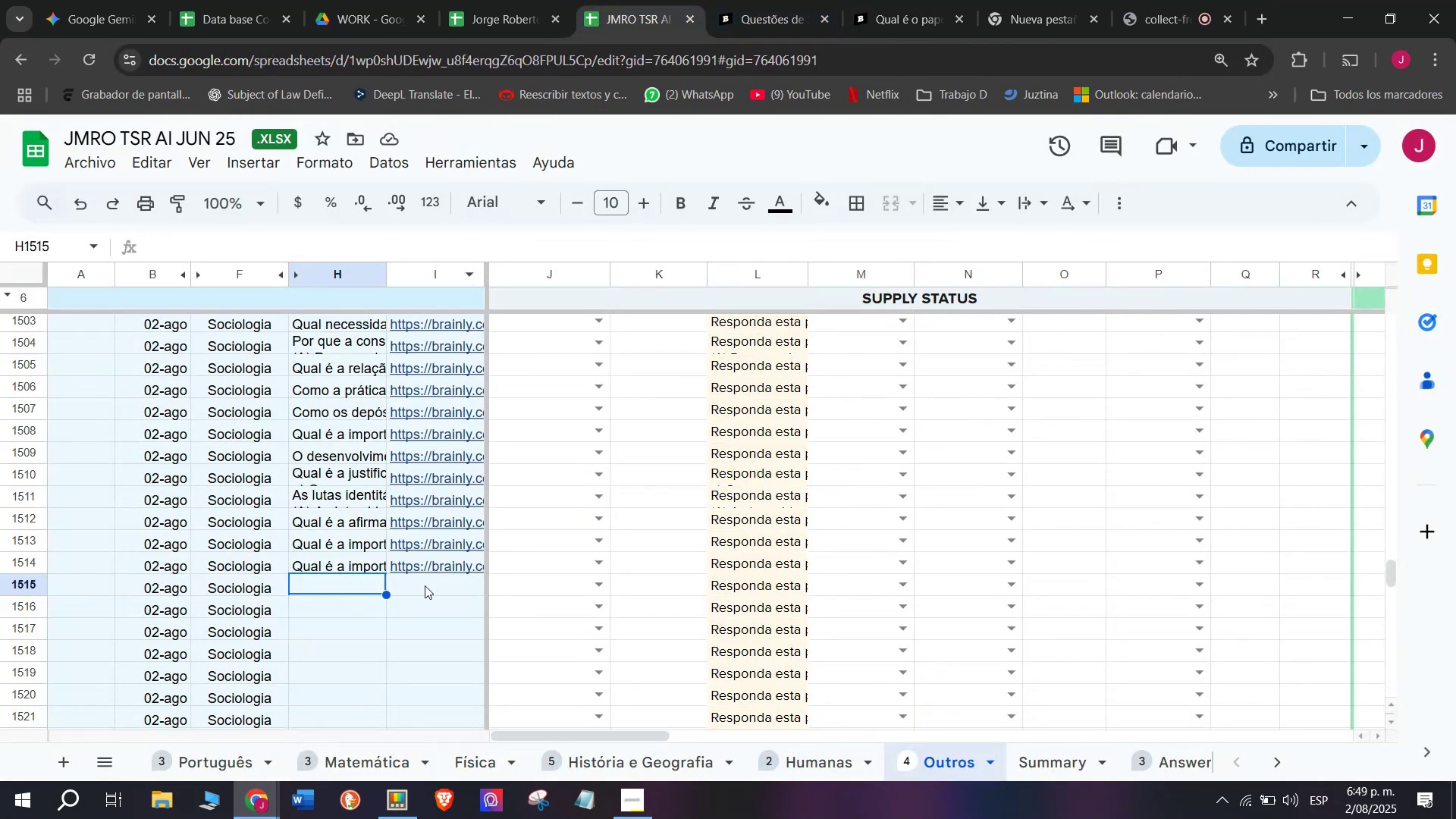 
double_click([425, 585])
 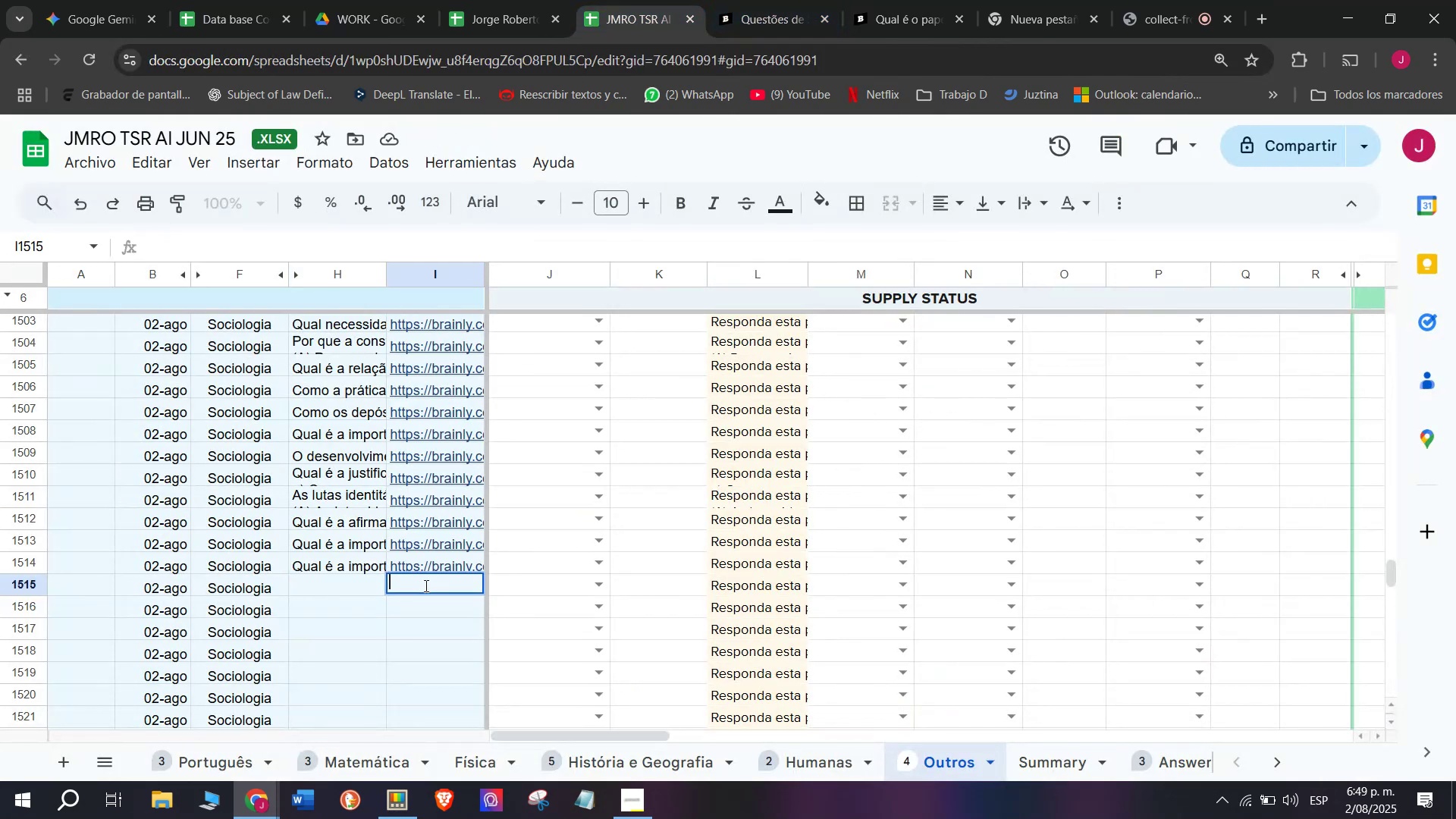 
key(Control+V)
 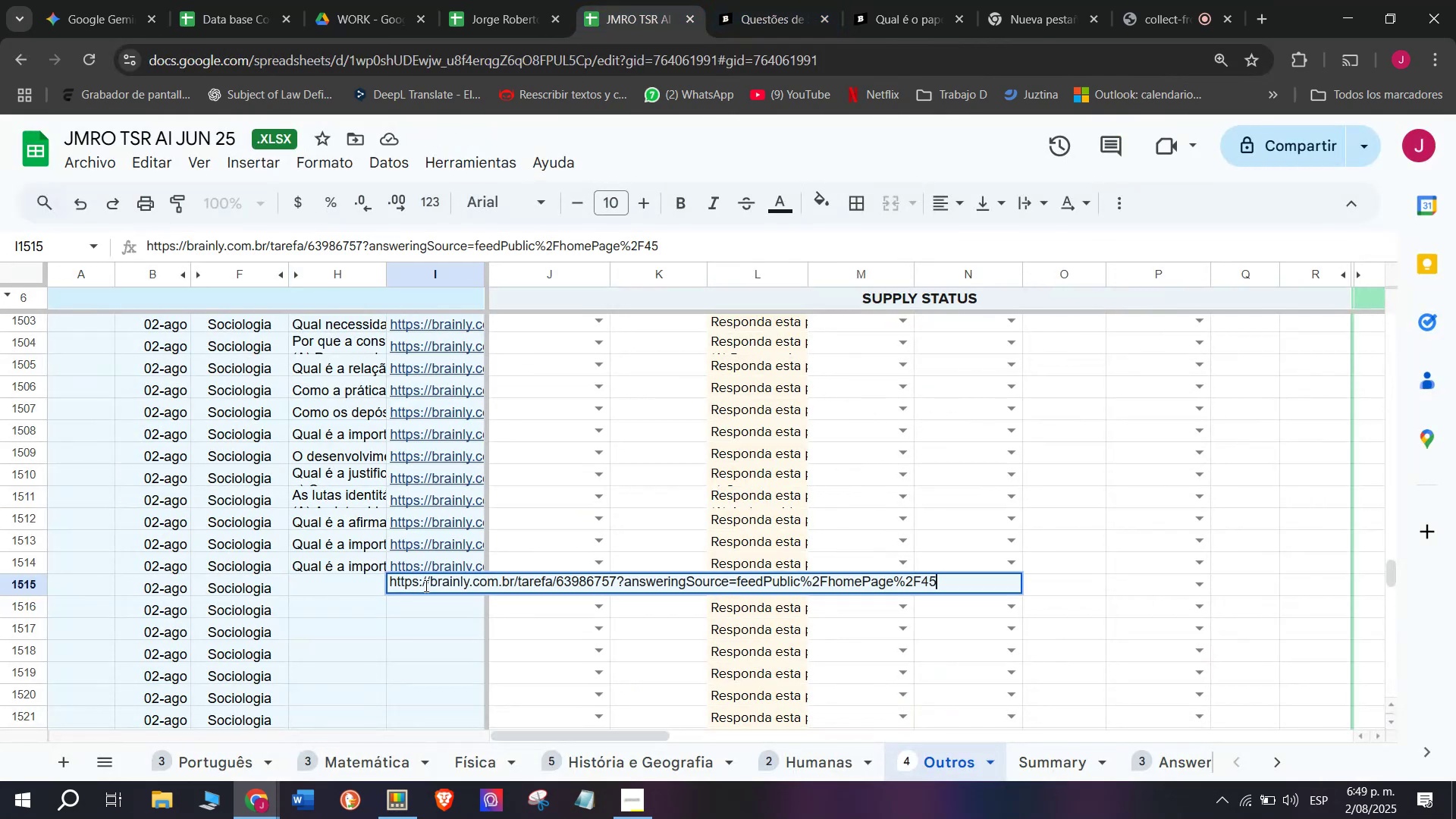 
key(Enter)
 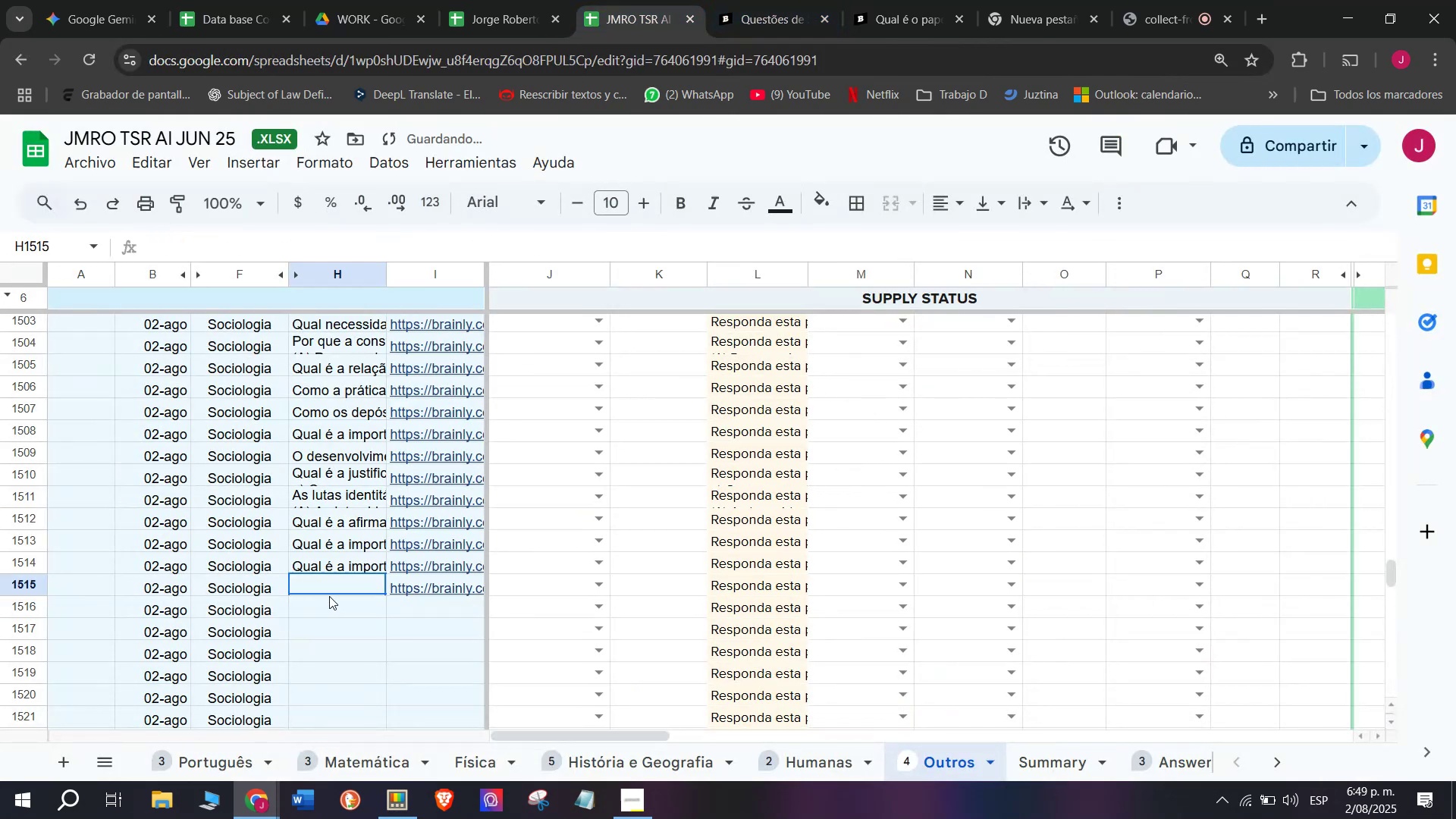 
double_click([329, 596])
 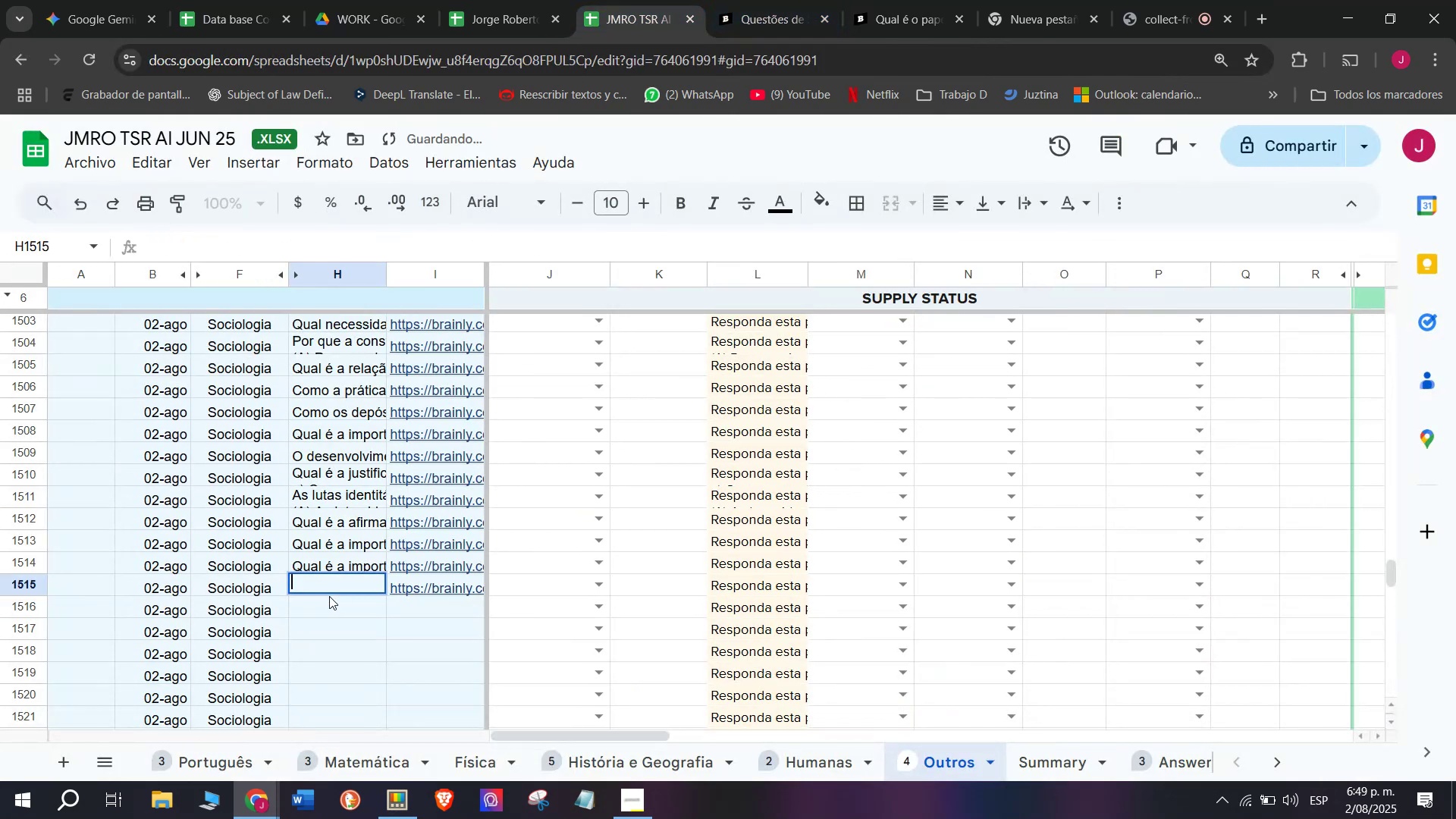 
key(Meta+MetaLeft)
 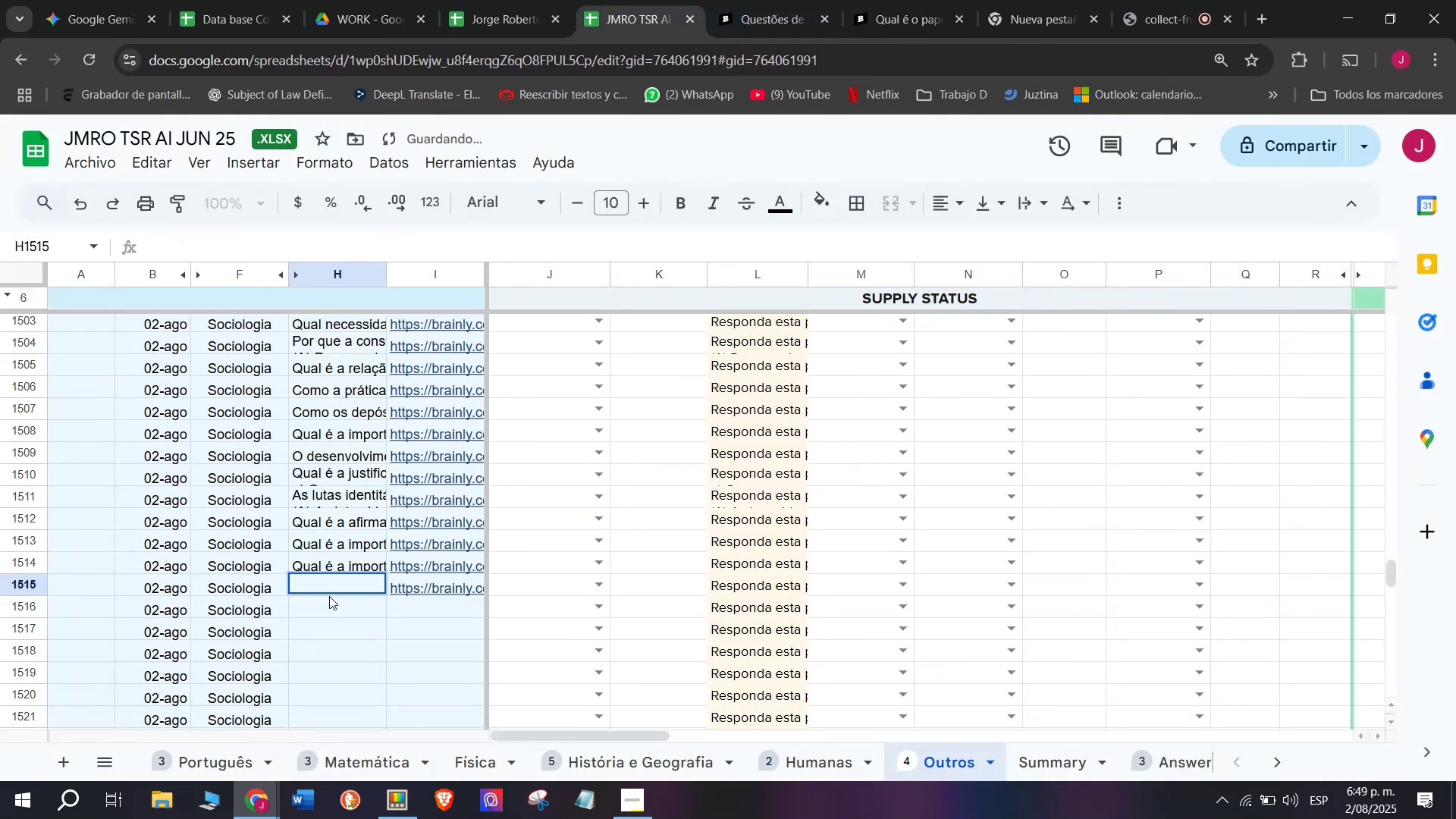 
key(Meta+V)
 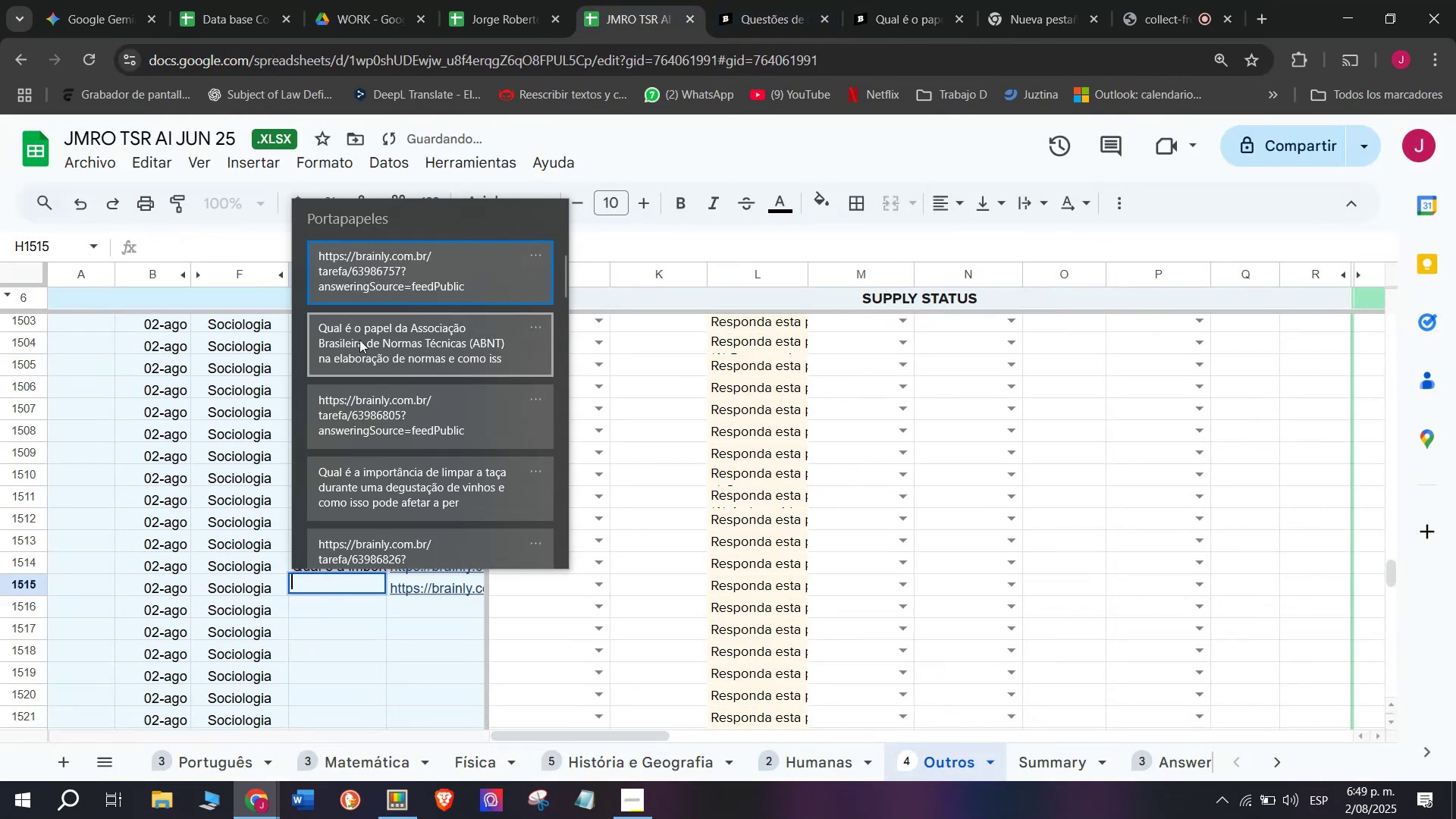 
left_click([361, 322])
 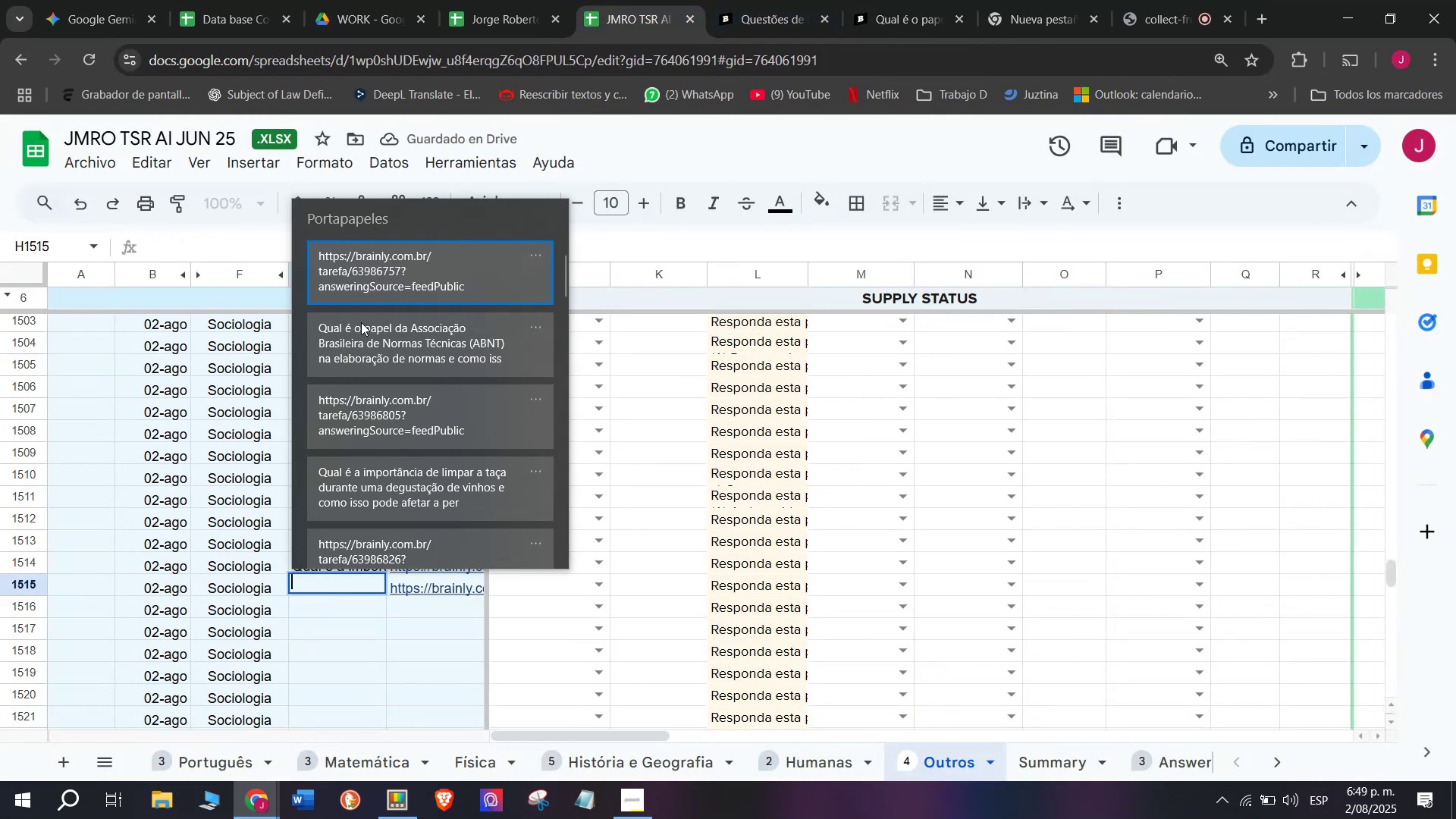 
key(Control+ControlLeft)
 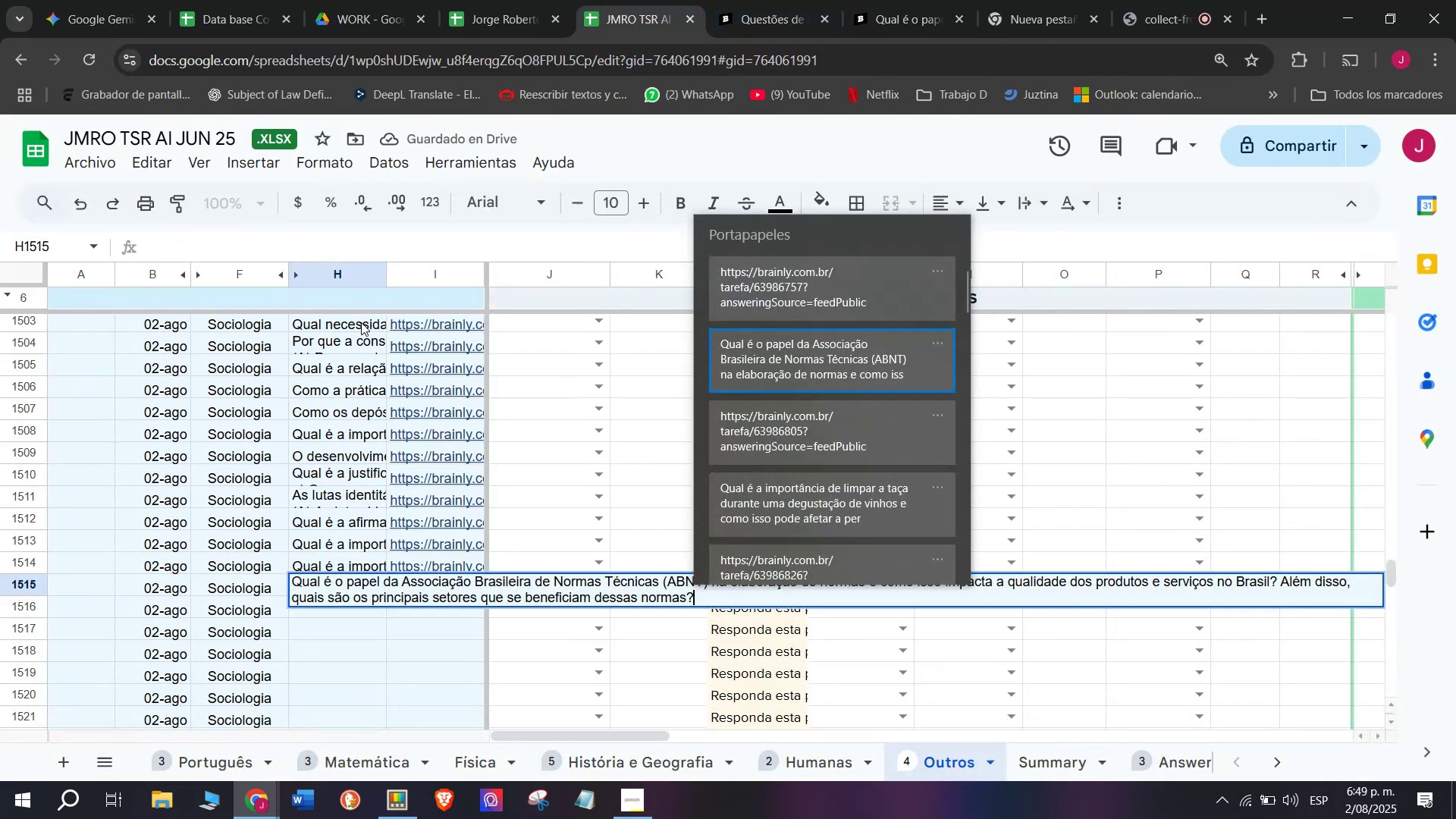 
key(Control+V)
 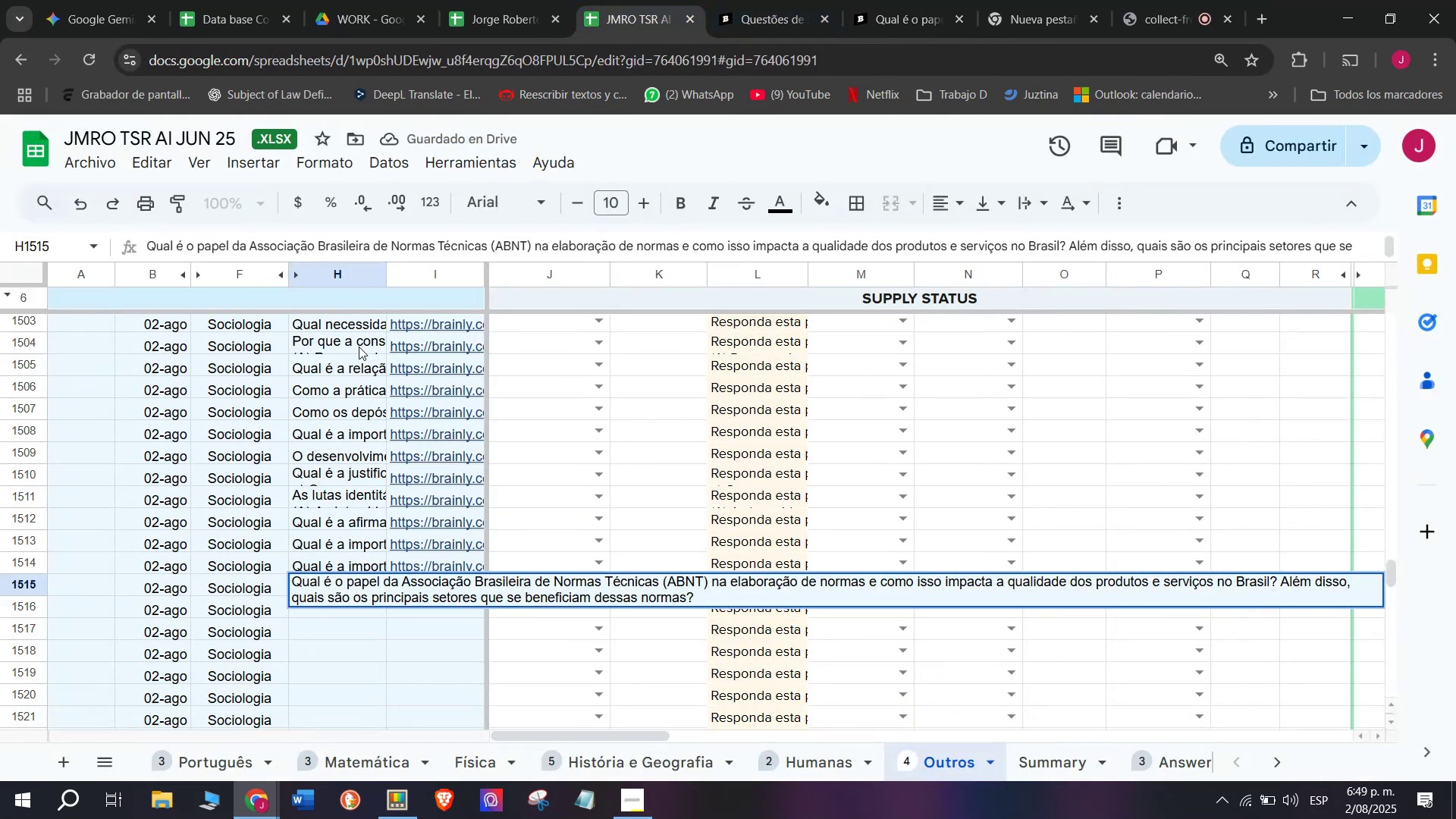 
key(Enter)
 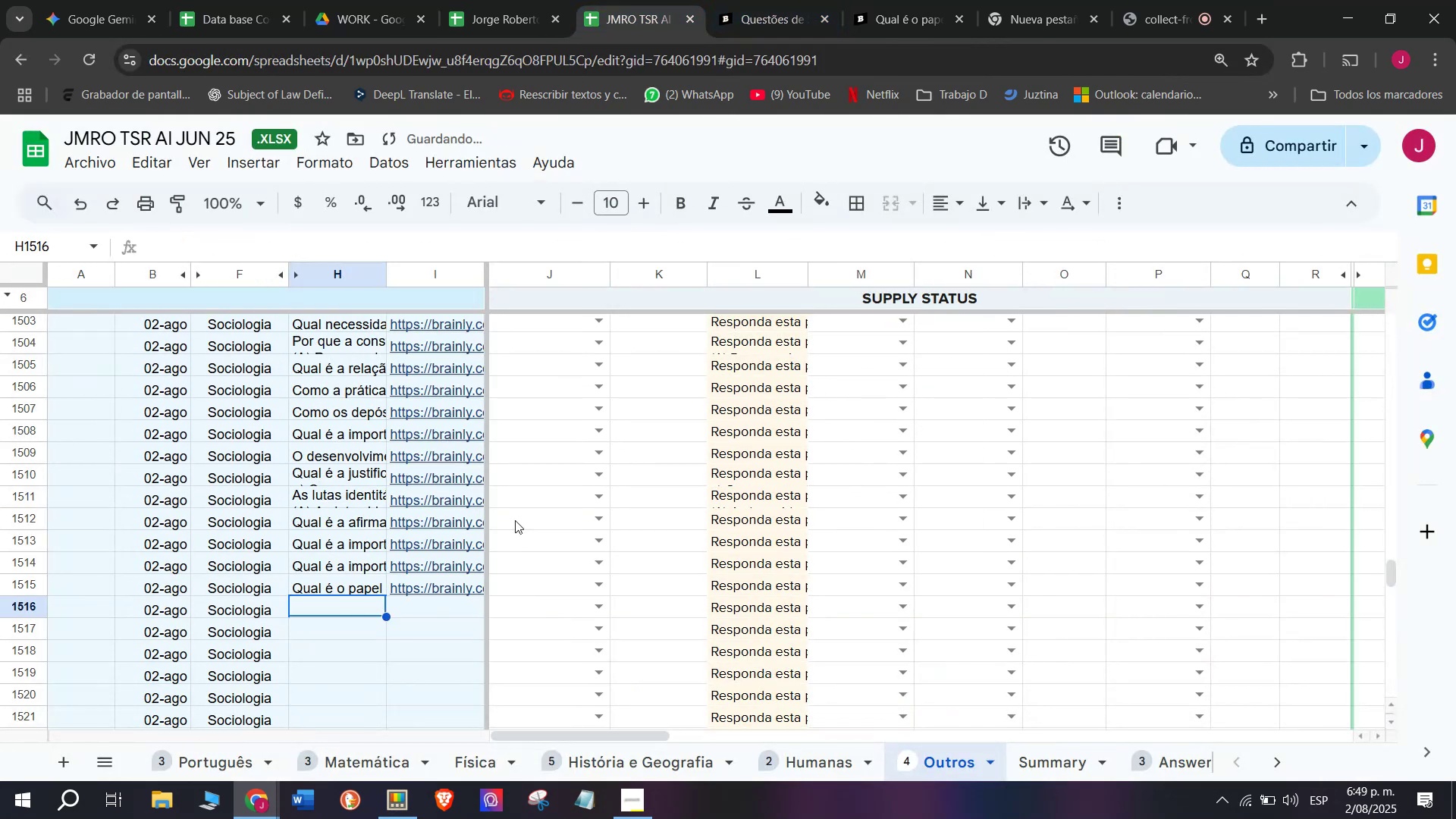 
left_click([930, 19])
 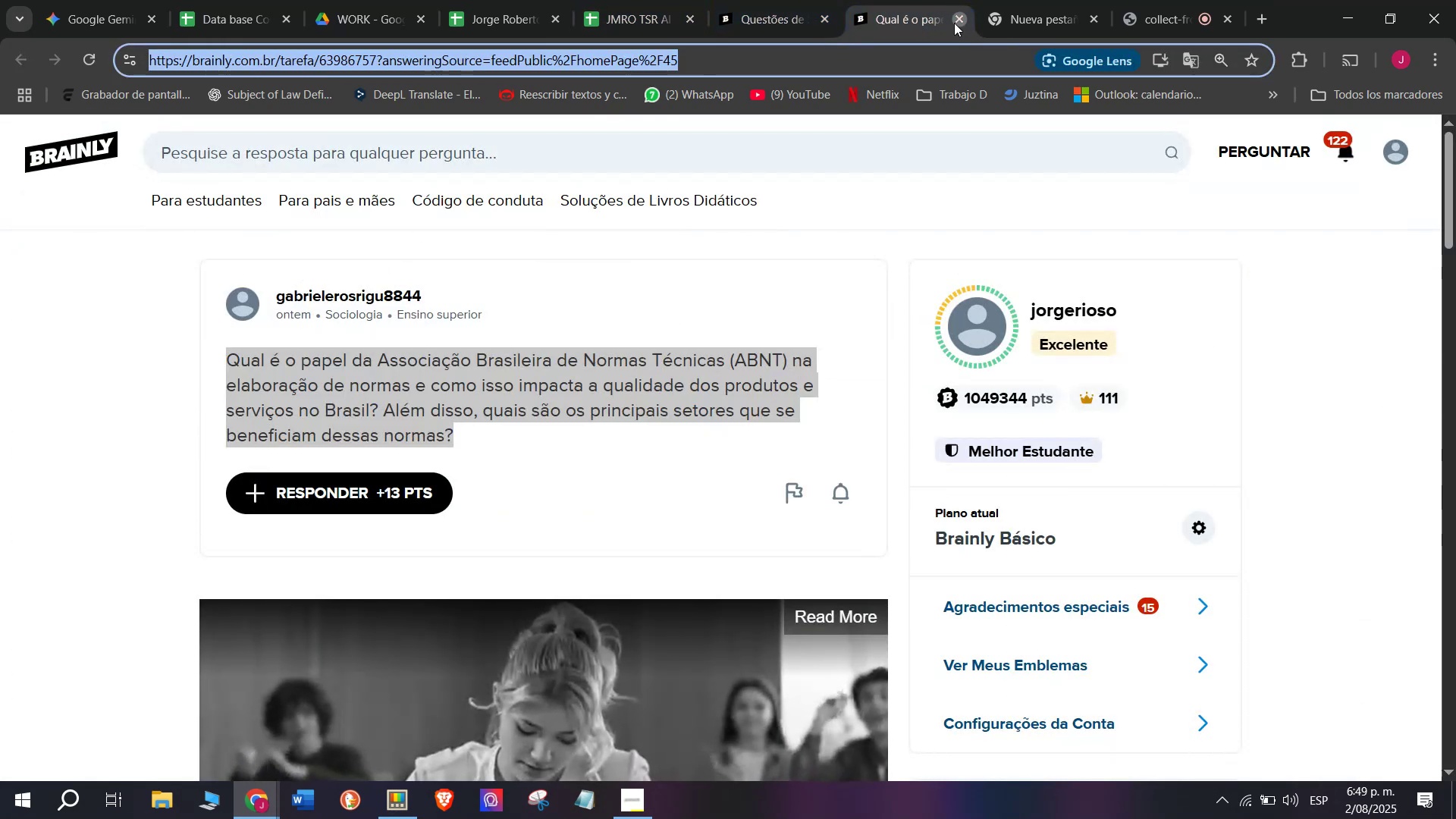 
double_click([758, 0])
 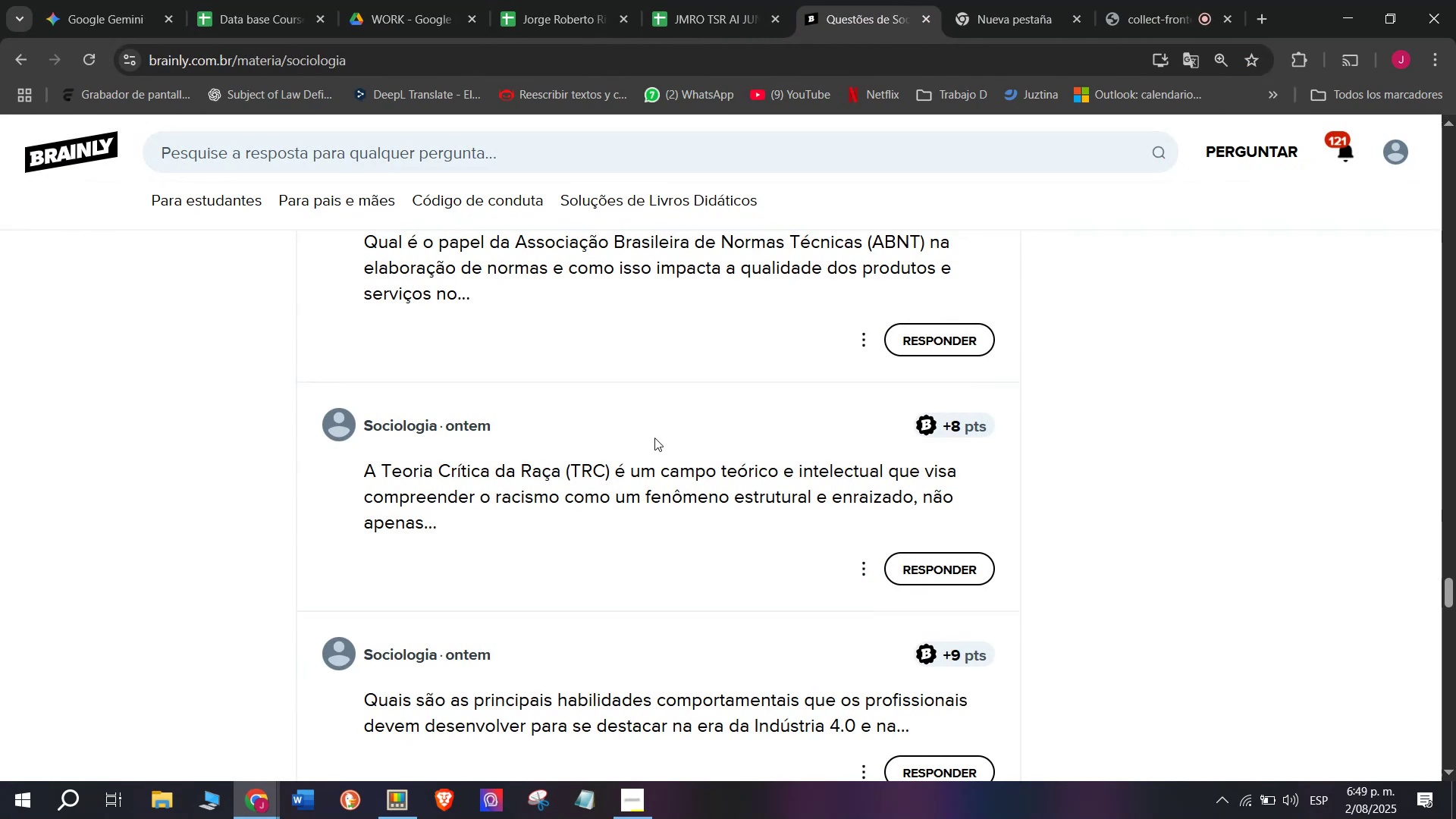 
right_click([645, 466])
 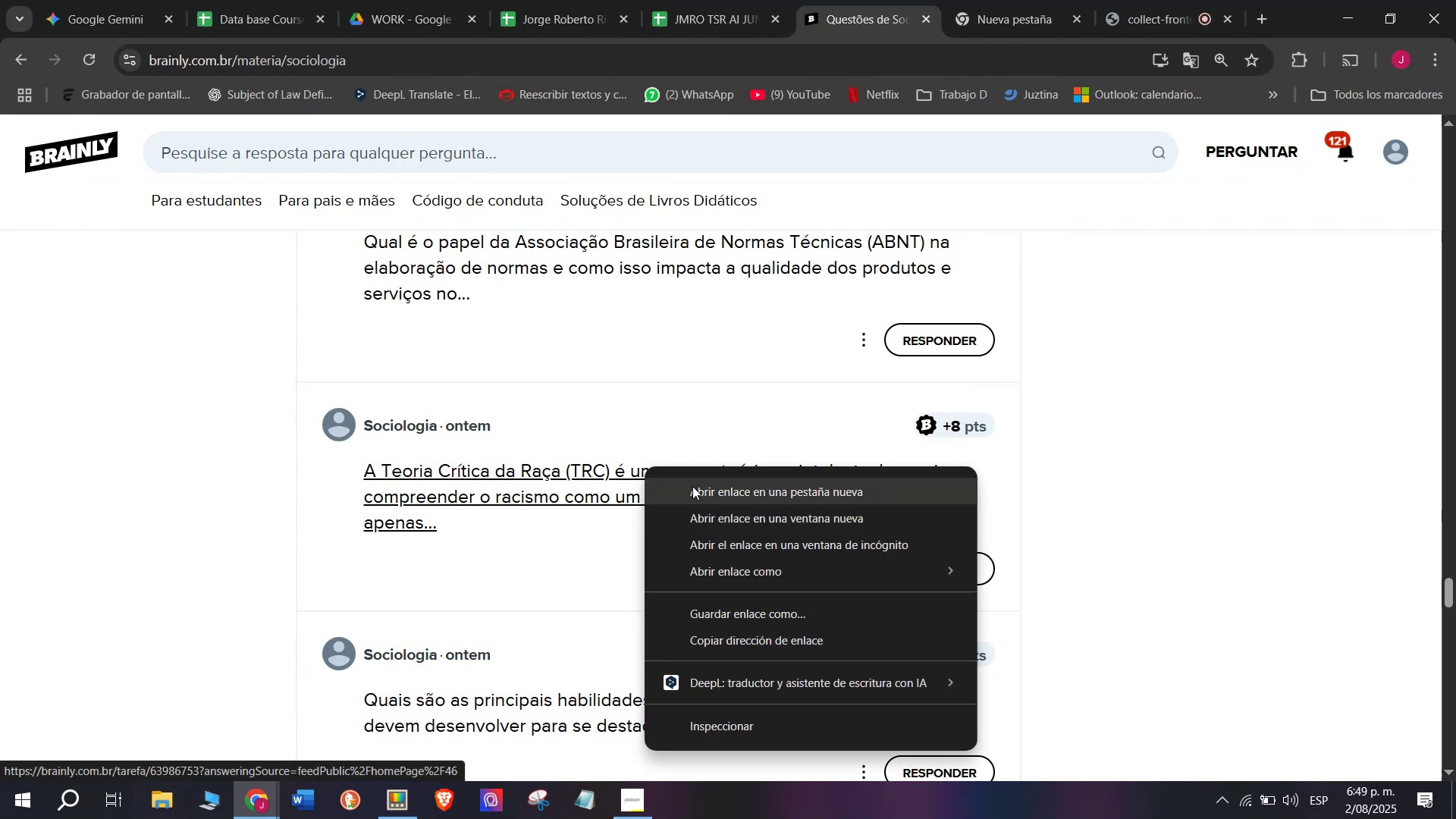 
left_click([692, 486])
 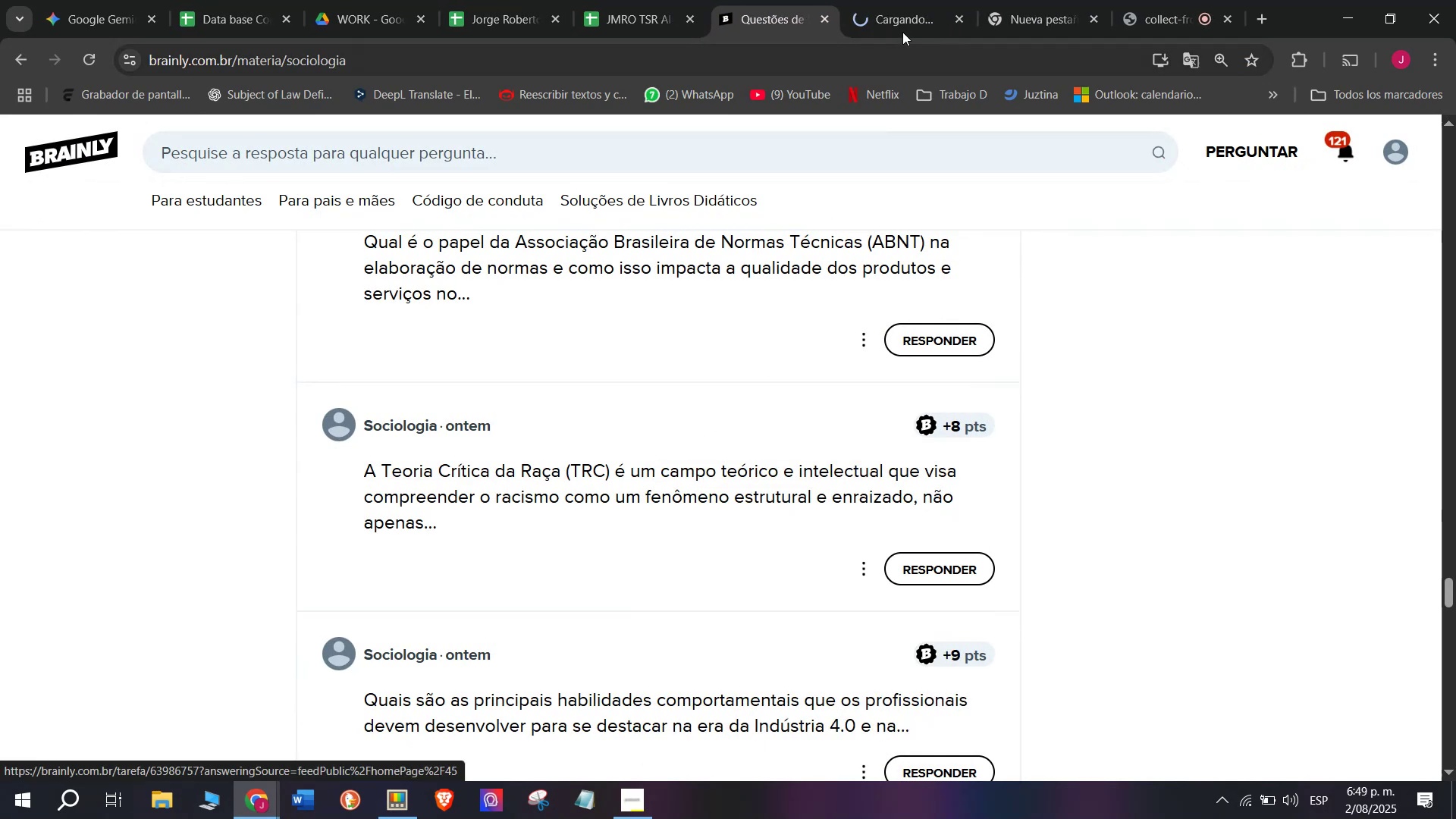 
left_click([905, 0])
 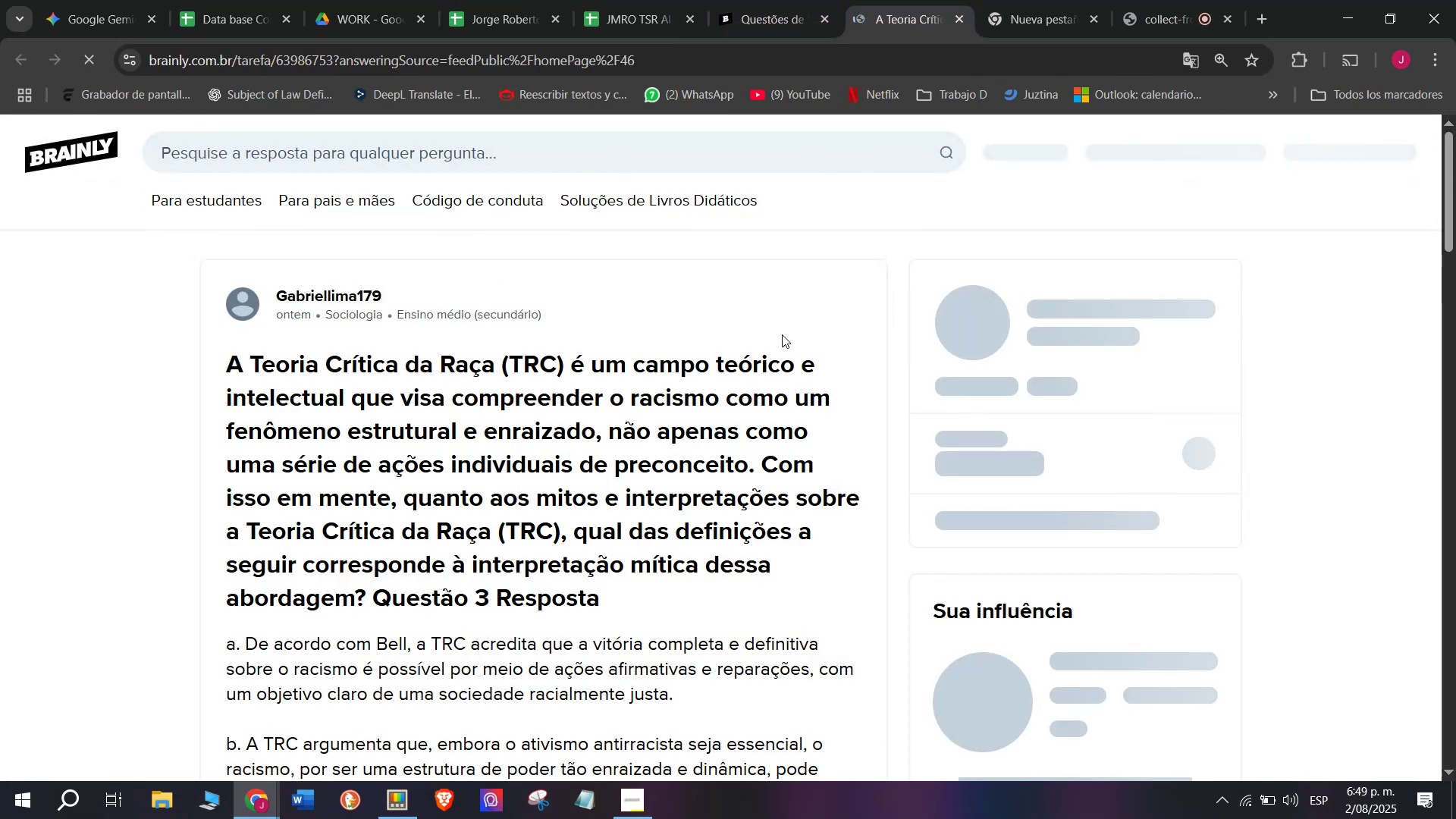 
scroll: coordinate [465, 563], scroll_direction: down, amount: 2.0
 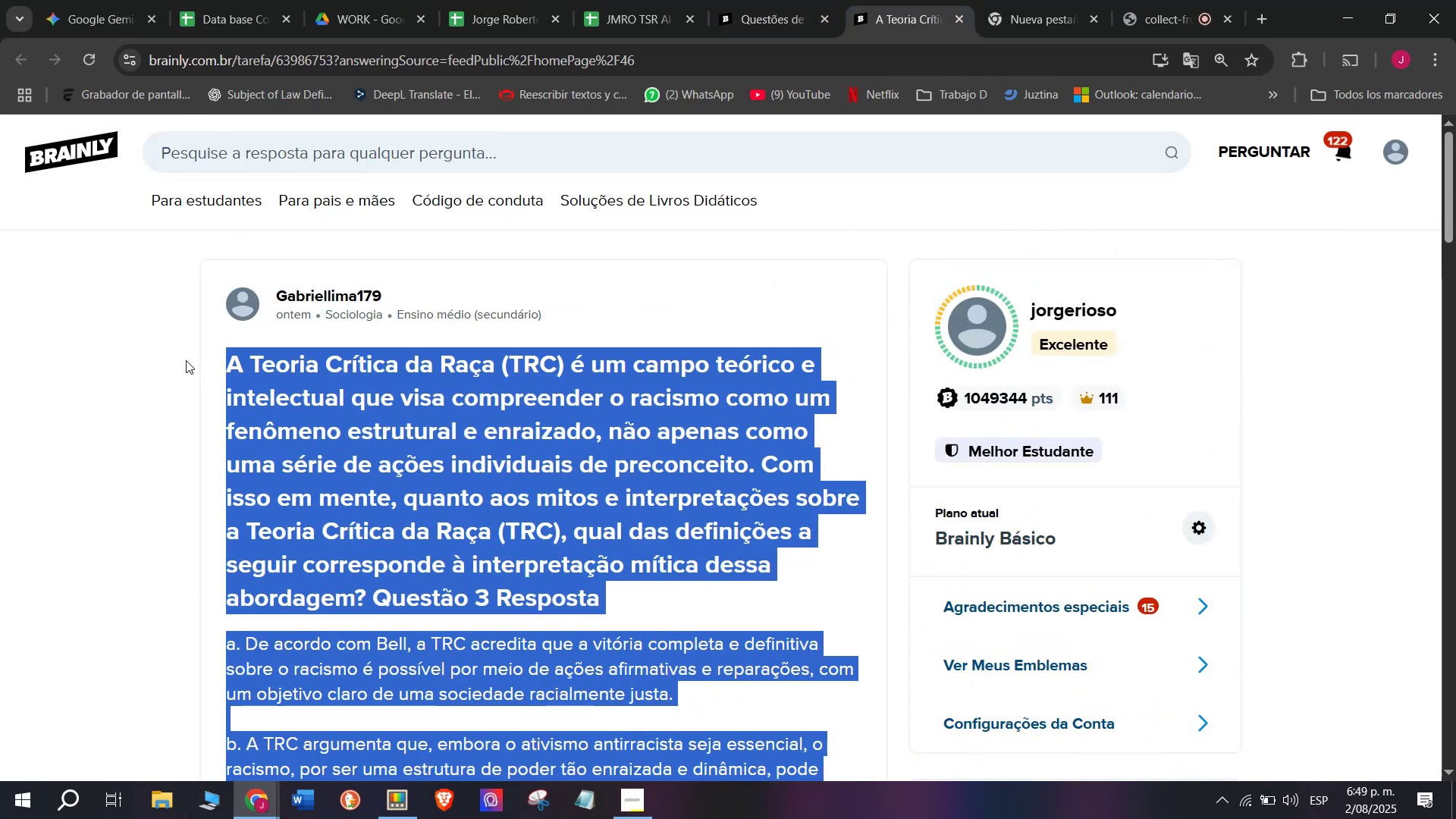 
key(Control+C)
 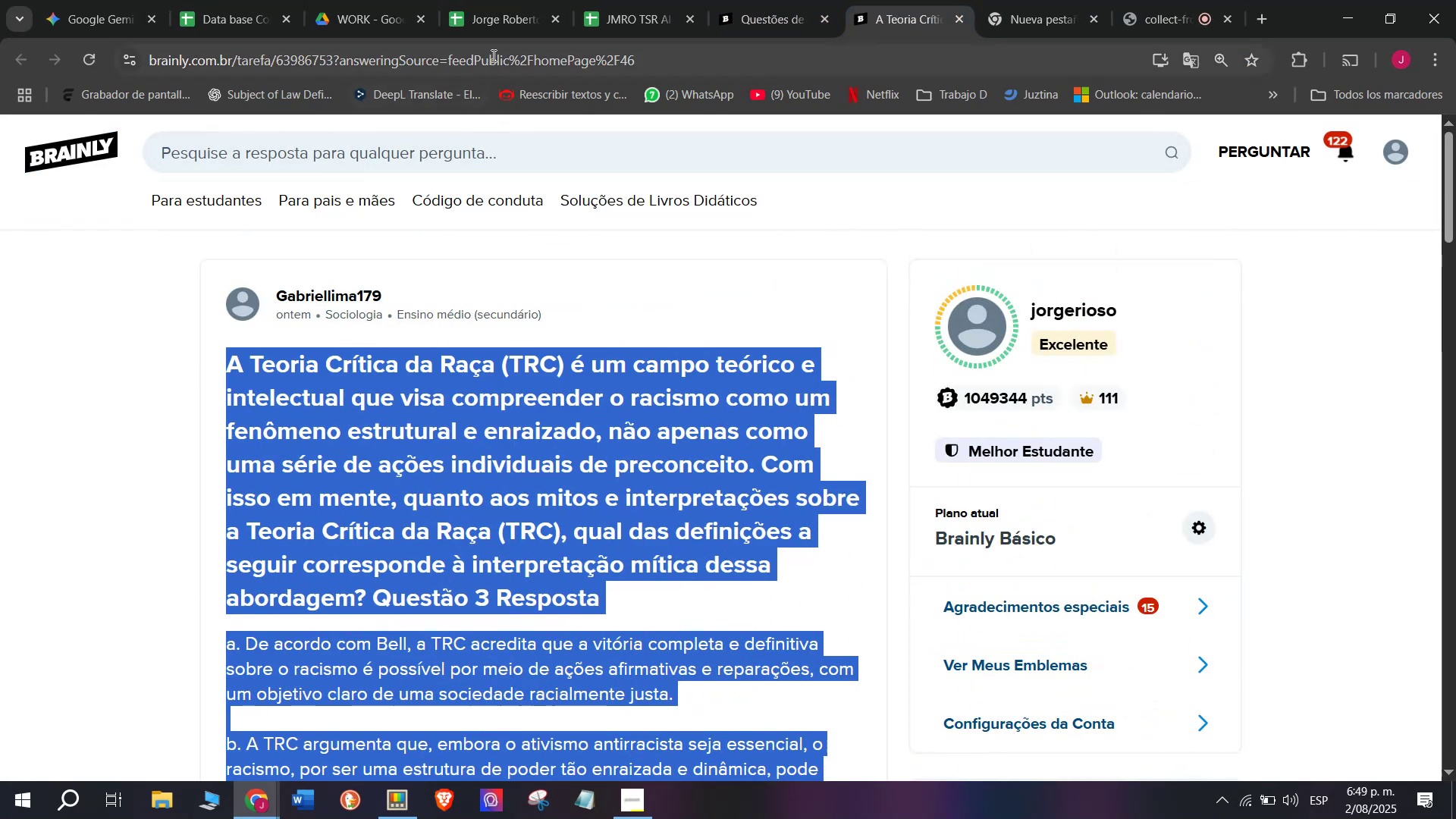 
double_click([492, 54])
 